 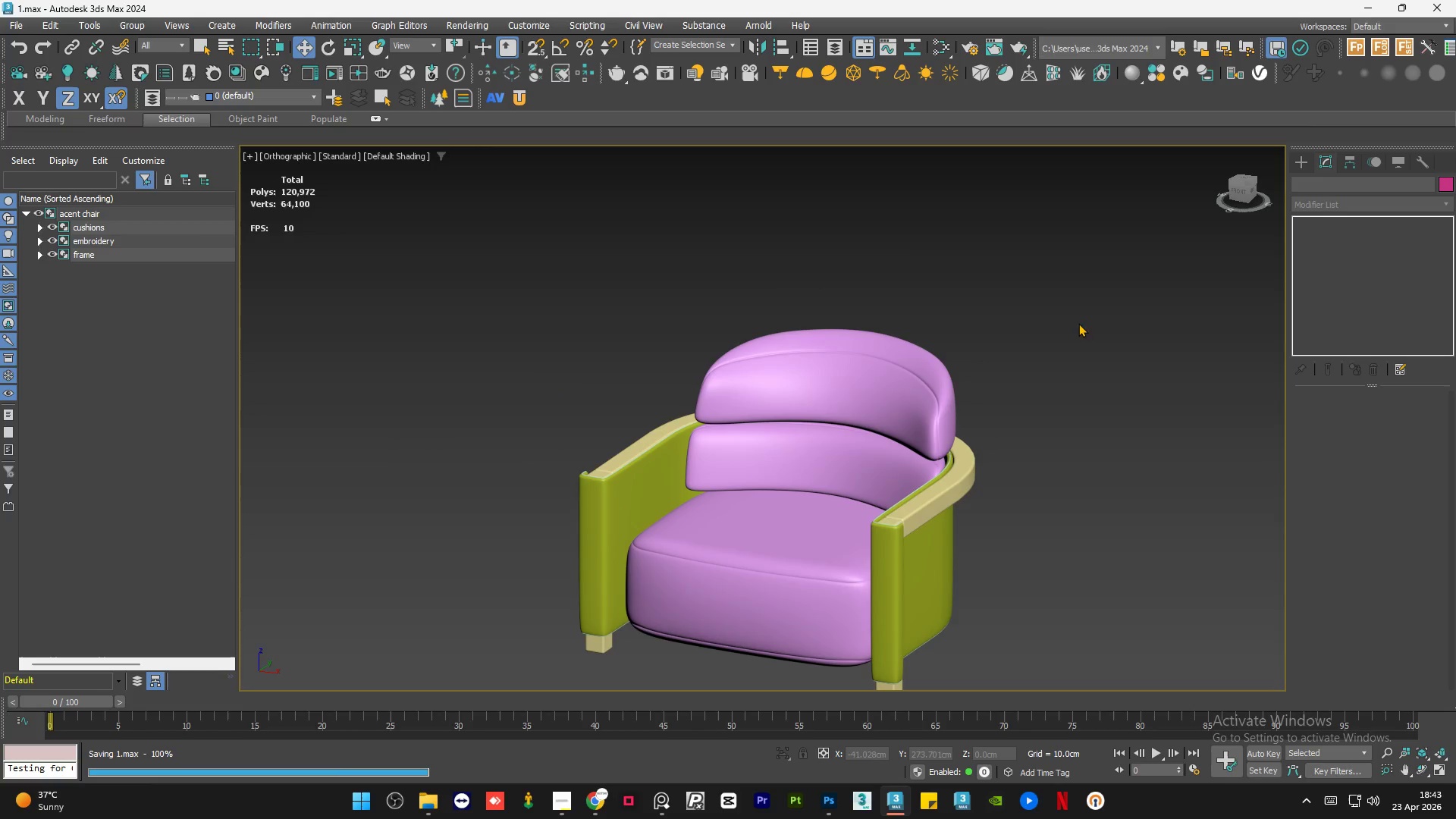 
scroll: coordinate [934, 447], scroll_direction: down, amount: 2.0
 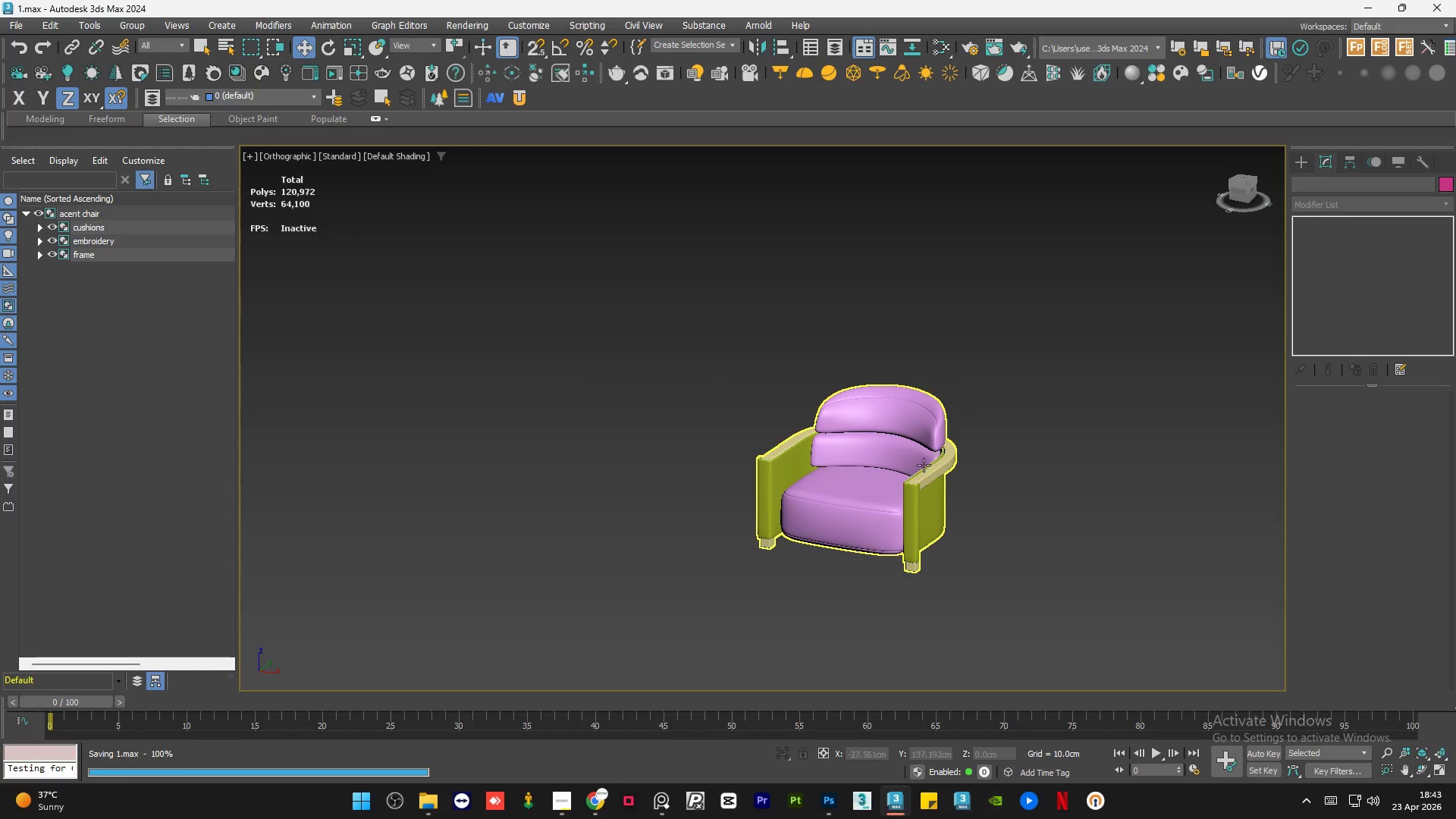 
left_click([1245, 180])
 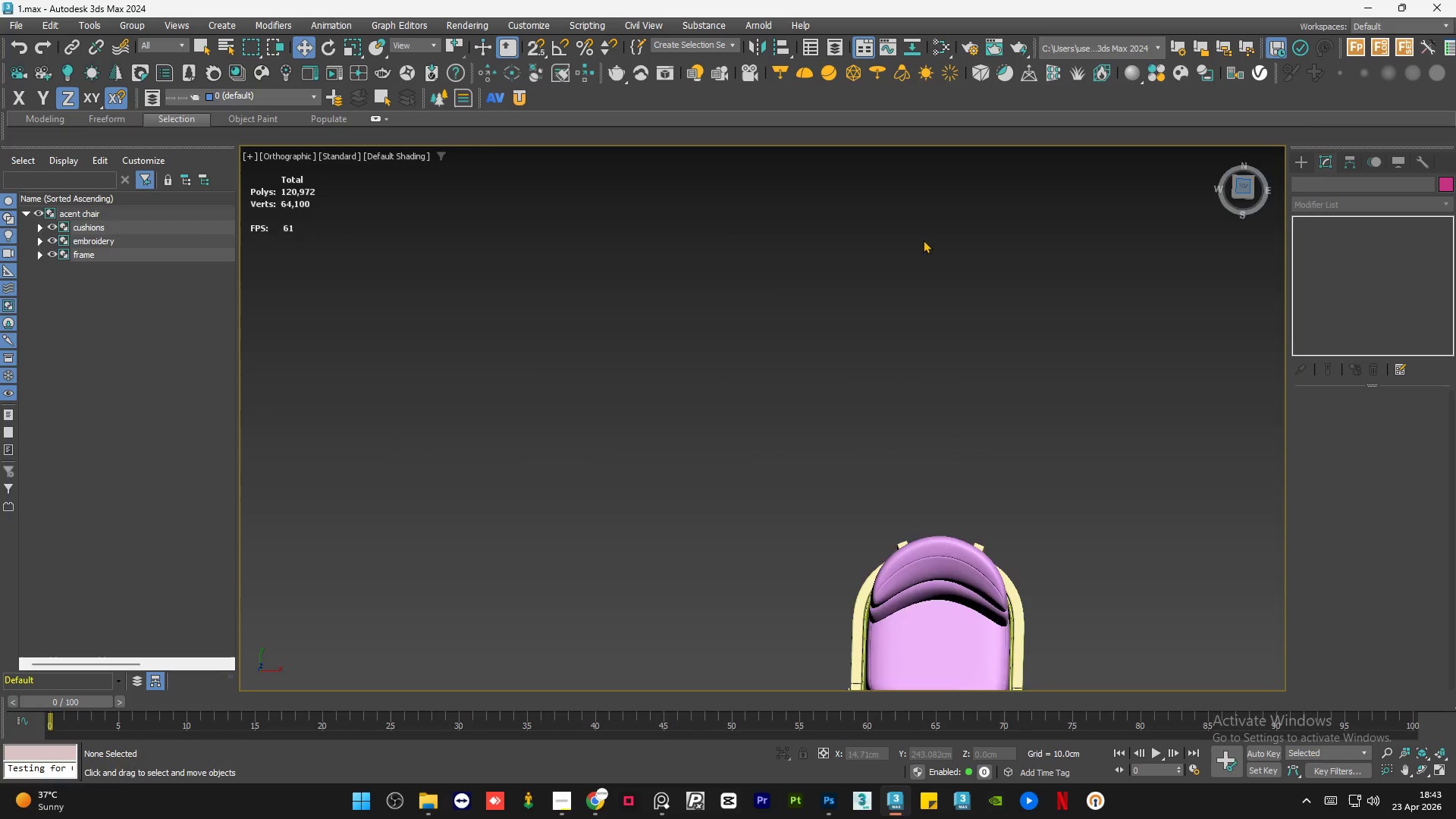 
scroll: coordinate [817, 307], scroll_direction: down, amount: 3.0
 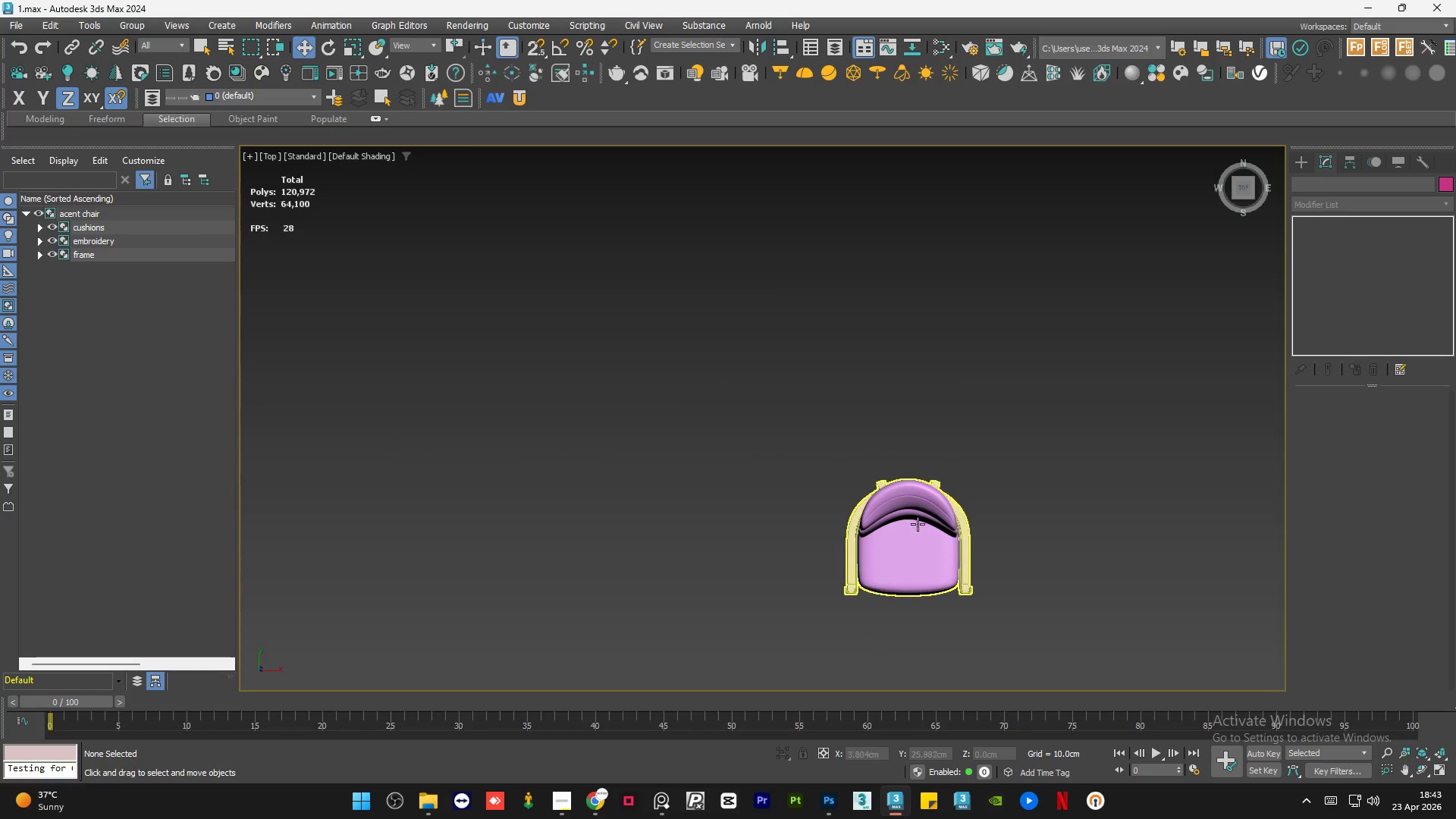 
scroll: coordinate [935, 588], scroll_direction: up, amount: 3.0
 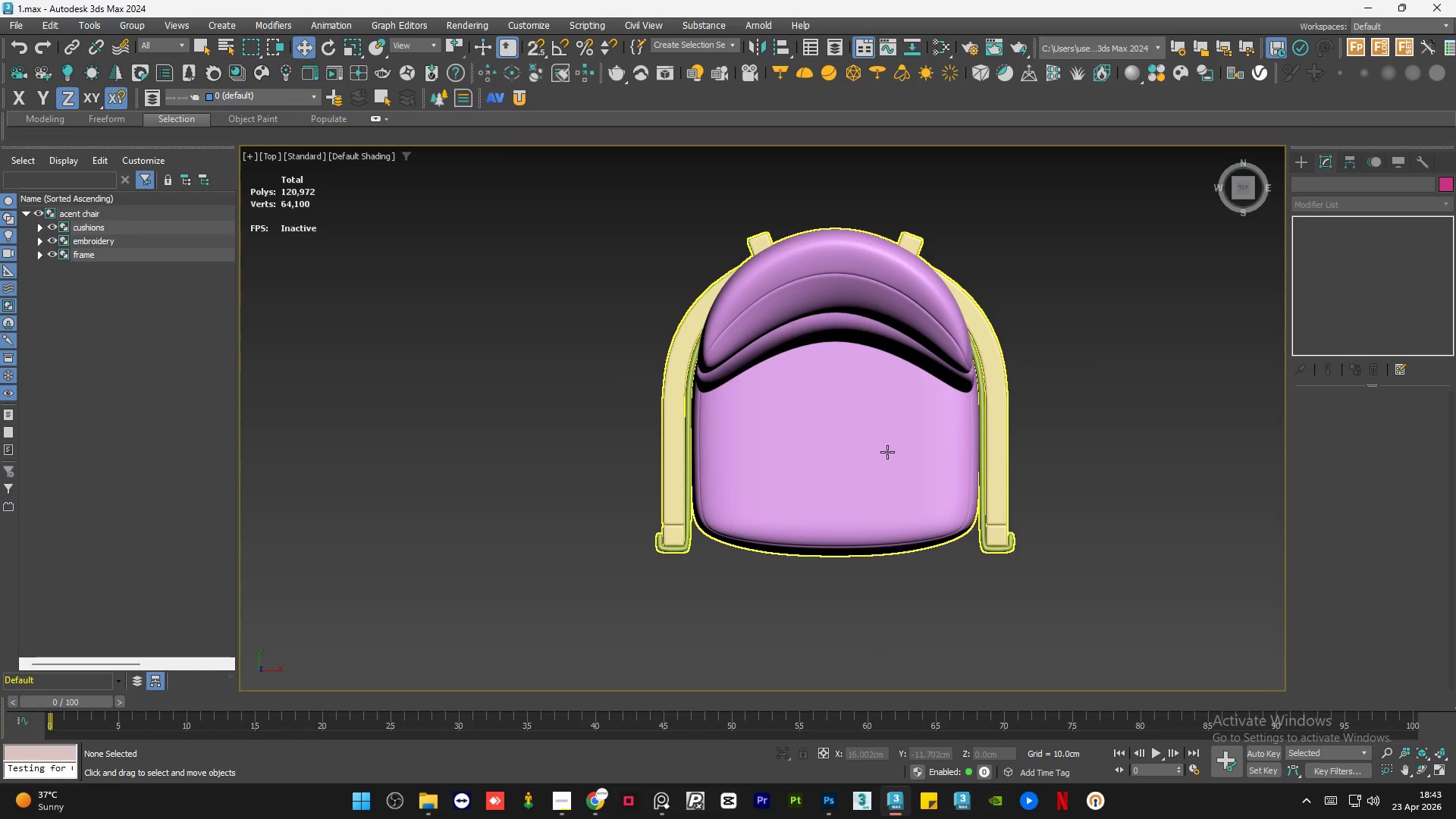 
hold_key(key=AltLeft, duration=0.92)
 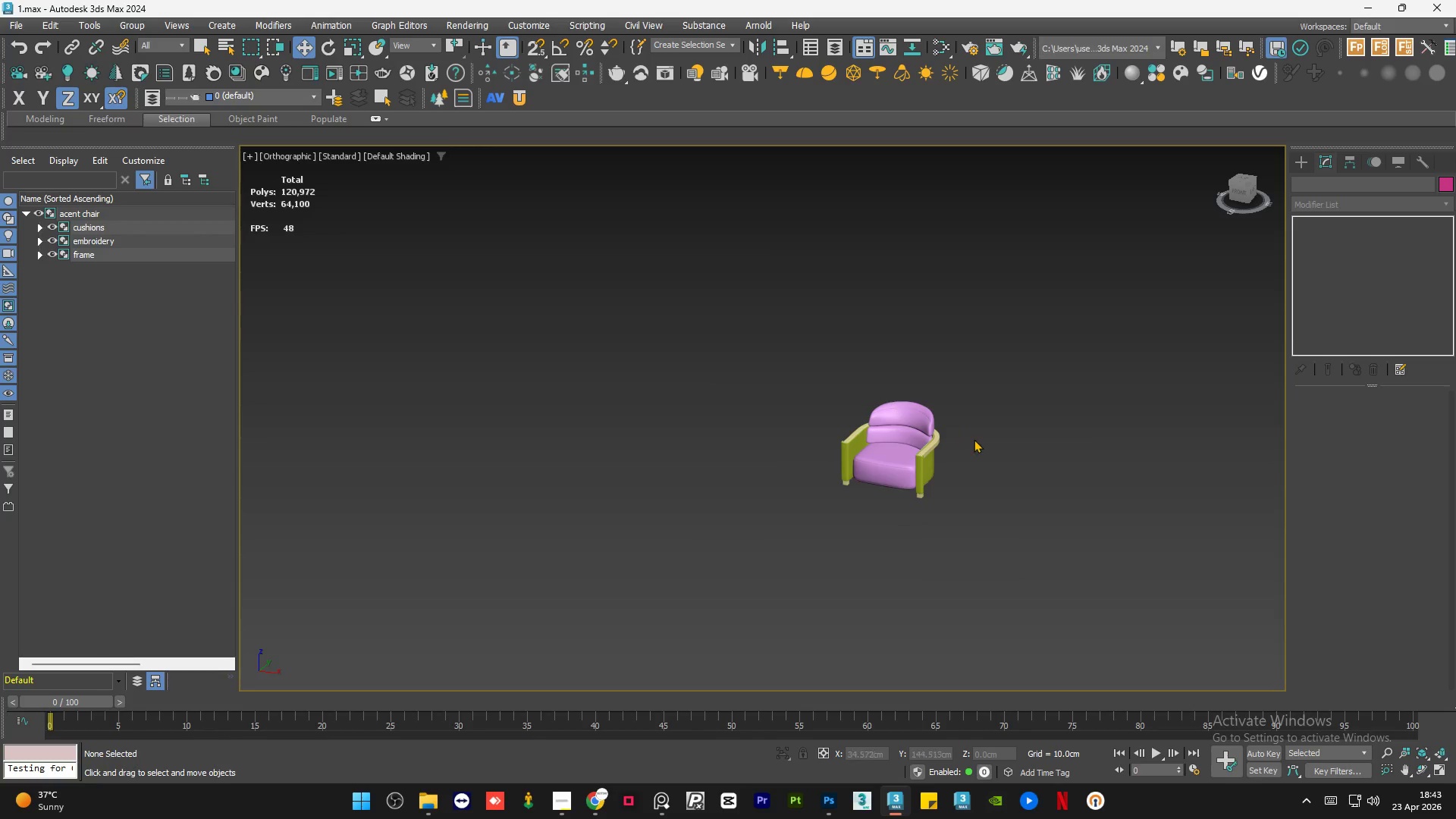 
scroll: coordinate [895, 491], scroll_direction: down, amount: 4.0
 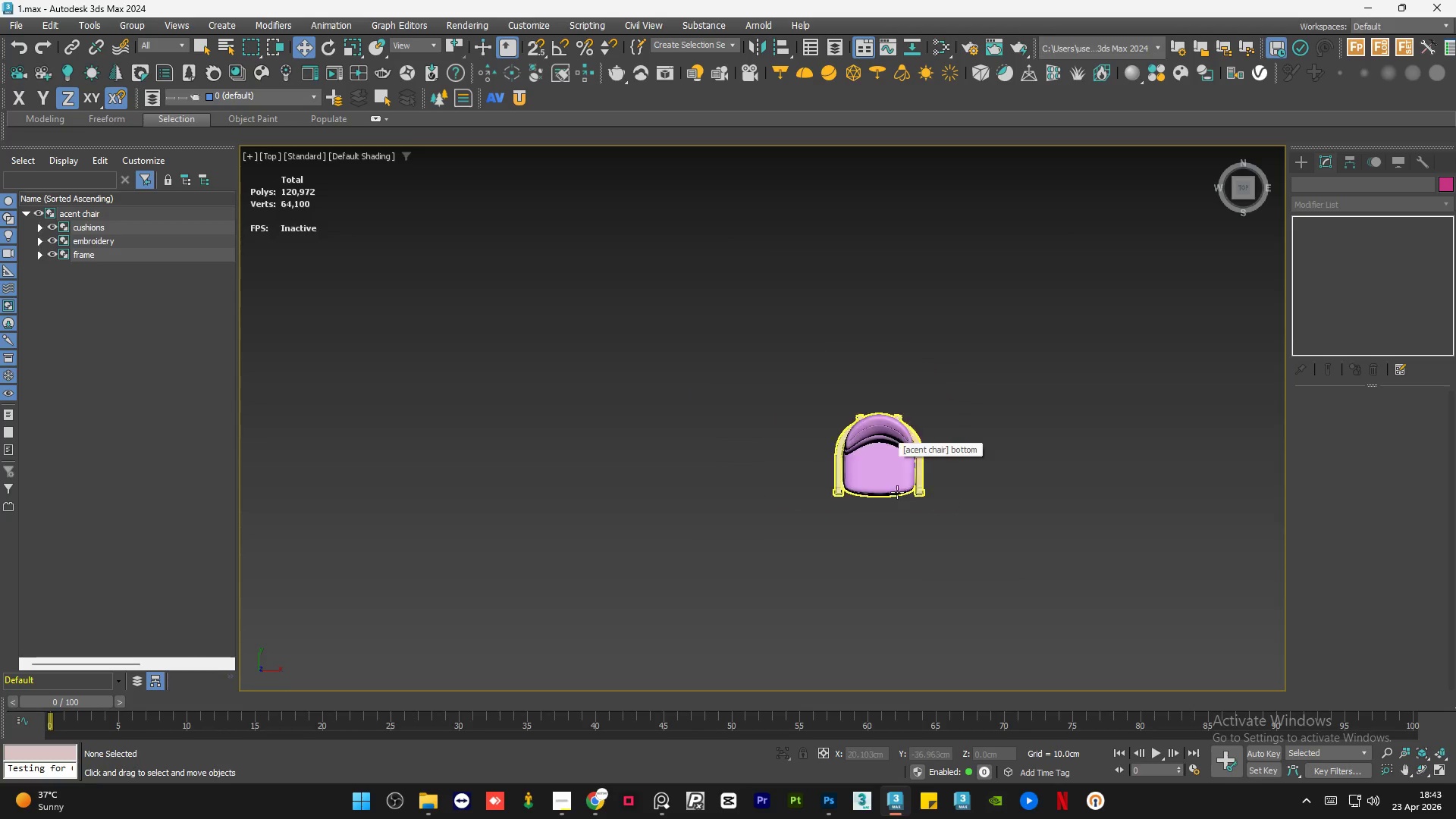 
left_click([974, 439])
 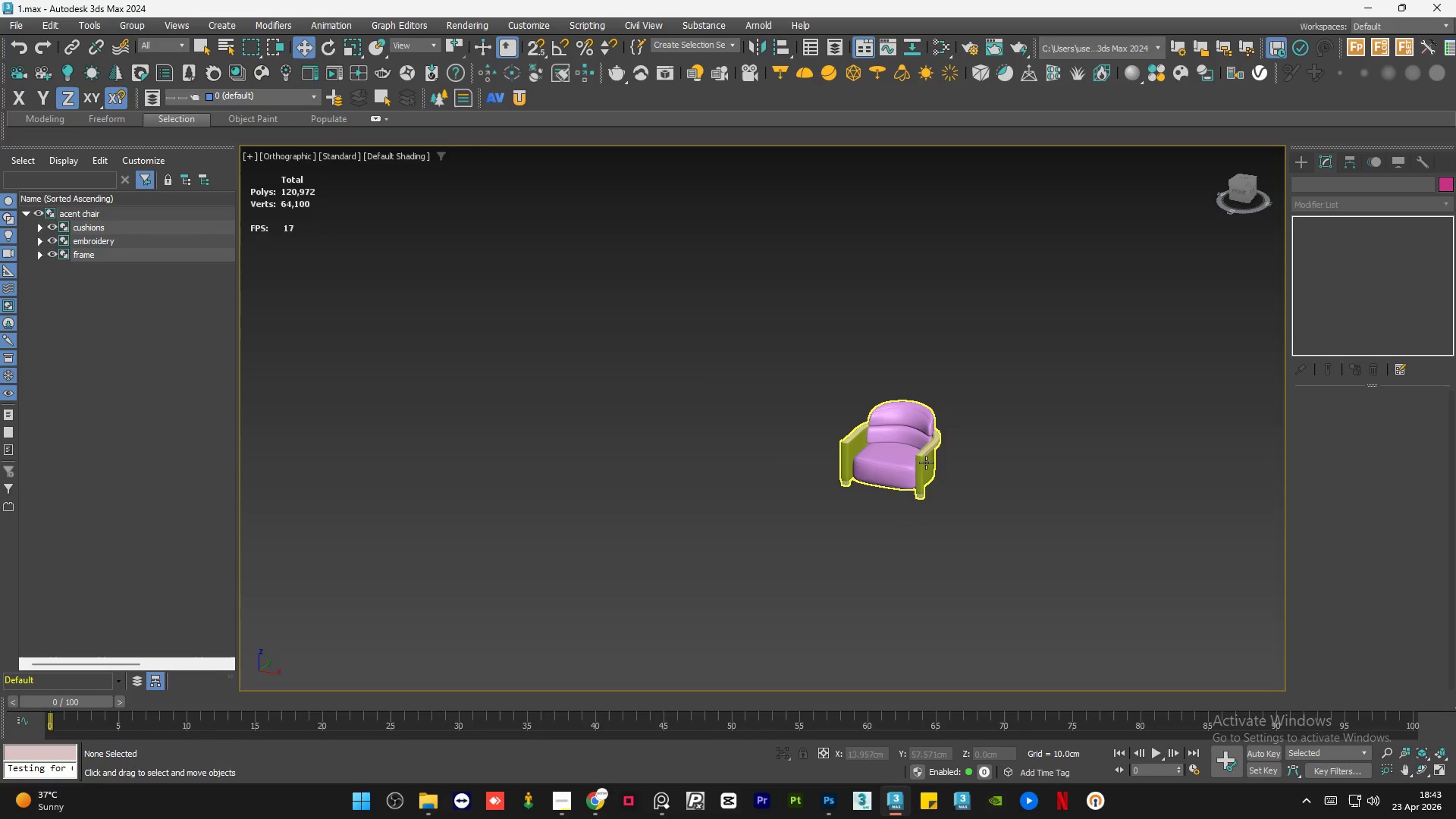 
scroll: coordinate [925, 463], scroll_direction: up, amount: 3.0
 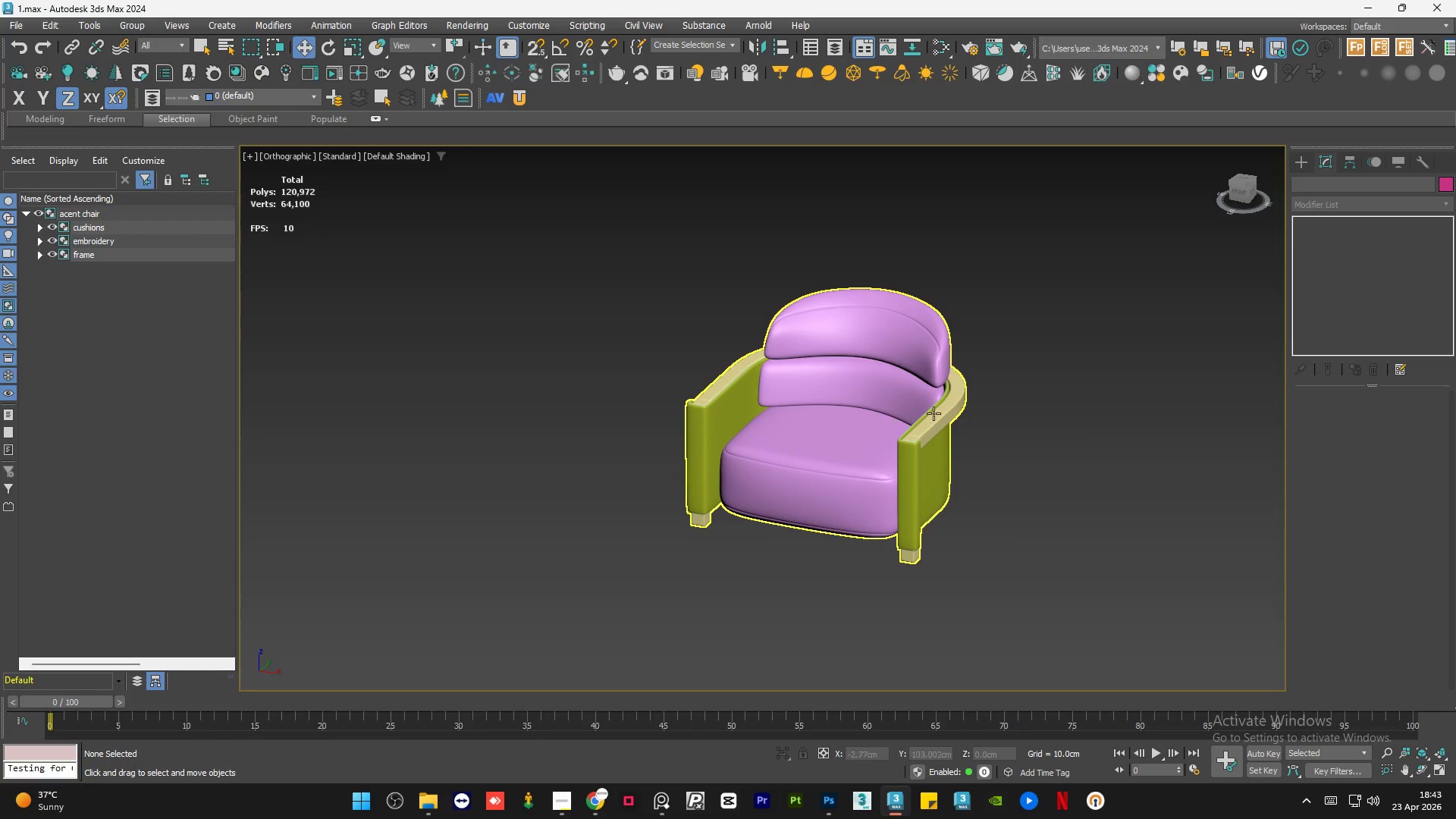 
hold_key(key=AltLeft, duration=2.12)
 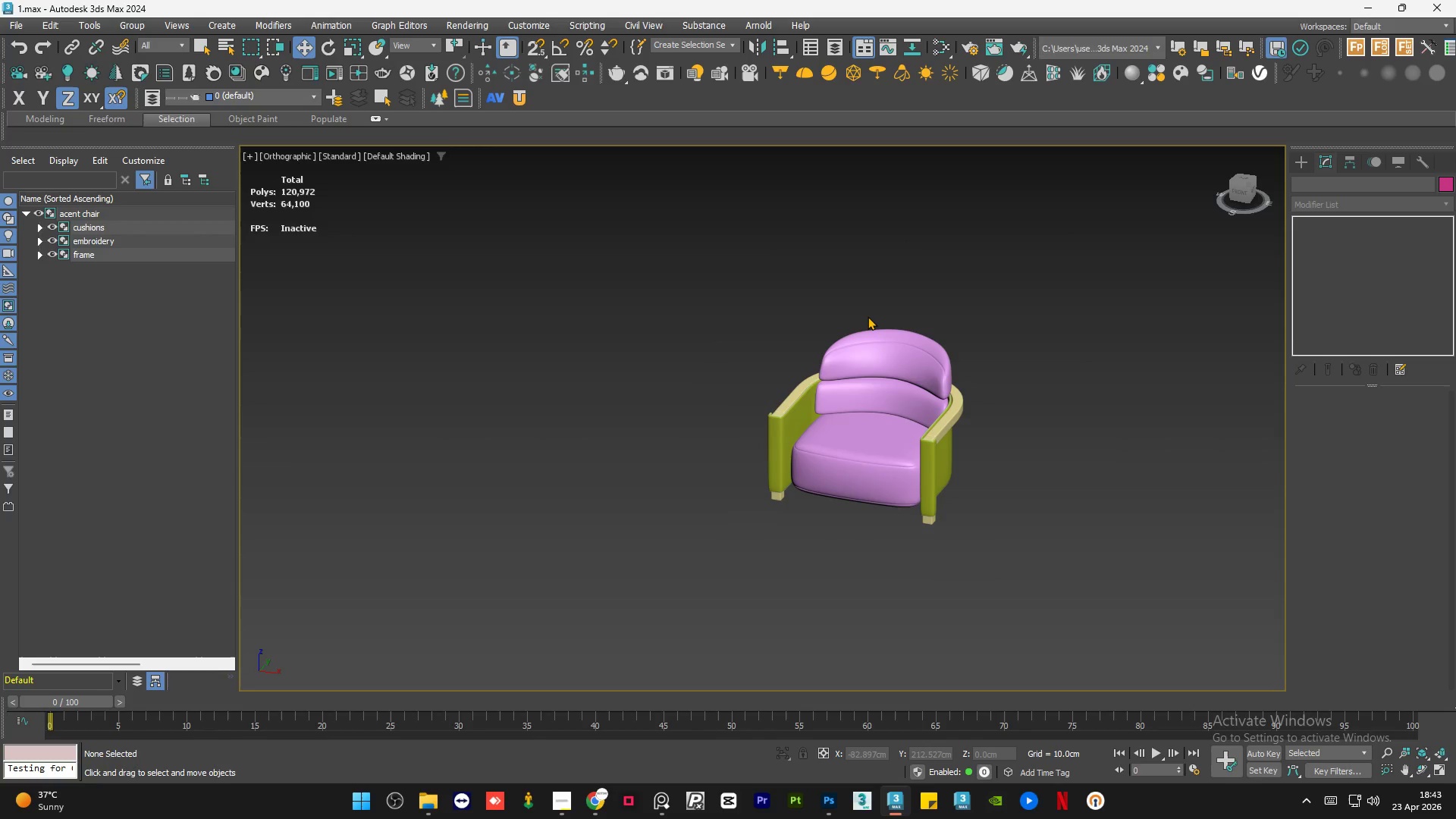 
scroll: coordinate [868, 316], scroll_direction: down, amount: 2.0
 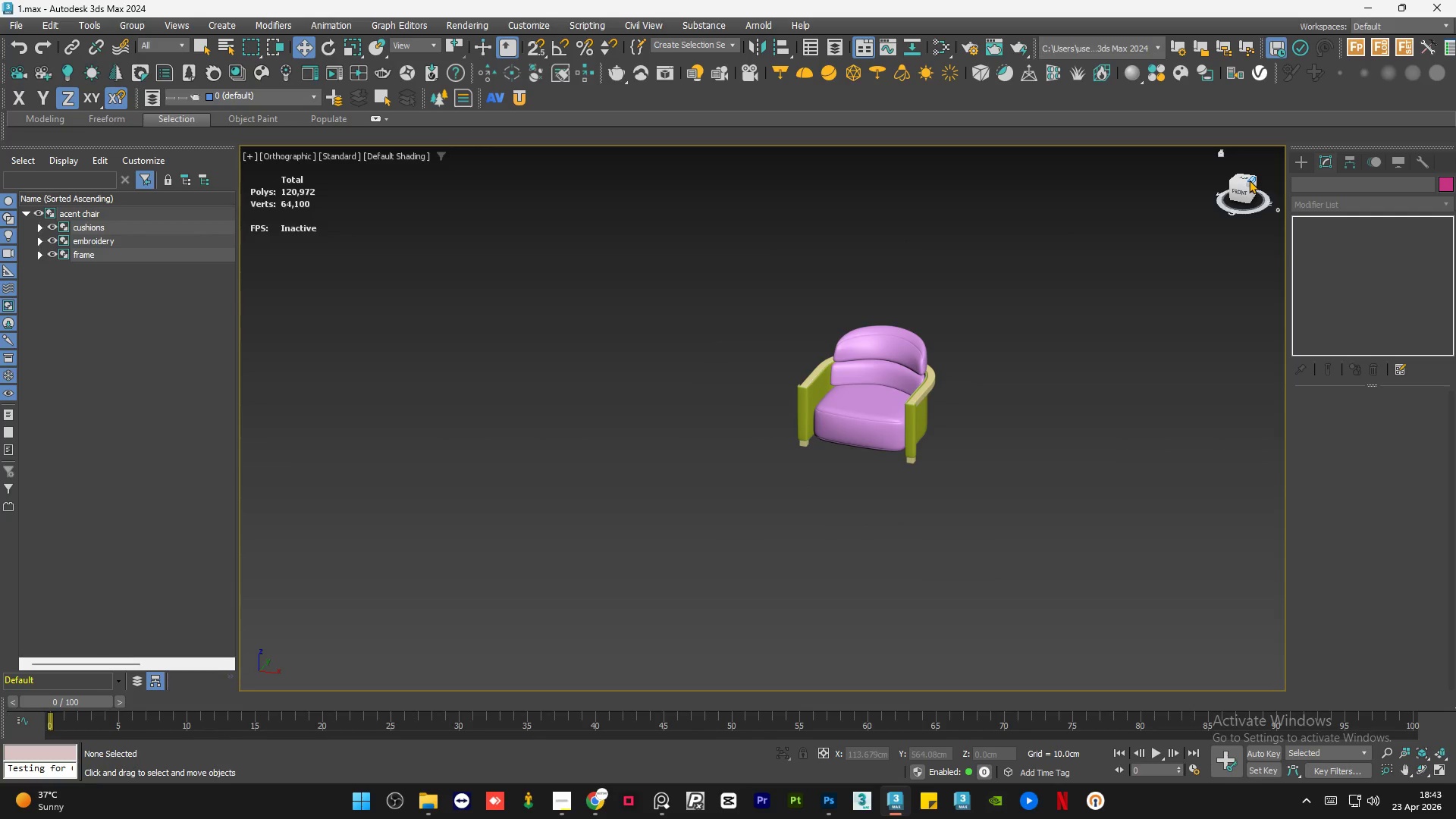 
left_click([1245, 179])
 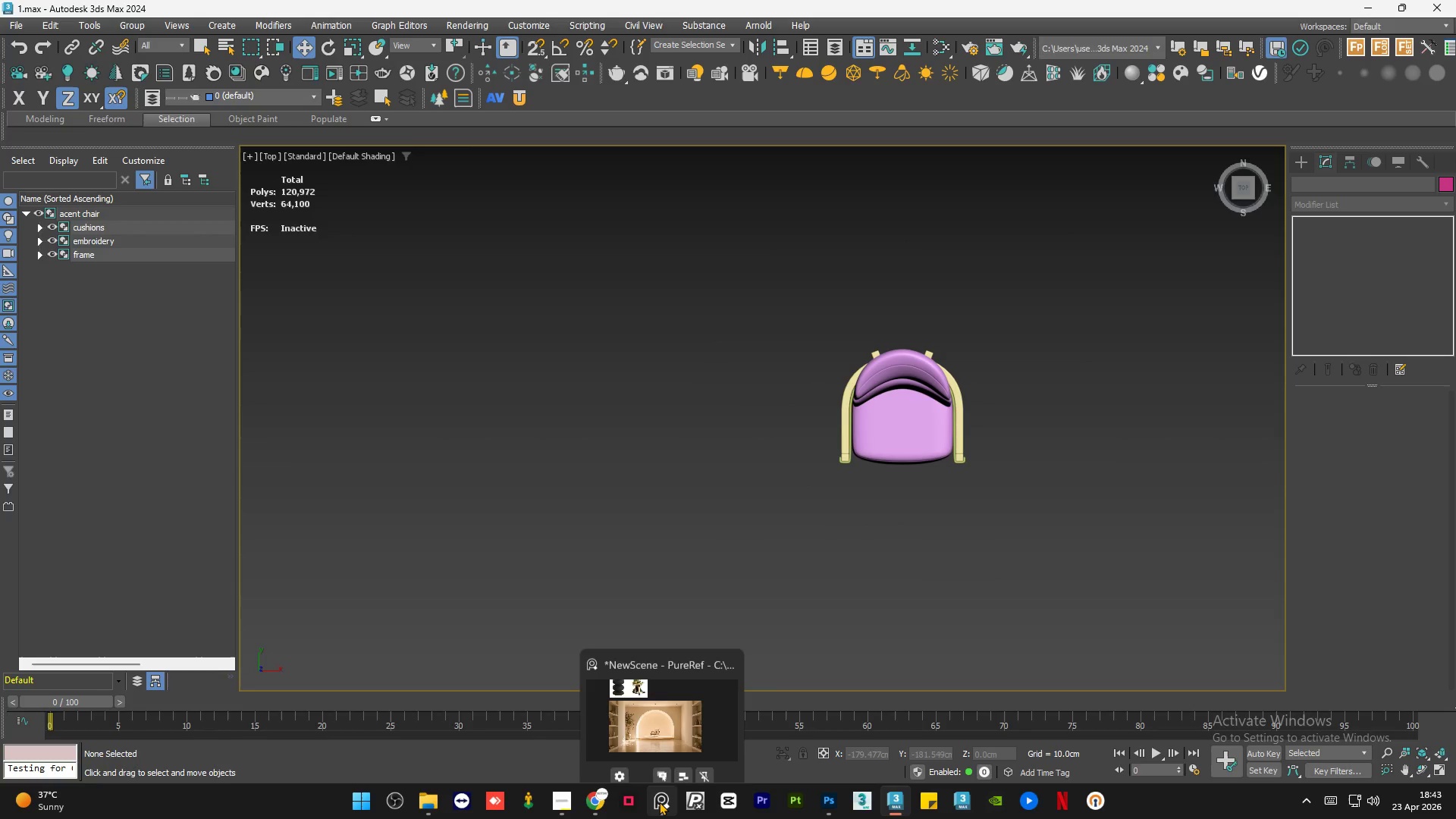 
left_click([659, 802])
 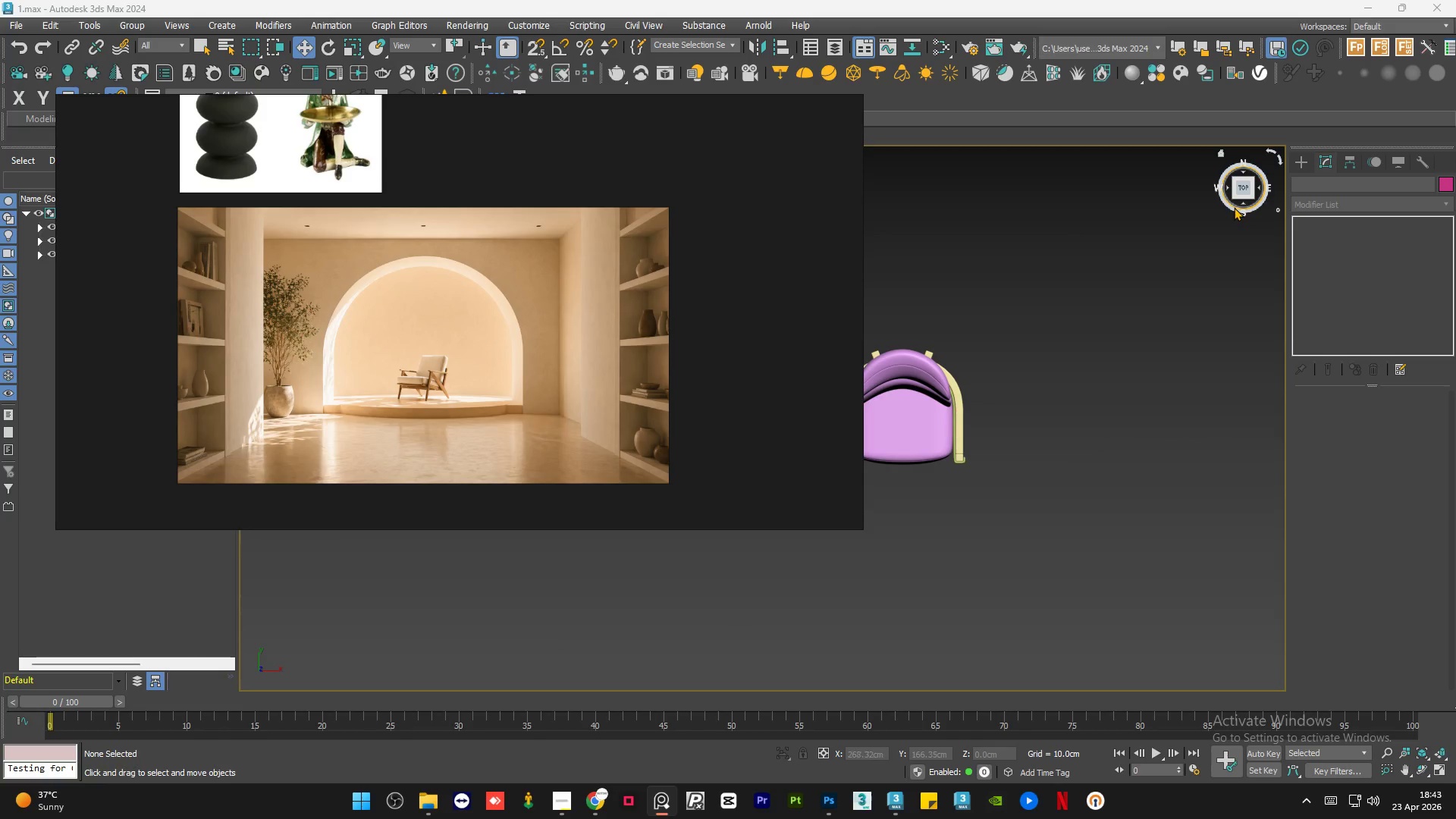 
left_click([1242, 203])
 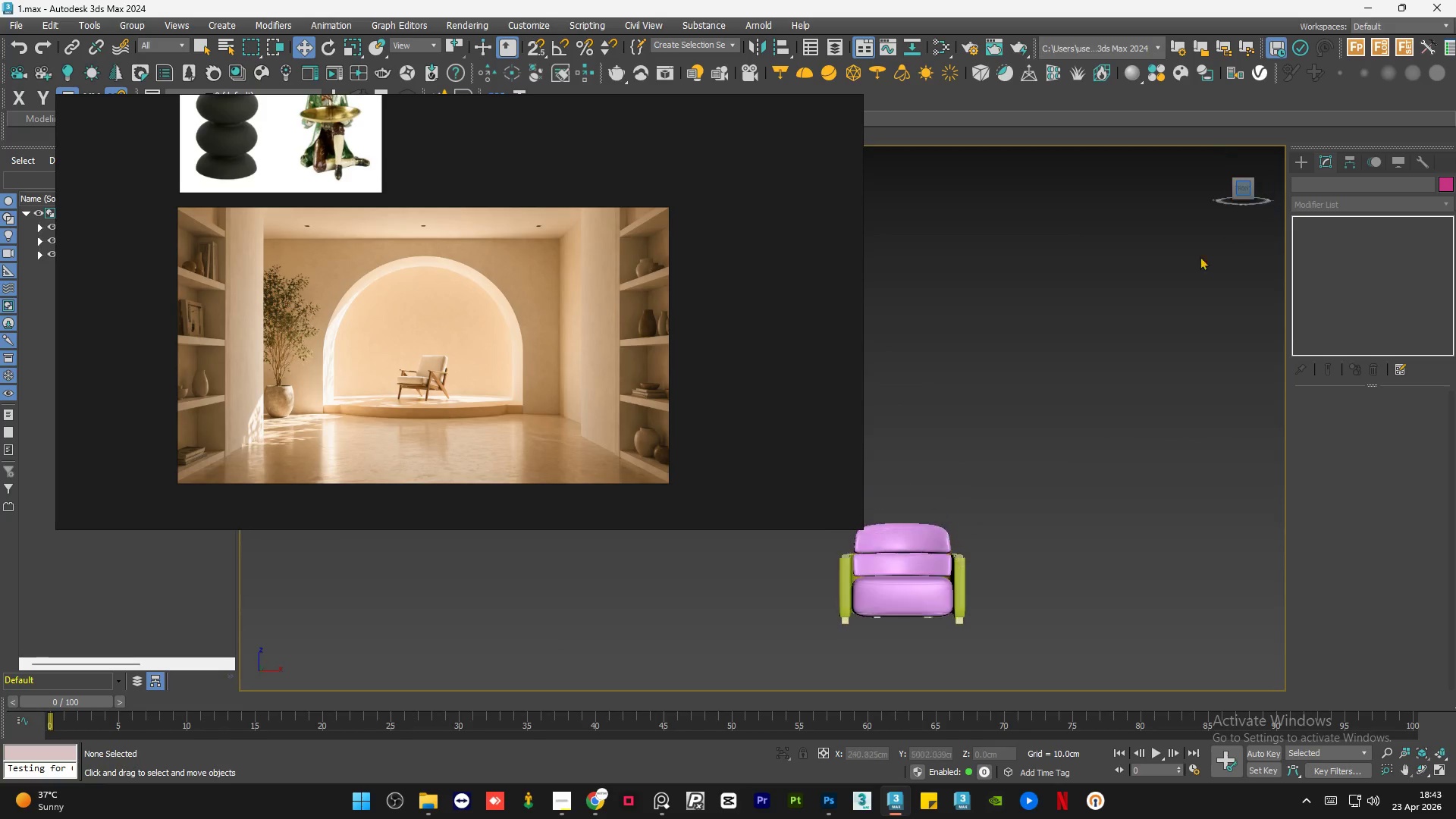 
scroll: coordinate [1116, 410], scroll_direction: down, amount: 2.0
 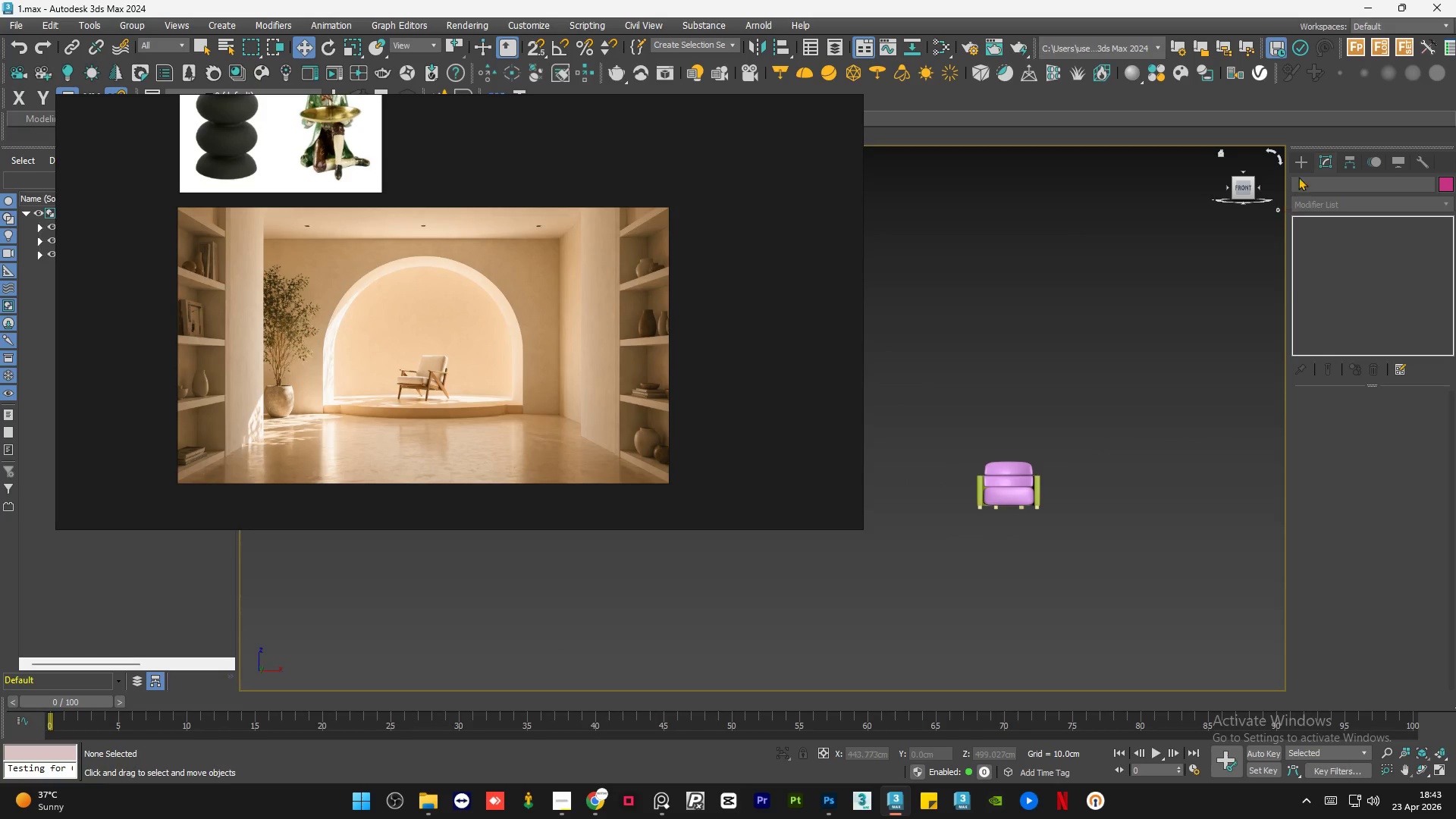 
left_click([1302, 168])
 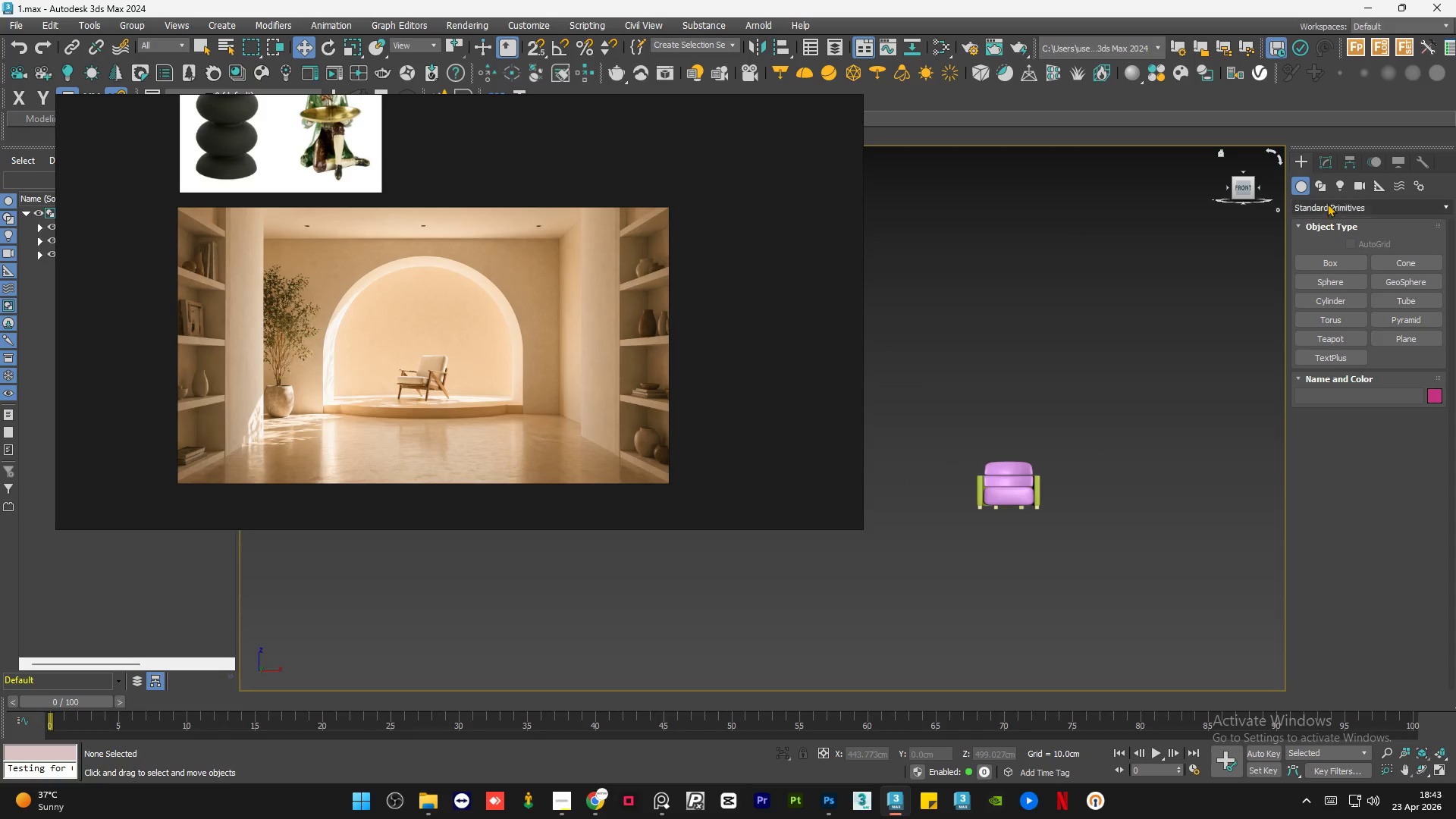 
left_click([1326, 187])
 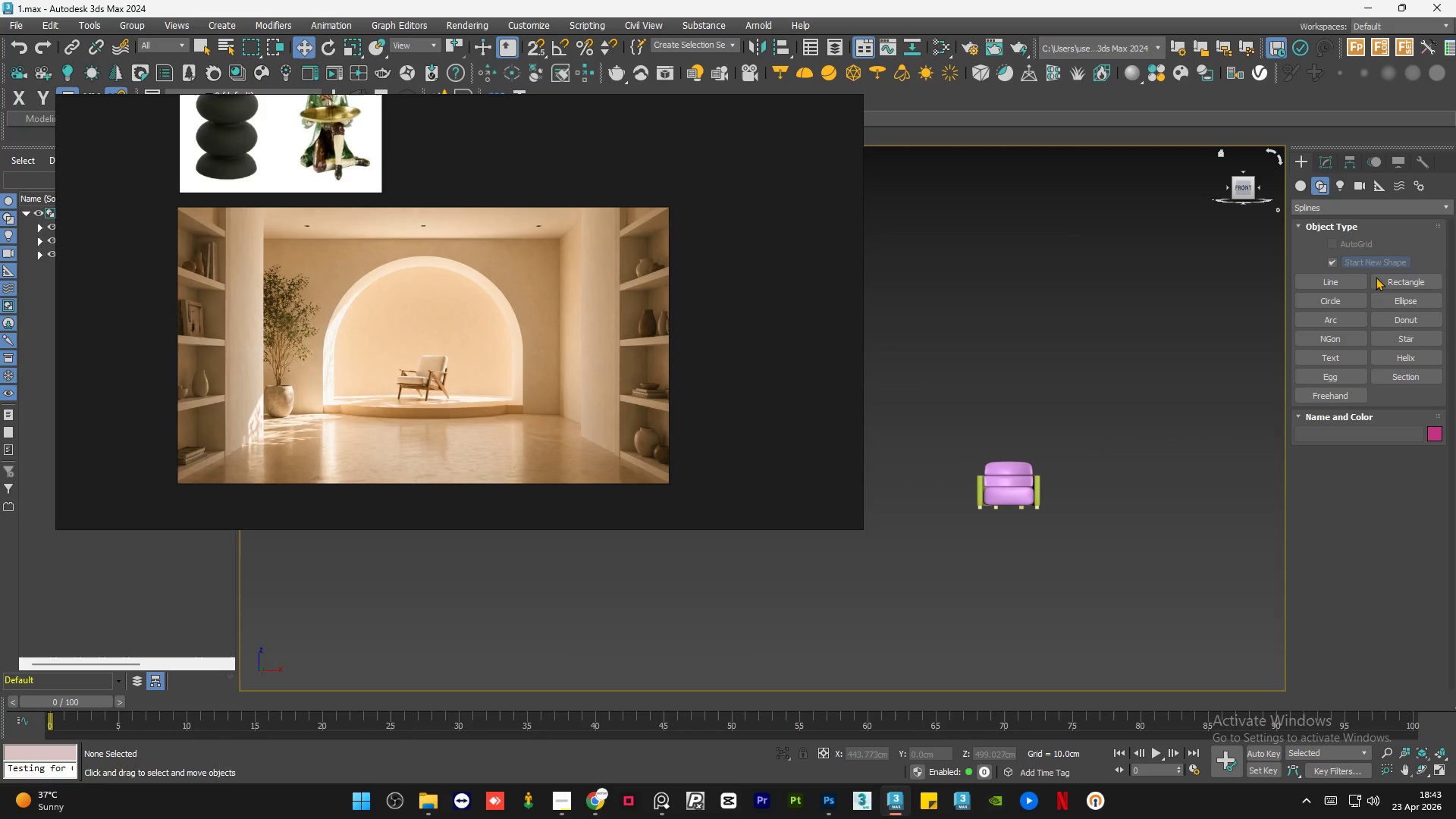 
left_click([1396, 280])
 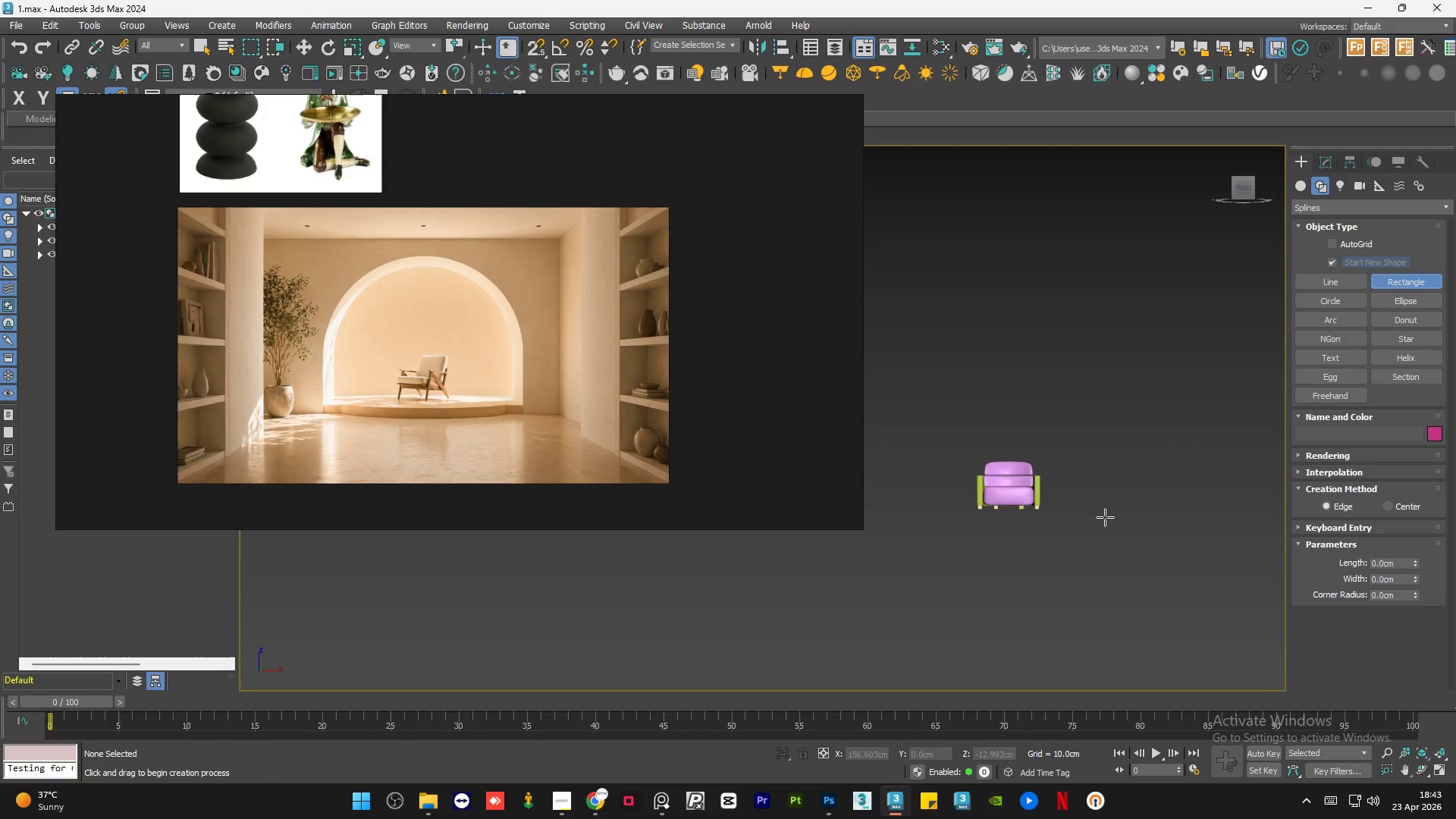 
left_click_drag(start_coordinate=[1109, 513], to_coordinate=[870, 303])
 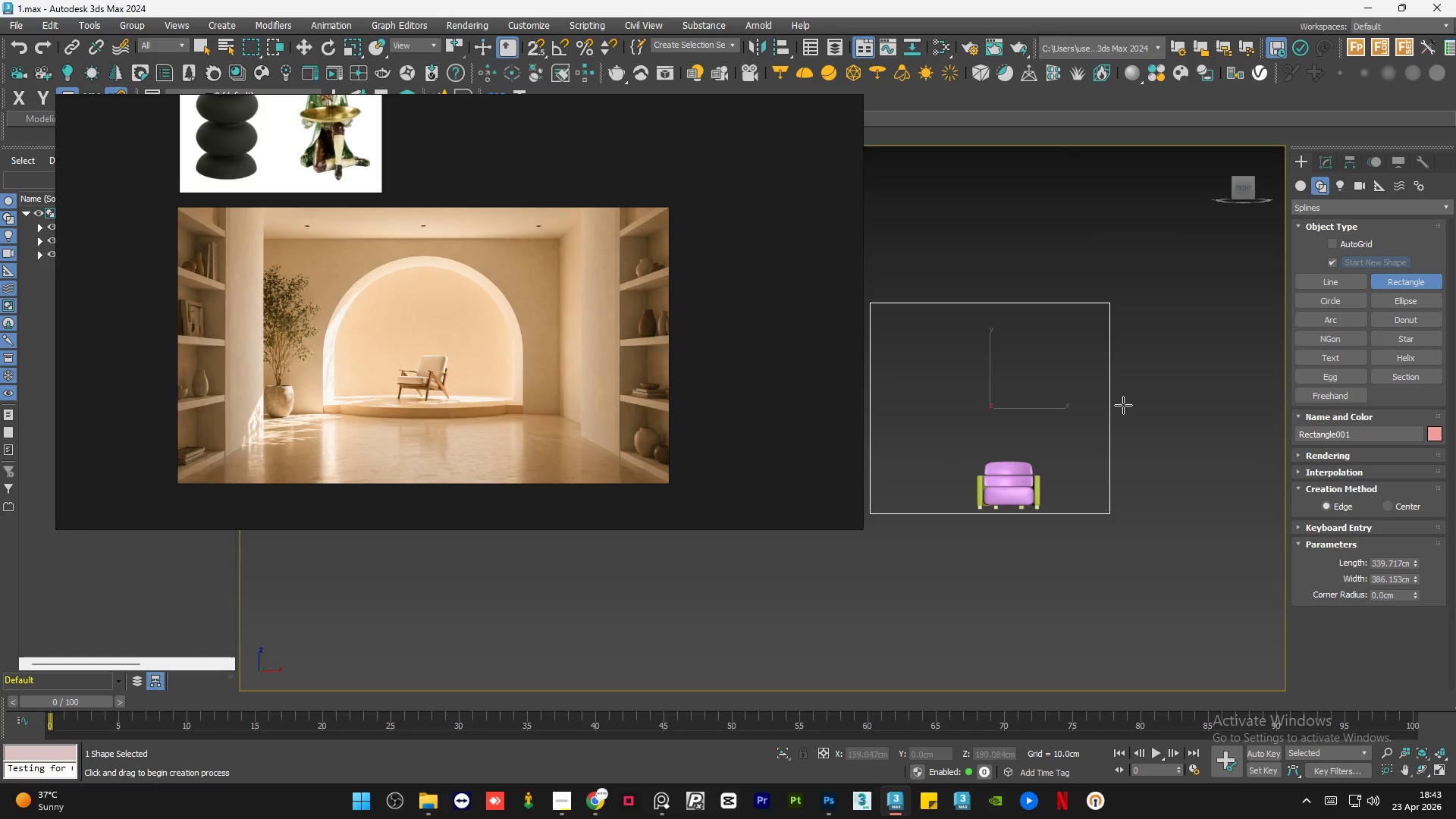 
scroll: coordinate [1134, 415], scroll_direction: down, amount: 1.0
 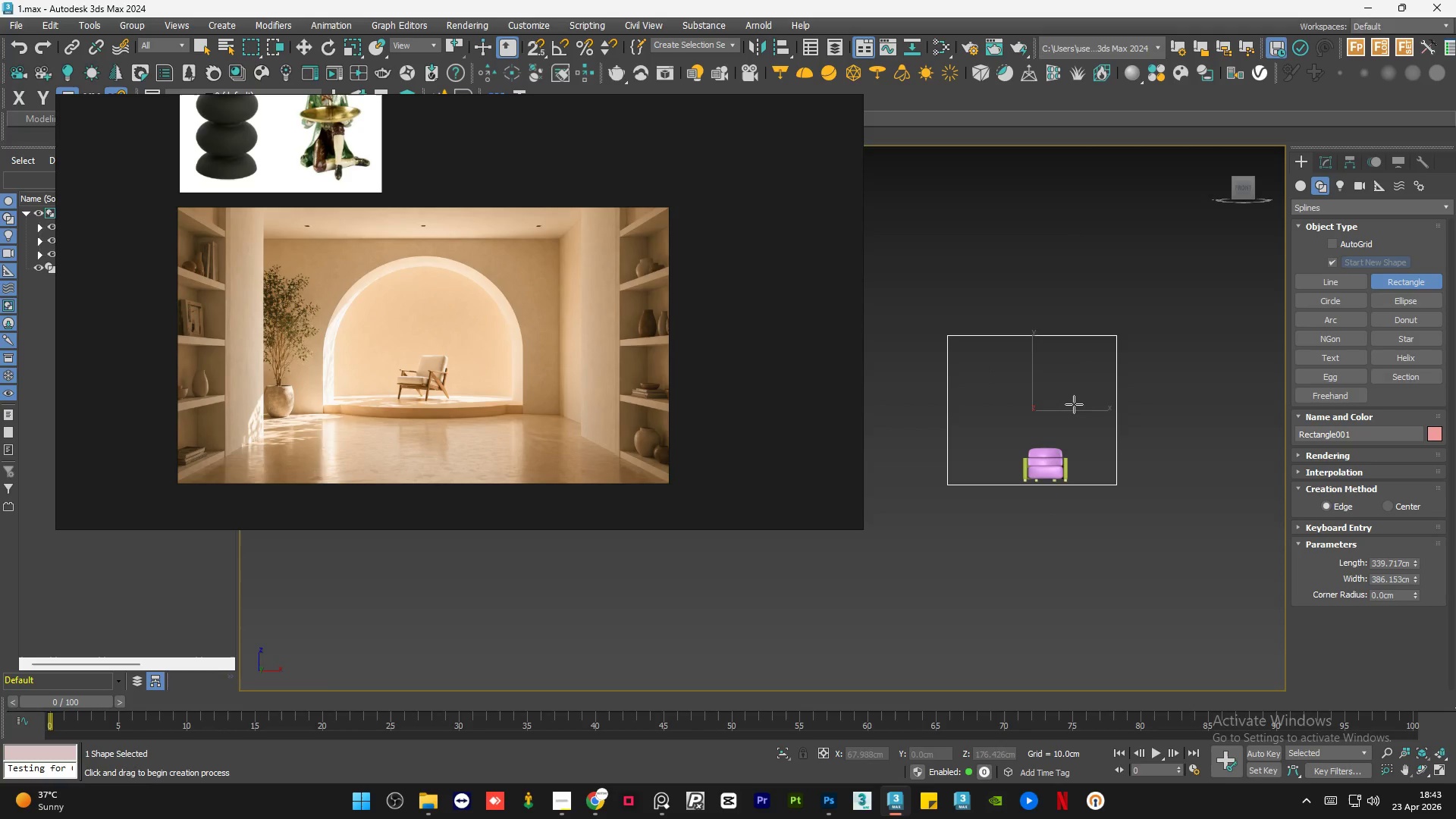 
type(ws)
 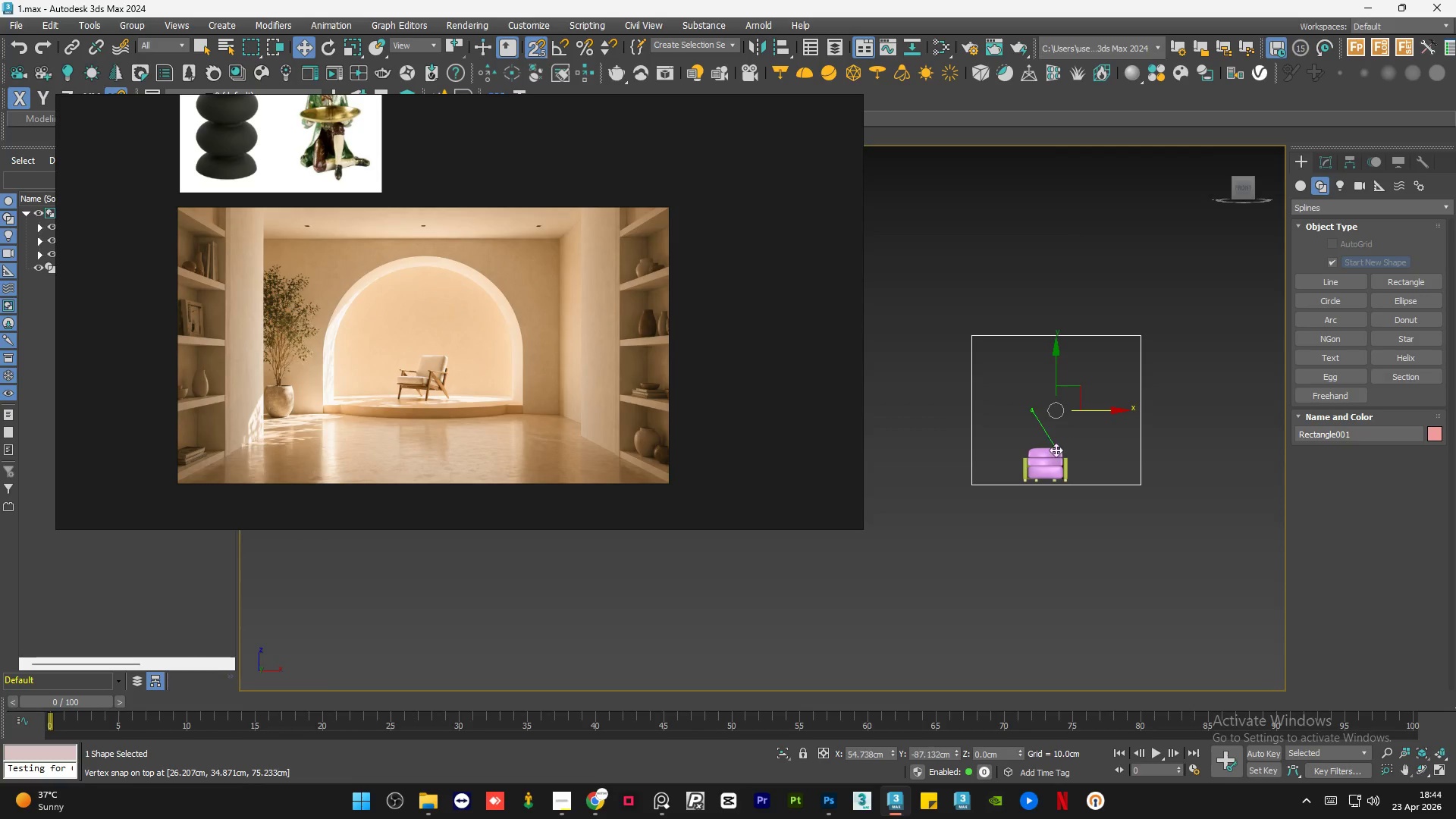 
left_click_drag(start_coordinate=[1065, 410], to_coordinate=[1046, 388])
 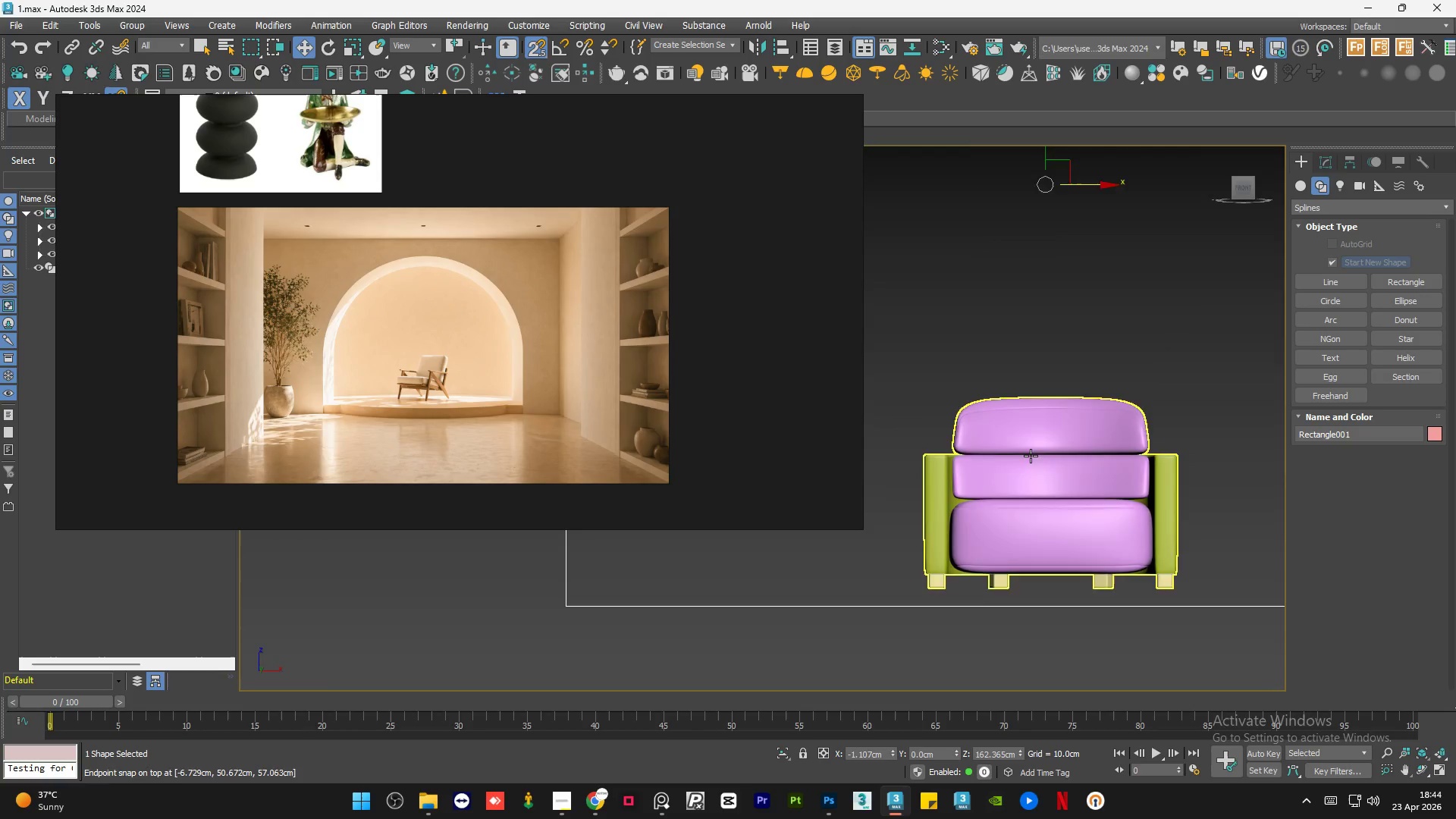 
scroll: coordinate [1041, 450], scroll_direction: up, amount: 7.0
 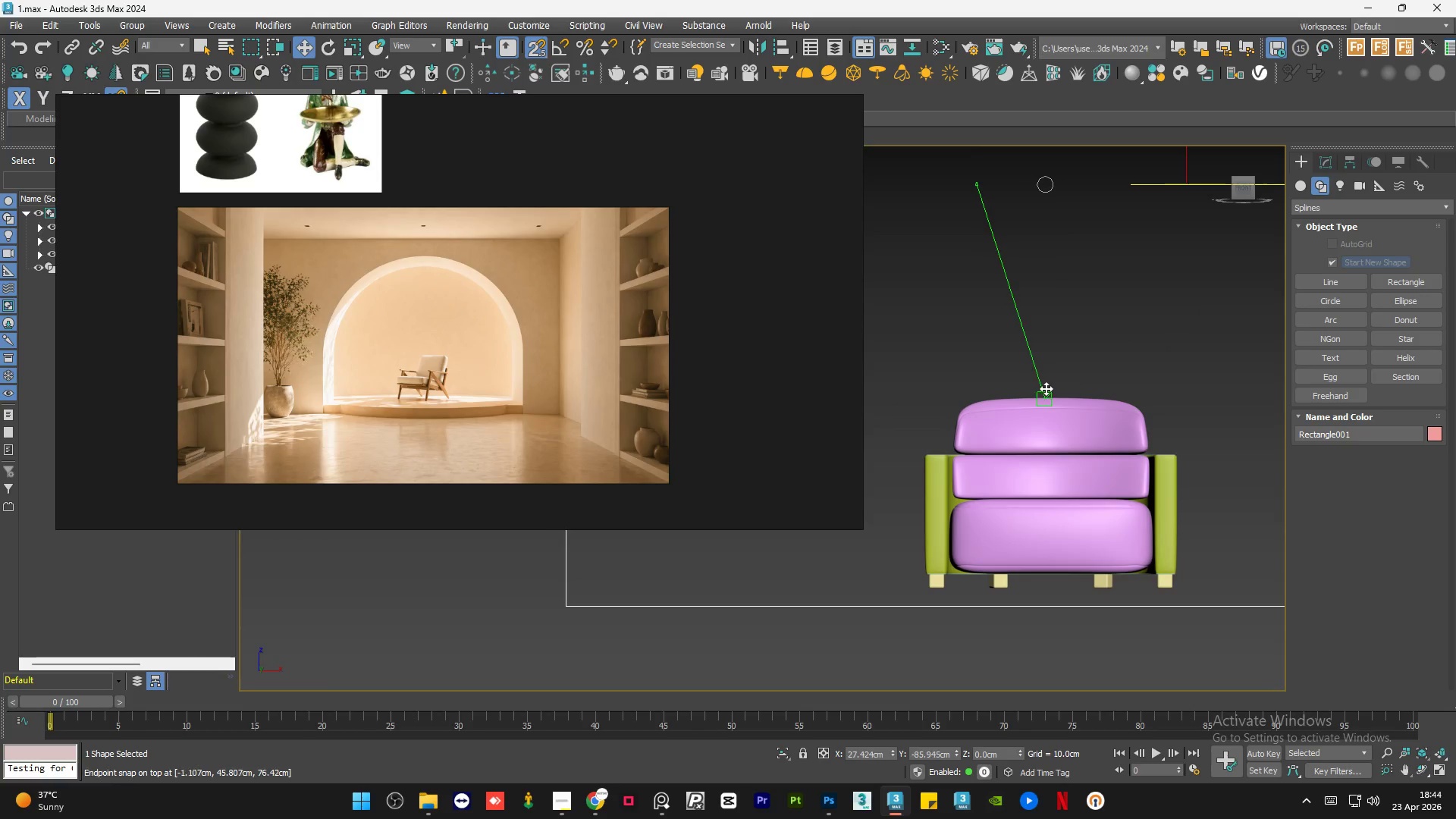 
key(S)
 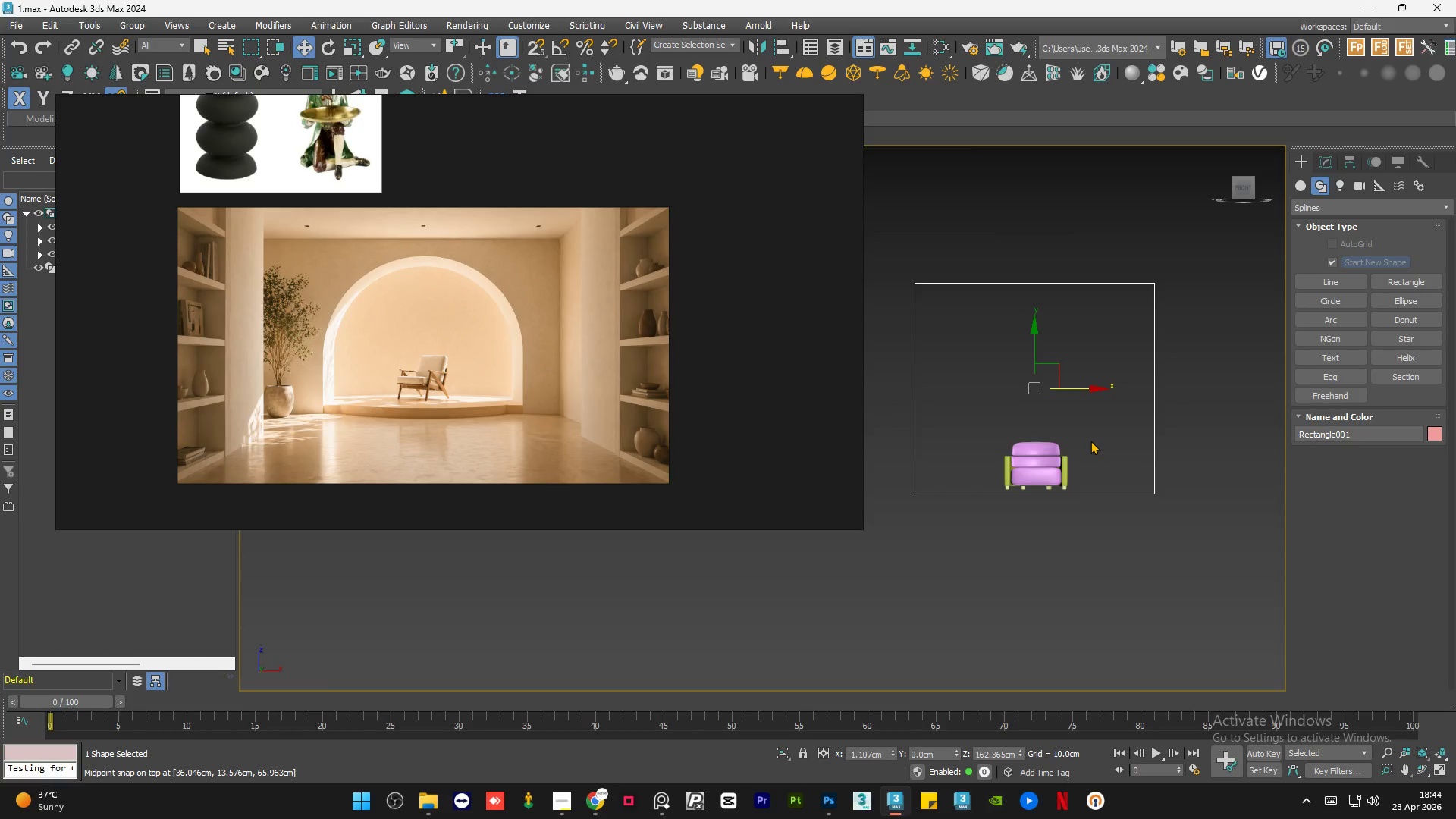 
scroll: coordinate [1031, 457], scroll_direction: down, amount: 4.0
 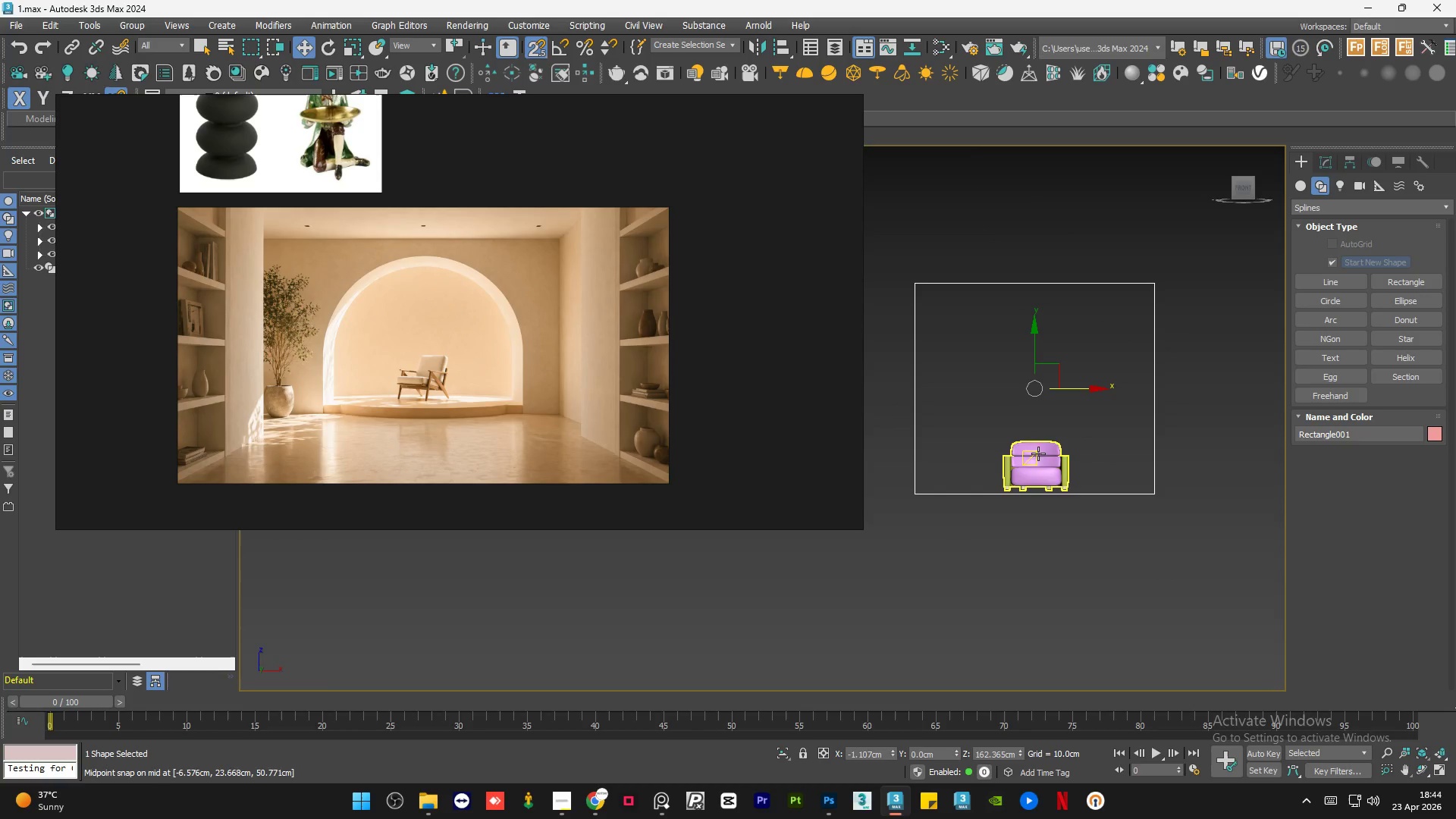 
left_click([1090, 441])
 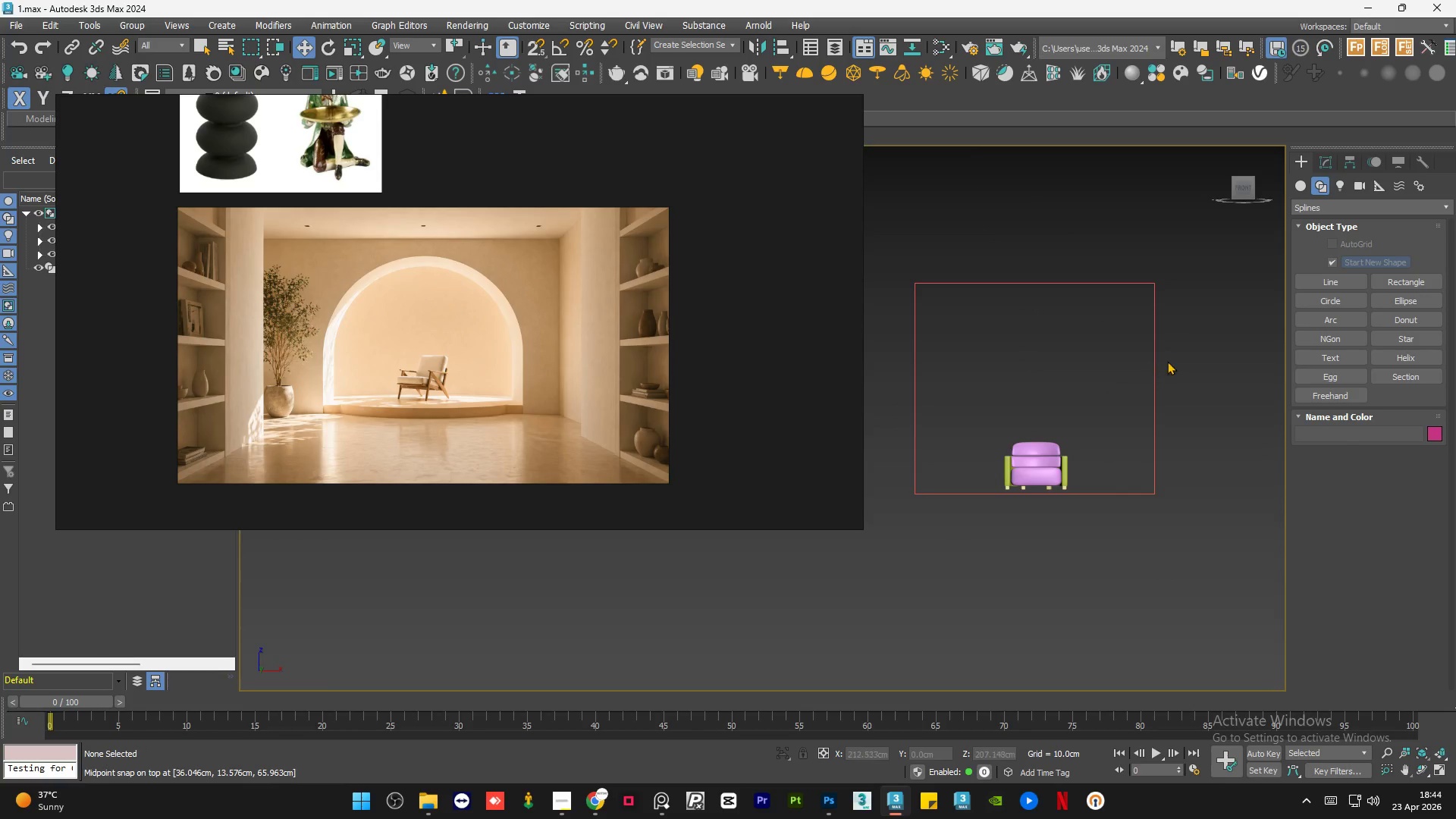 
left_click_drag(start_coordinate=[1163, 372], to_coordinate=[1120, 394])
 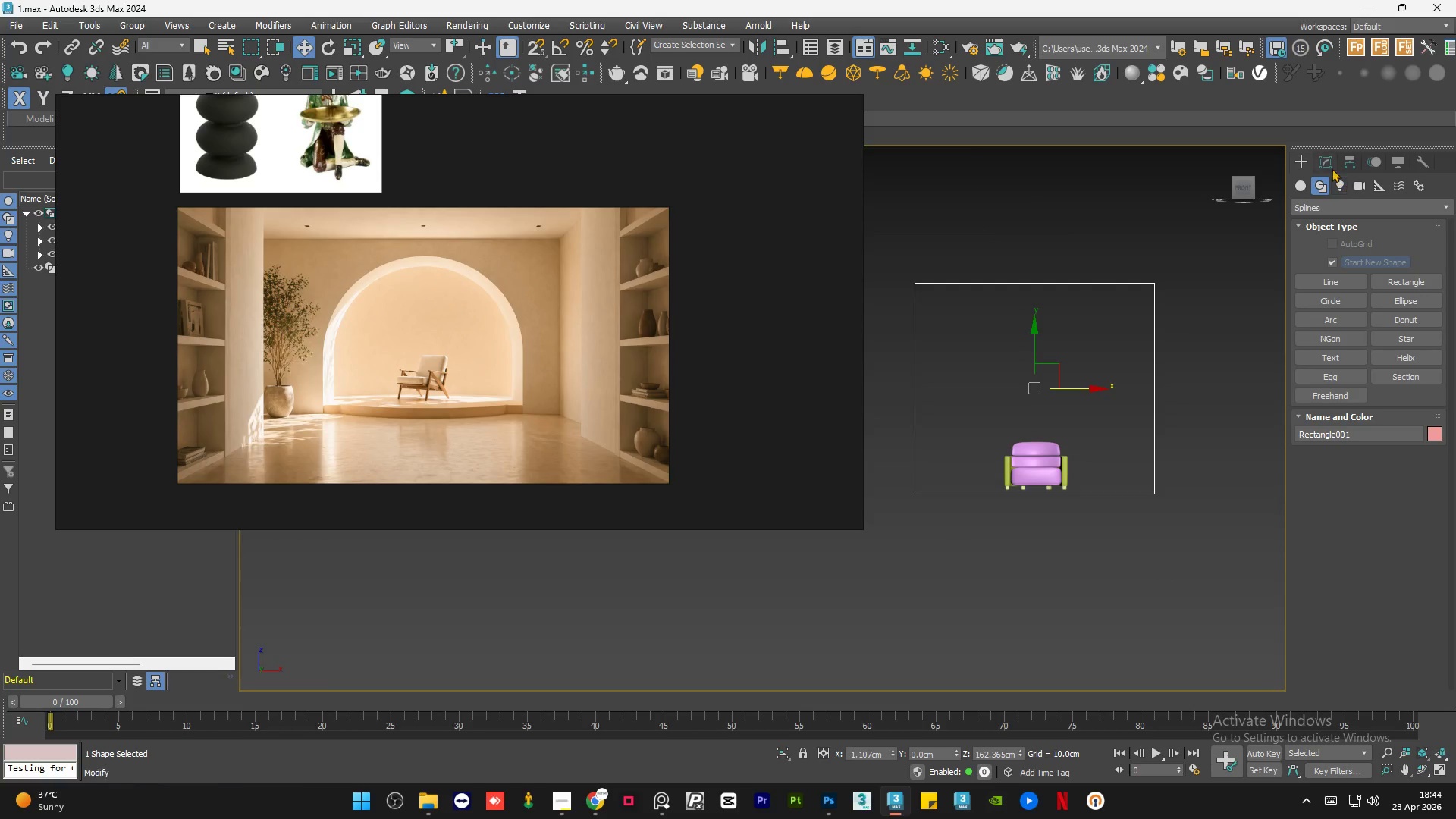 
left_click([1329, 161])
 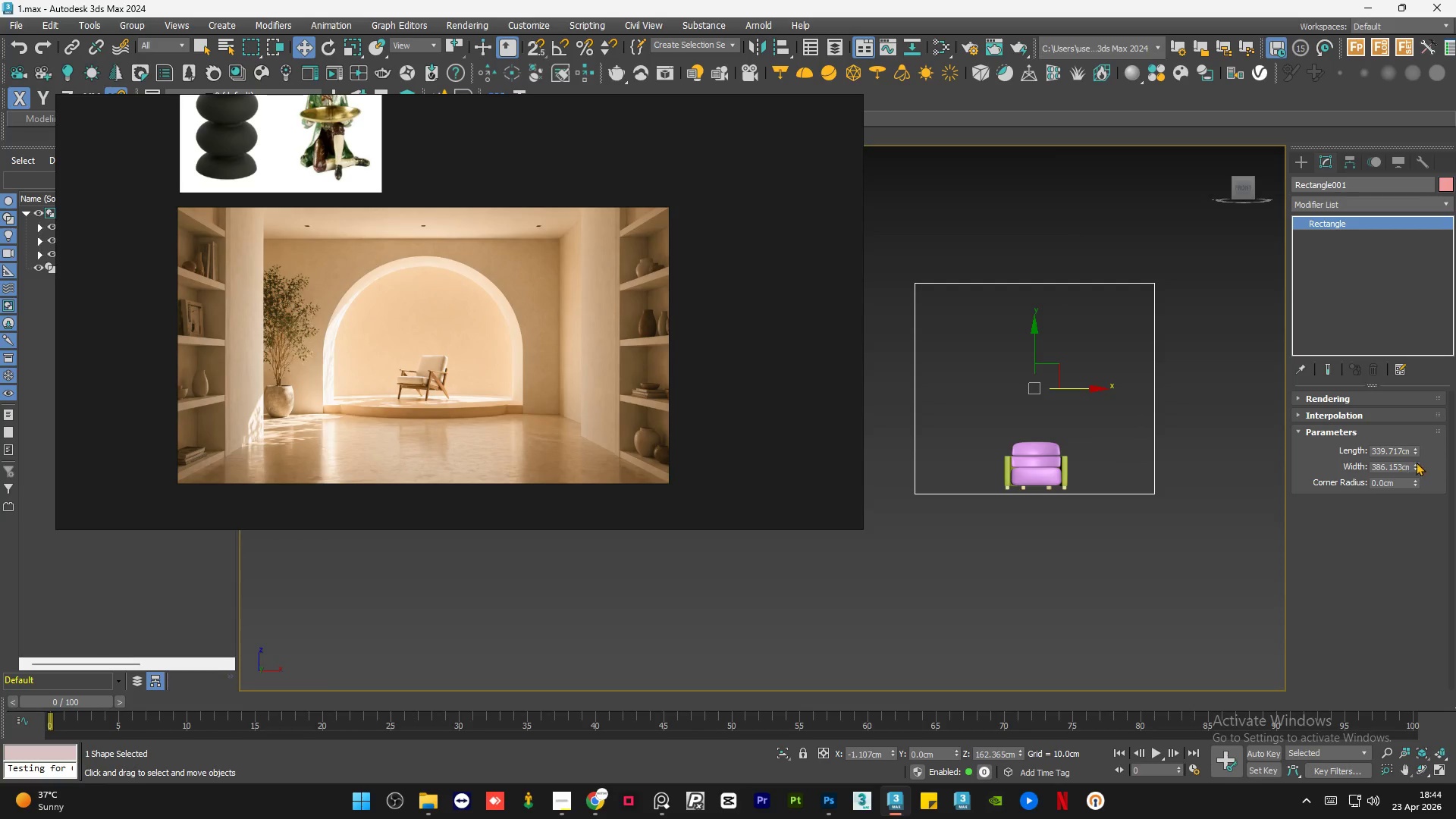 
left_click_drag(start_coordinate=[1416, 449], to_coordinate=[1416, 438])
 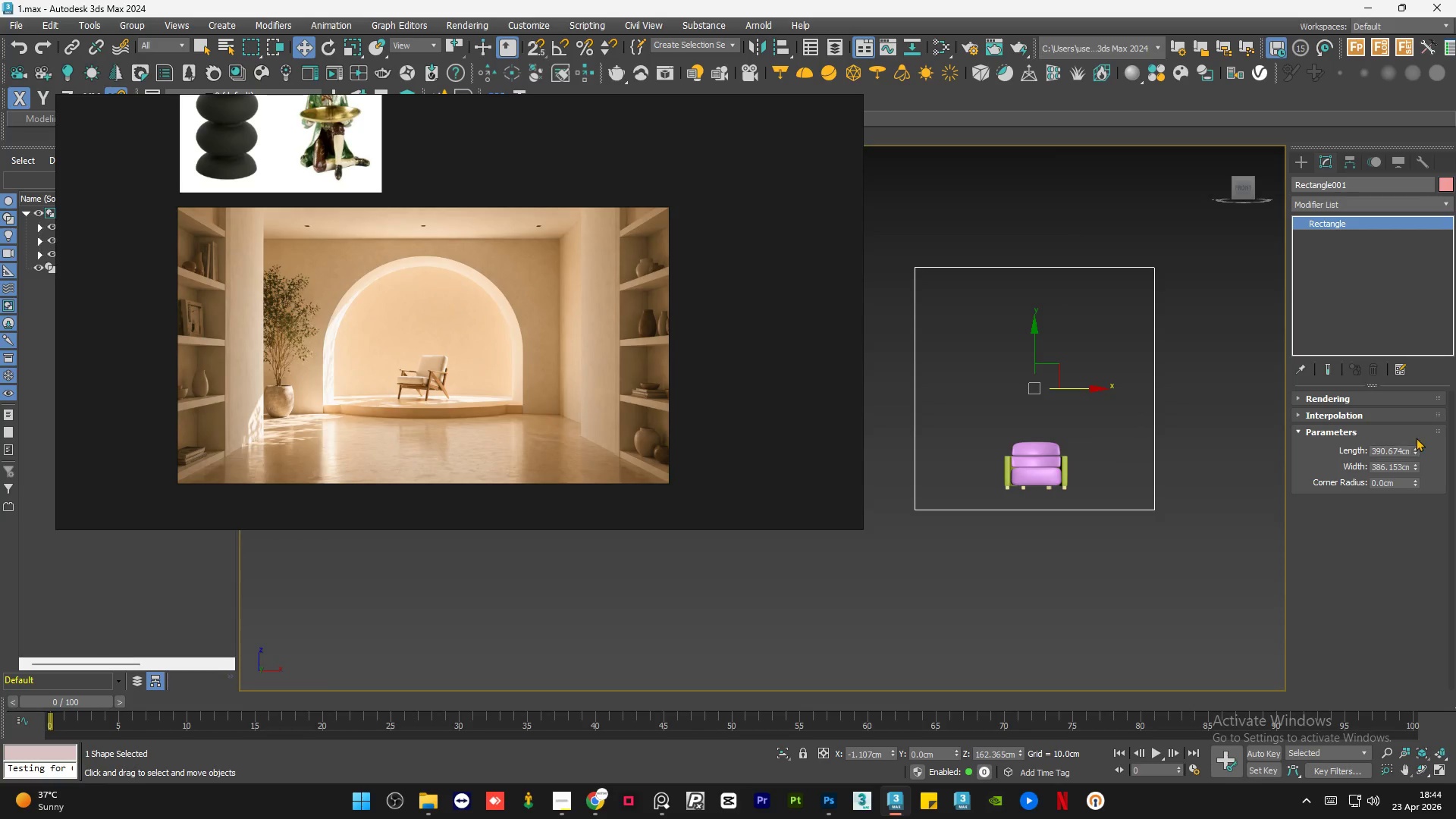 
key(Control+Z)
 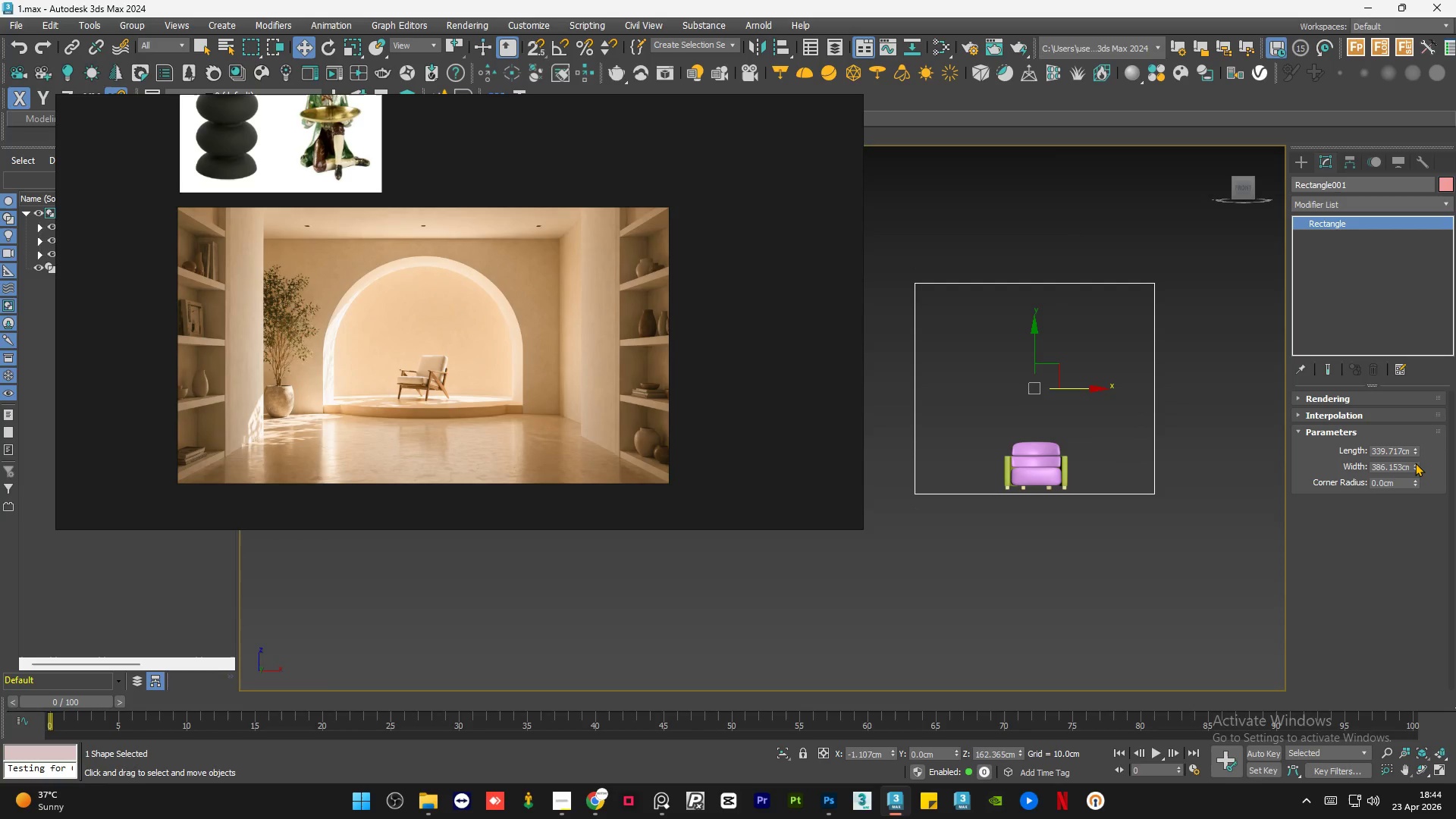 
left_click_drag(start_coordinate=[1415, 463], to_coordinate=[1415, 454])
 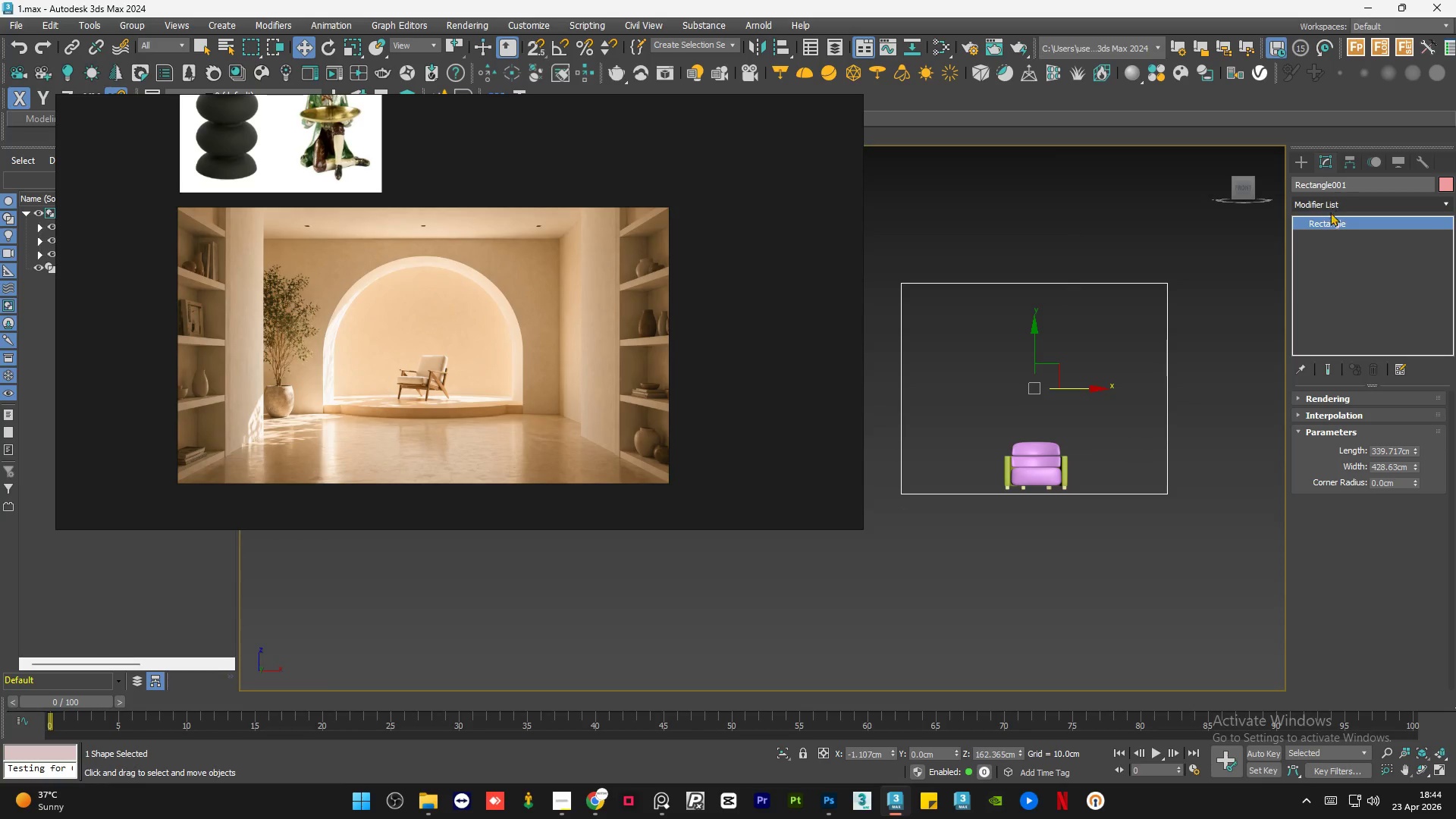 
left_click([1340, 278])
 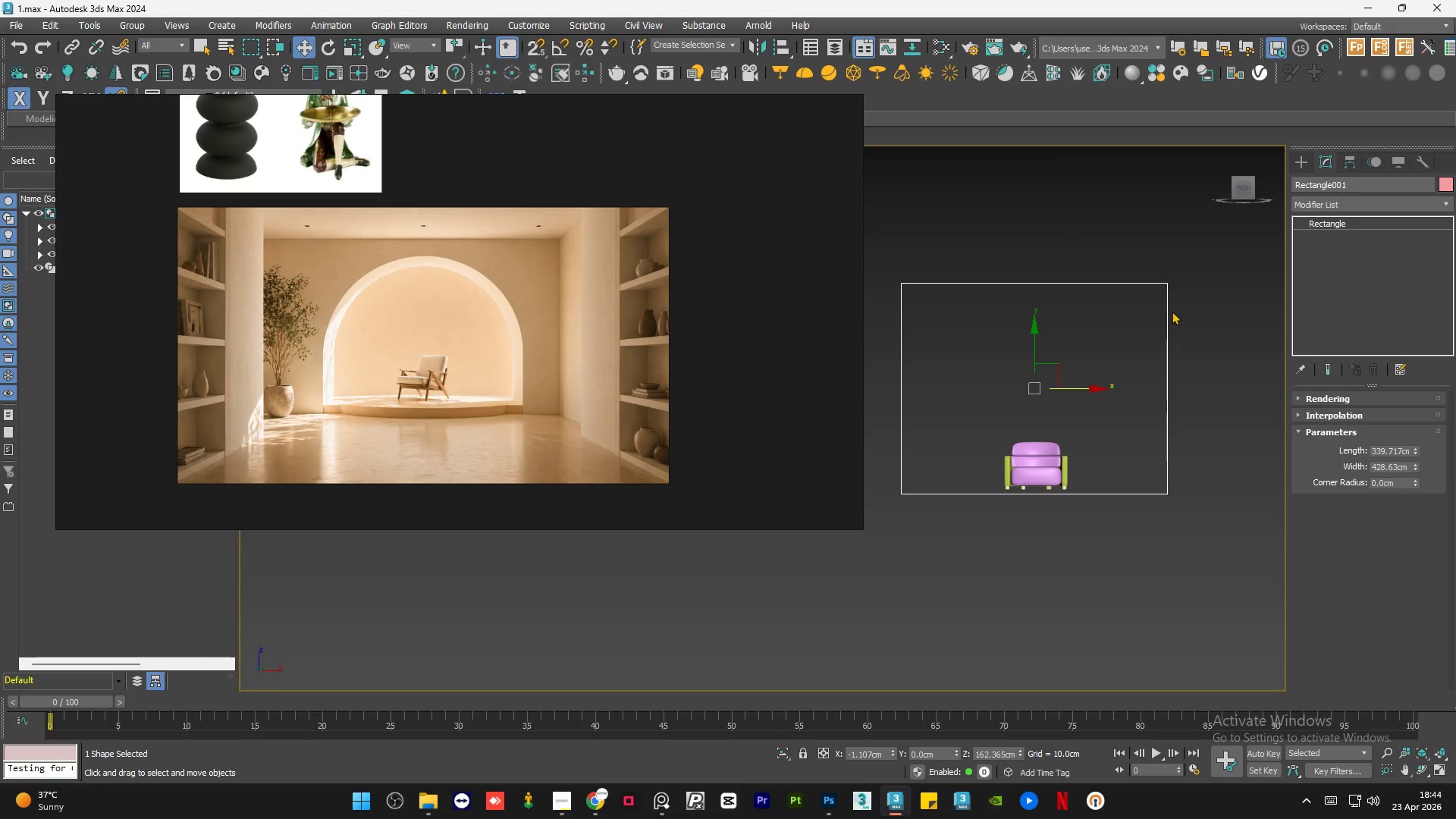 
left_click([1167, 313])
 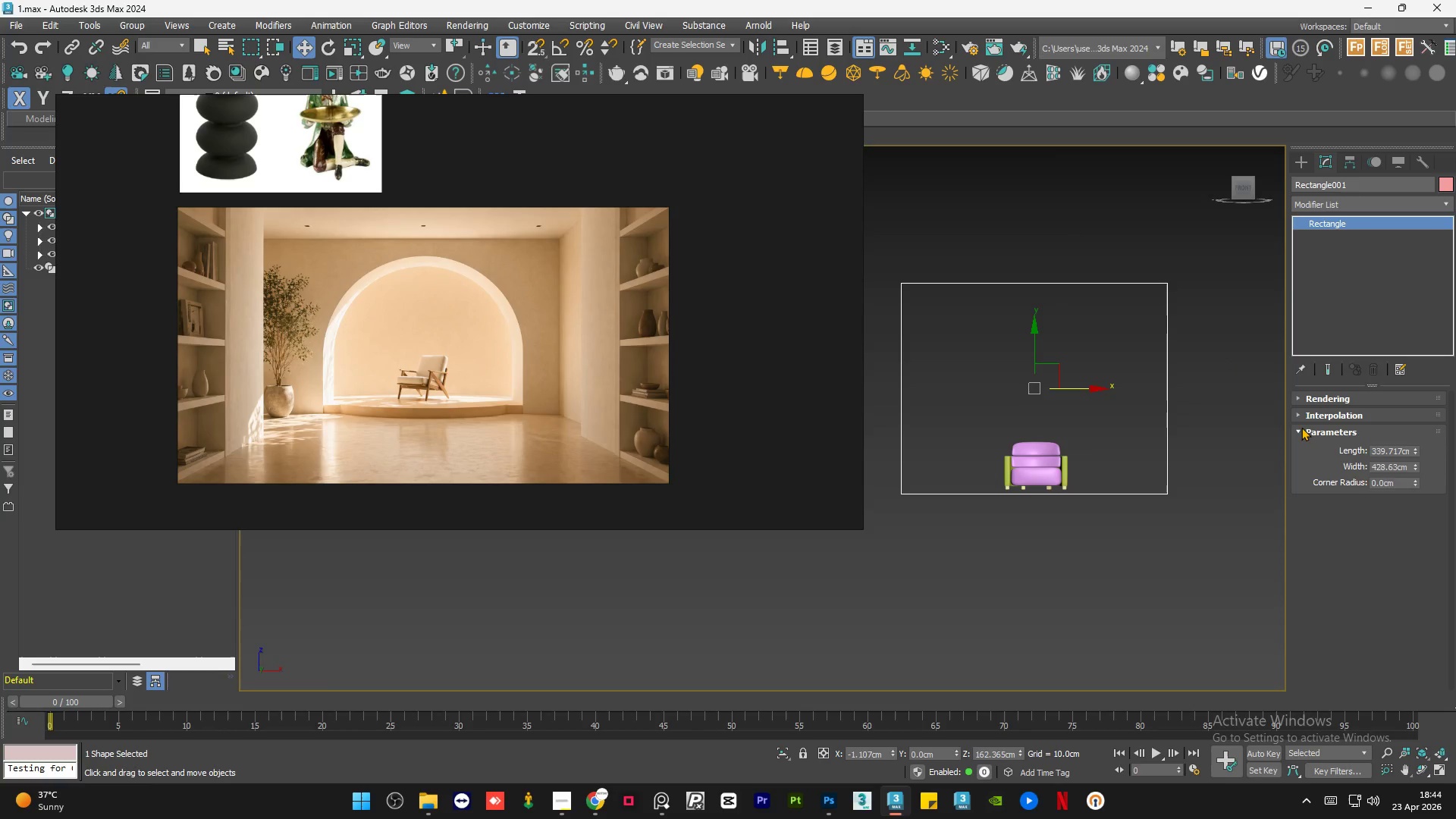 
double_click([1301, 416])
 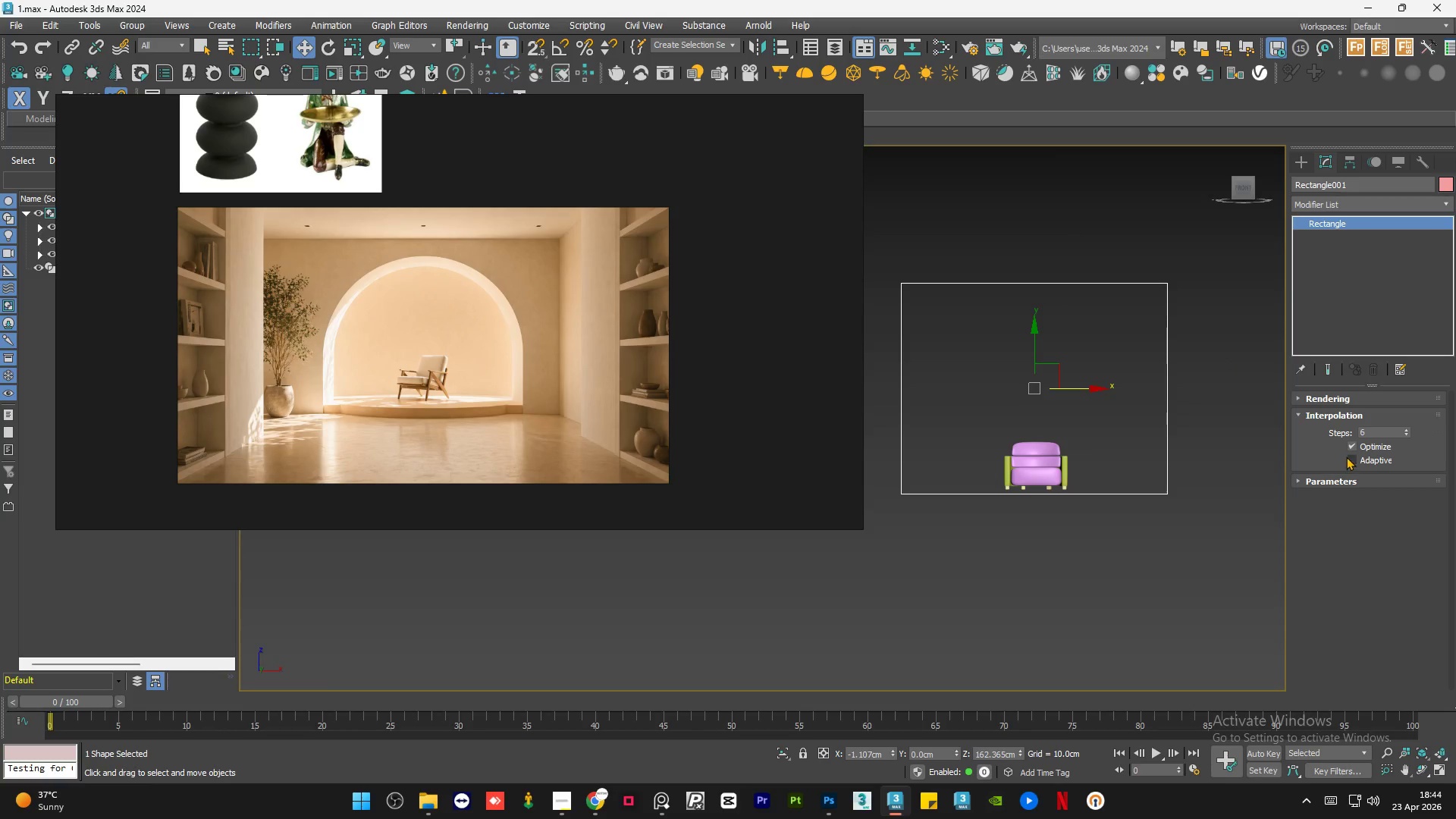 
double_click([1346, 457])
 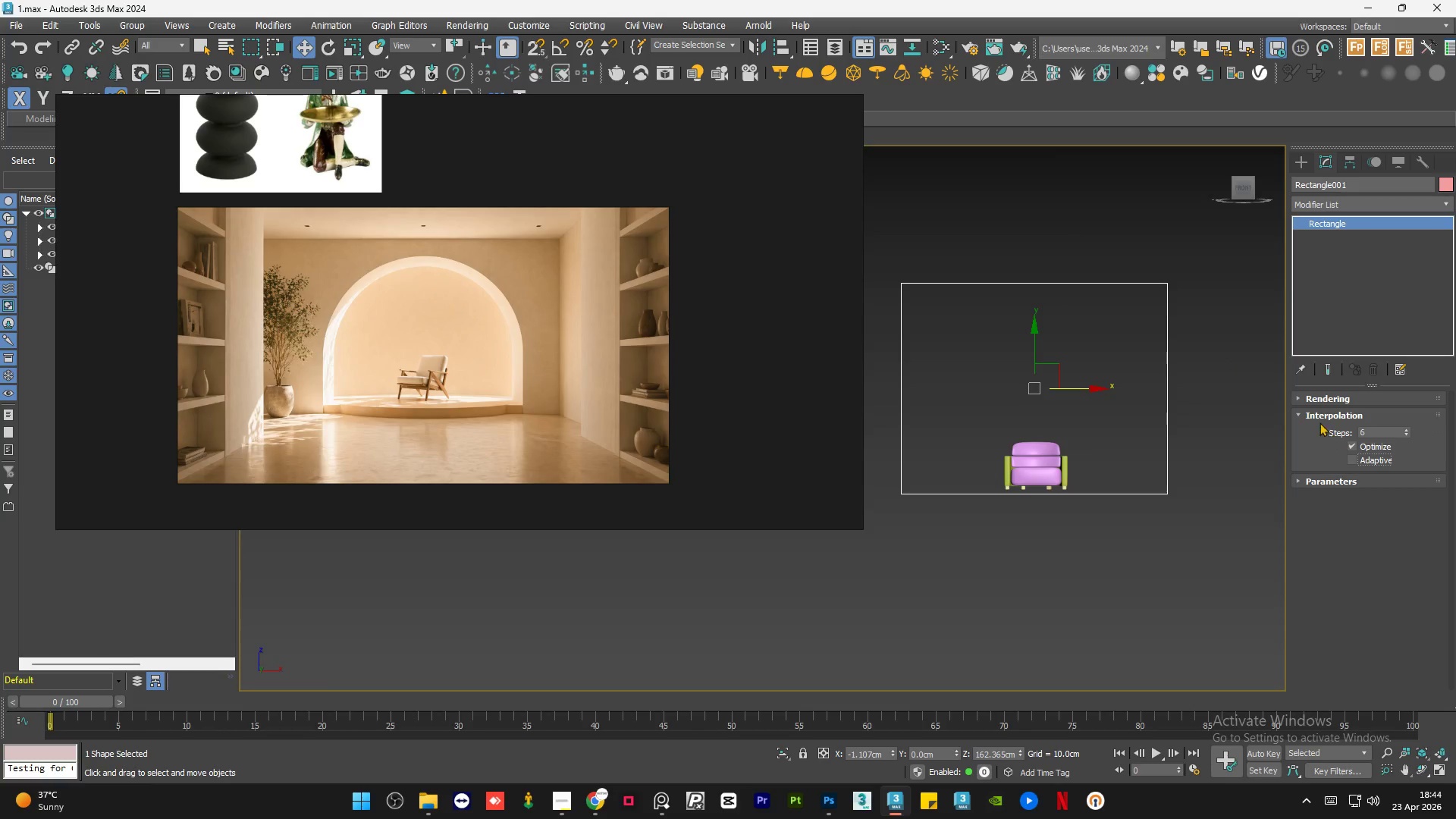 
mouse_move([1333, 436])
 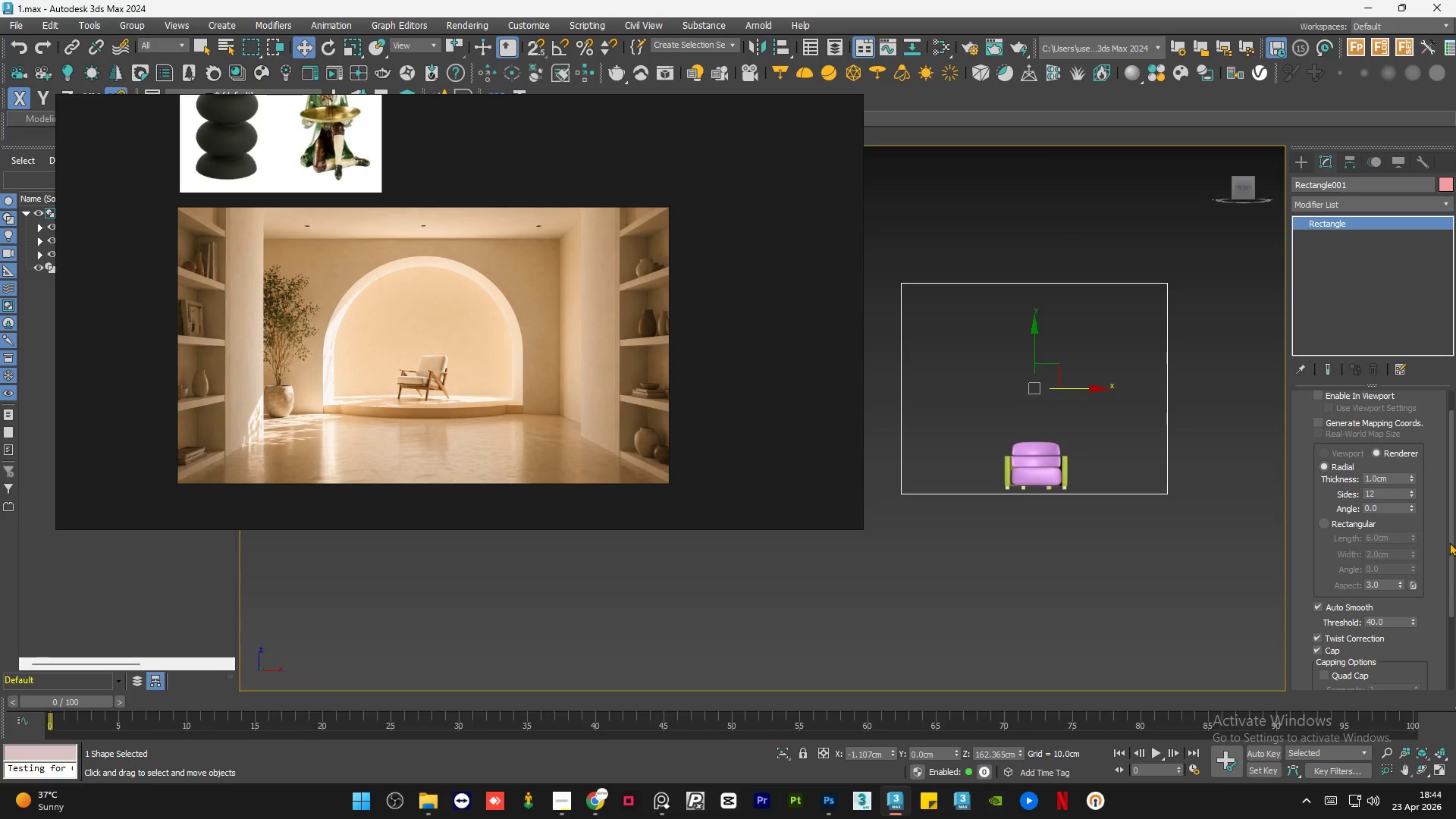 
left_click_drag(start_coordinate=[1449, 542], to_coordinate=[1439, 485])
 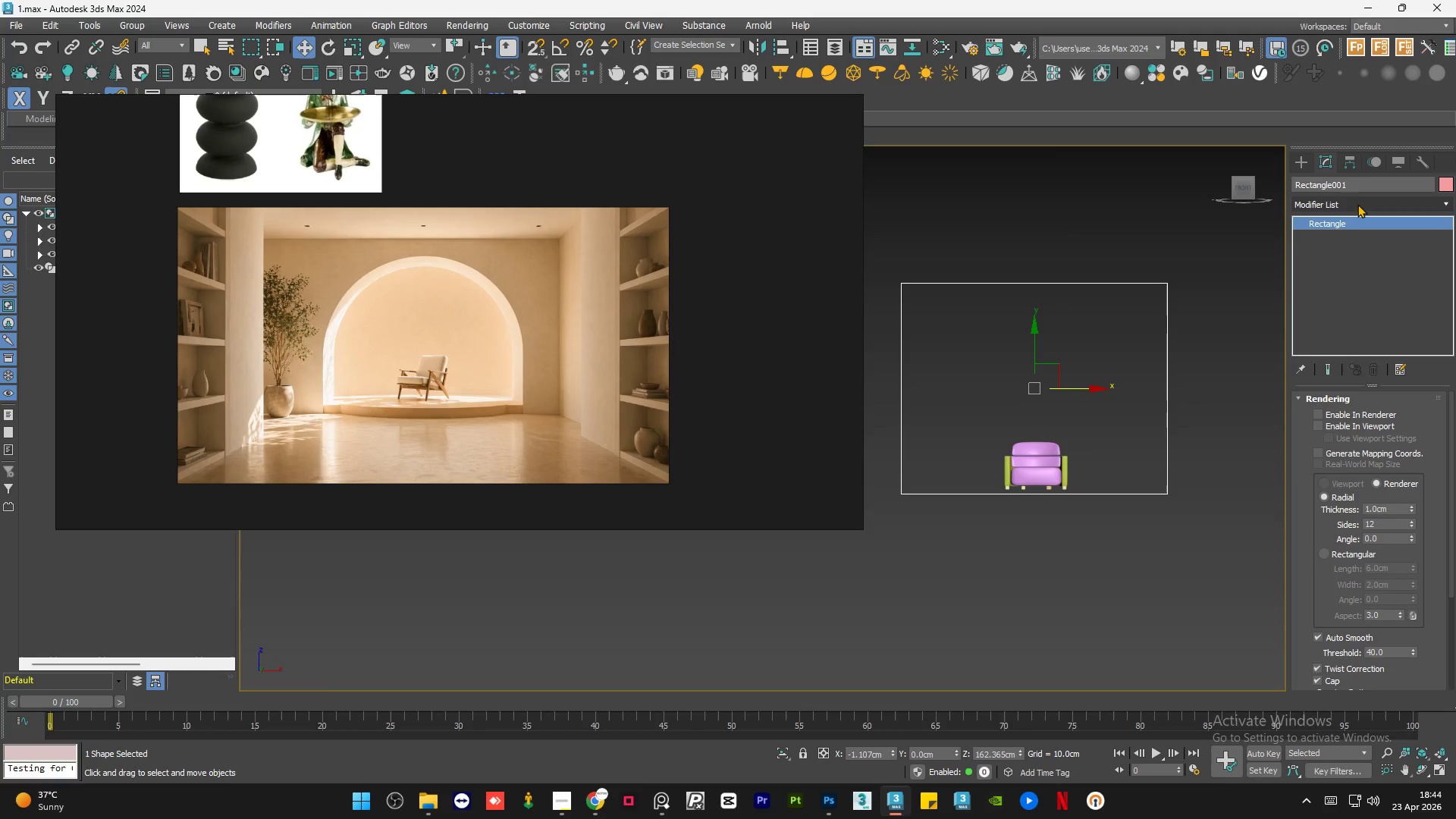 
left_click([1358, 202])
 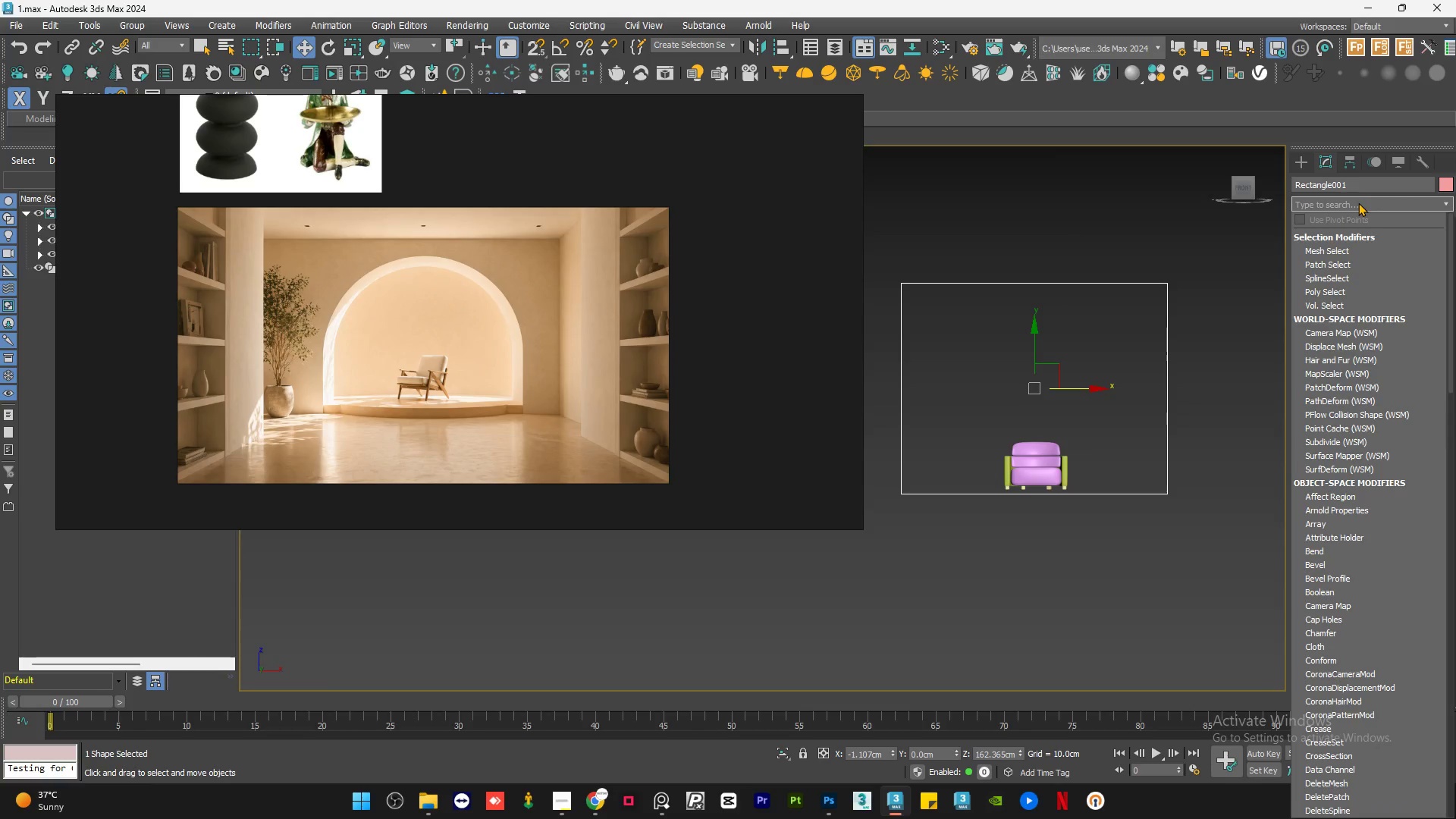 
type(ed)
 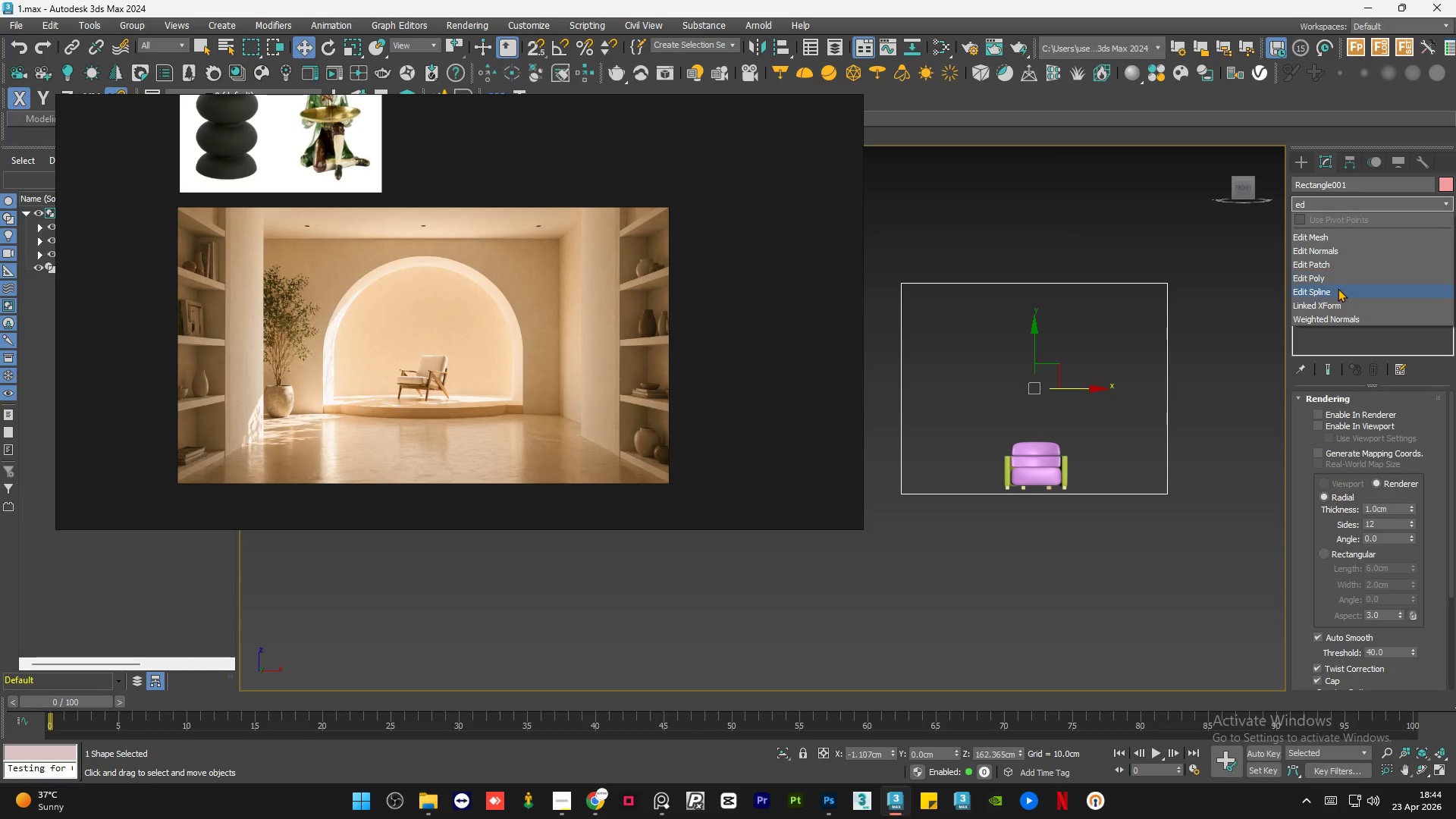 
left_click([1338, 288])
 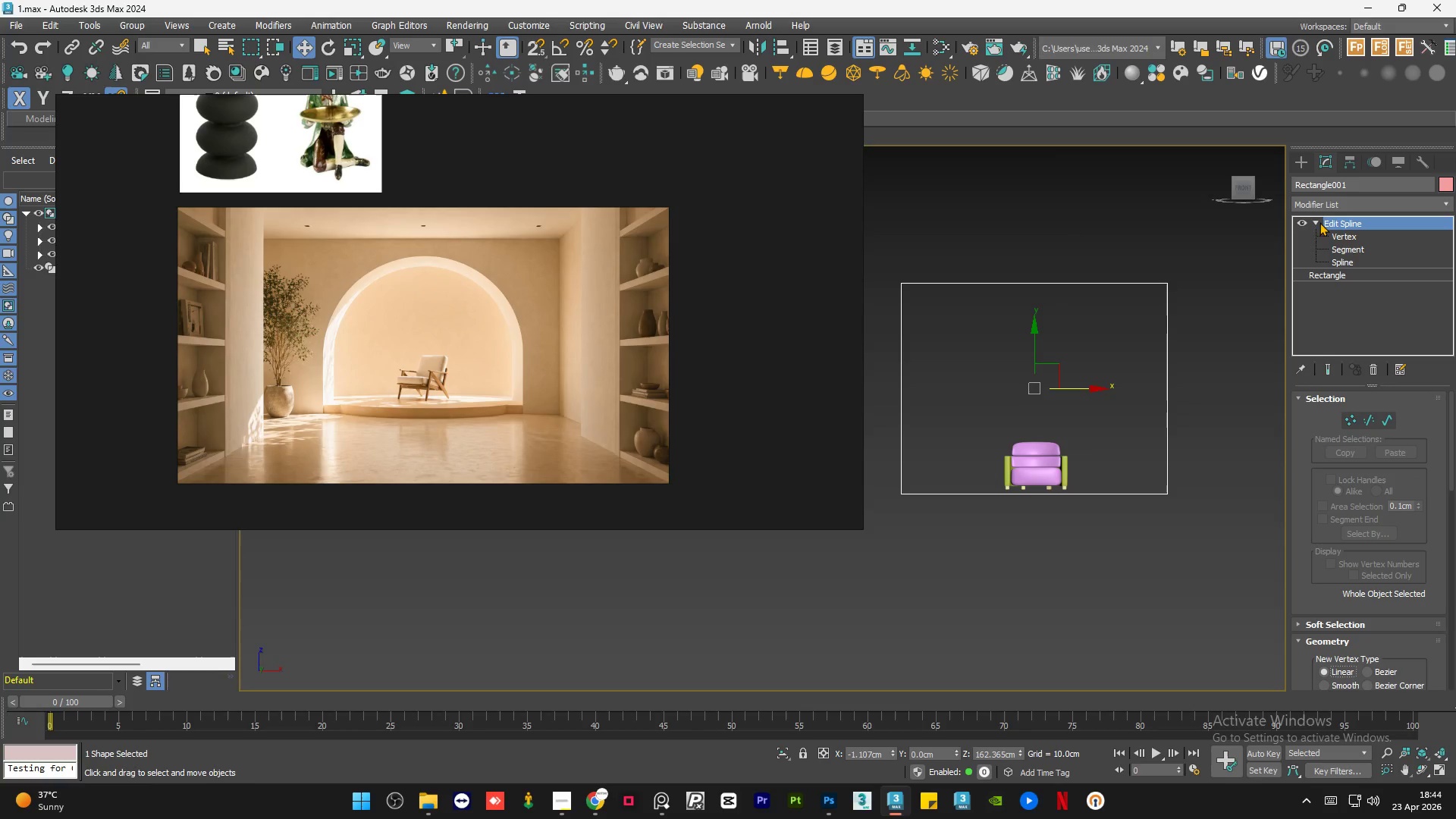 
double_click([1338, 235])
 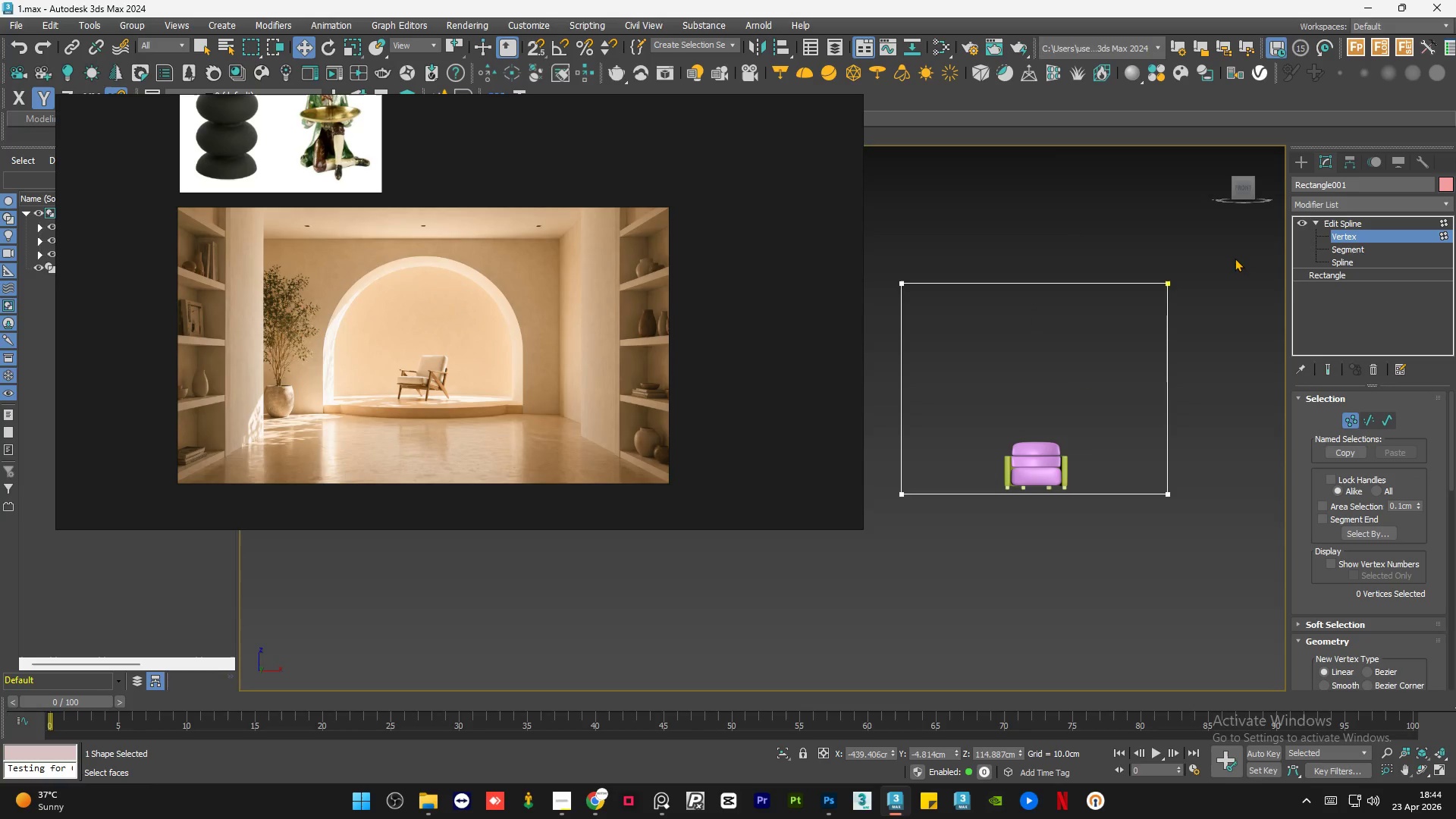 
left_click_drag(start_coordinate=[1230, 247], to_coordinate=[849, 314])
 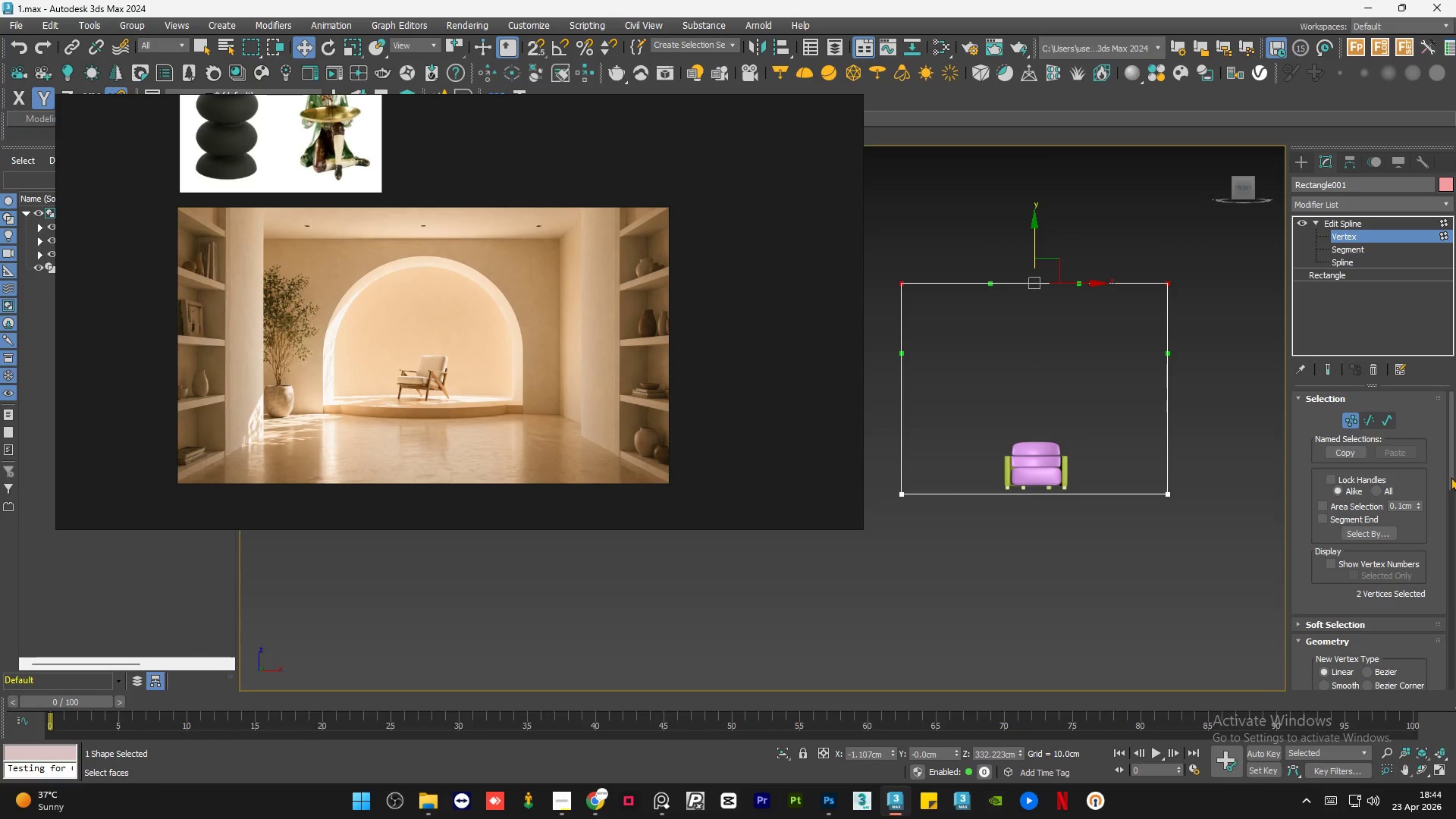 
left_click_drag(start_coordinate=[1451, 475], to_coordinate=[1455, 586])
 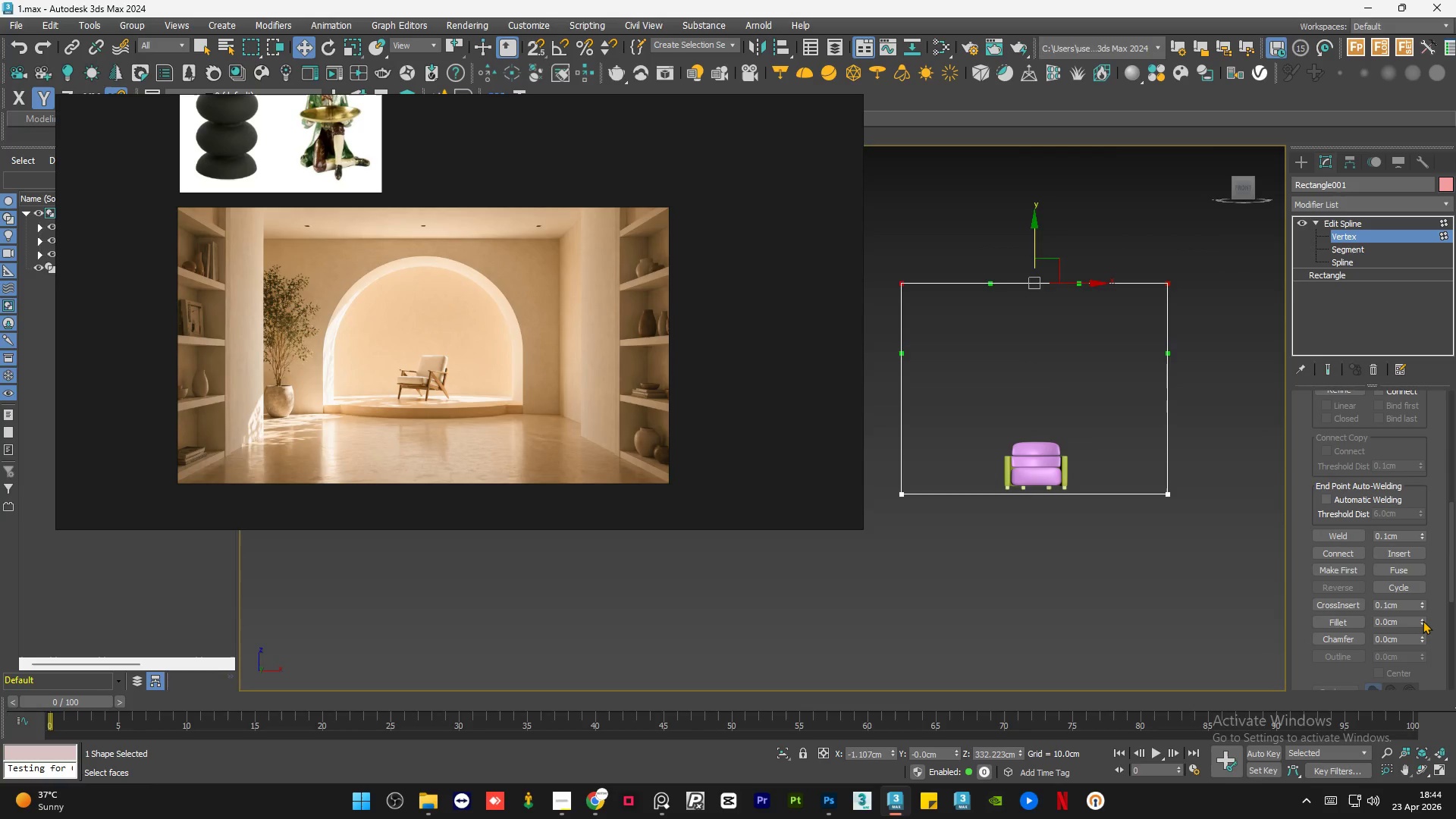 
left_click_drag(start_coordinate=[1423, 620], to_coordinate=[1407, 463])
 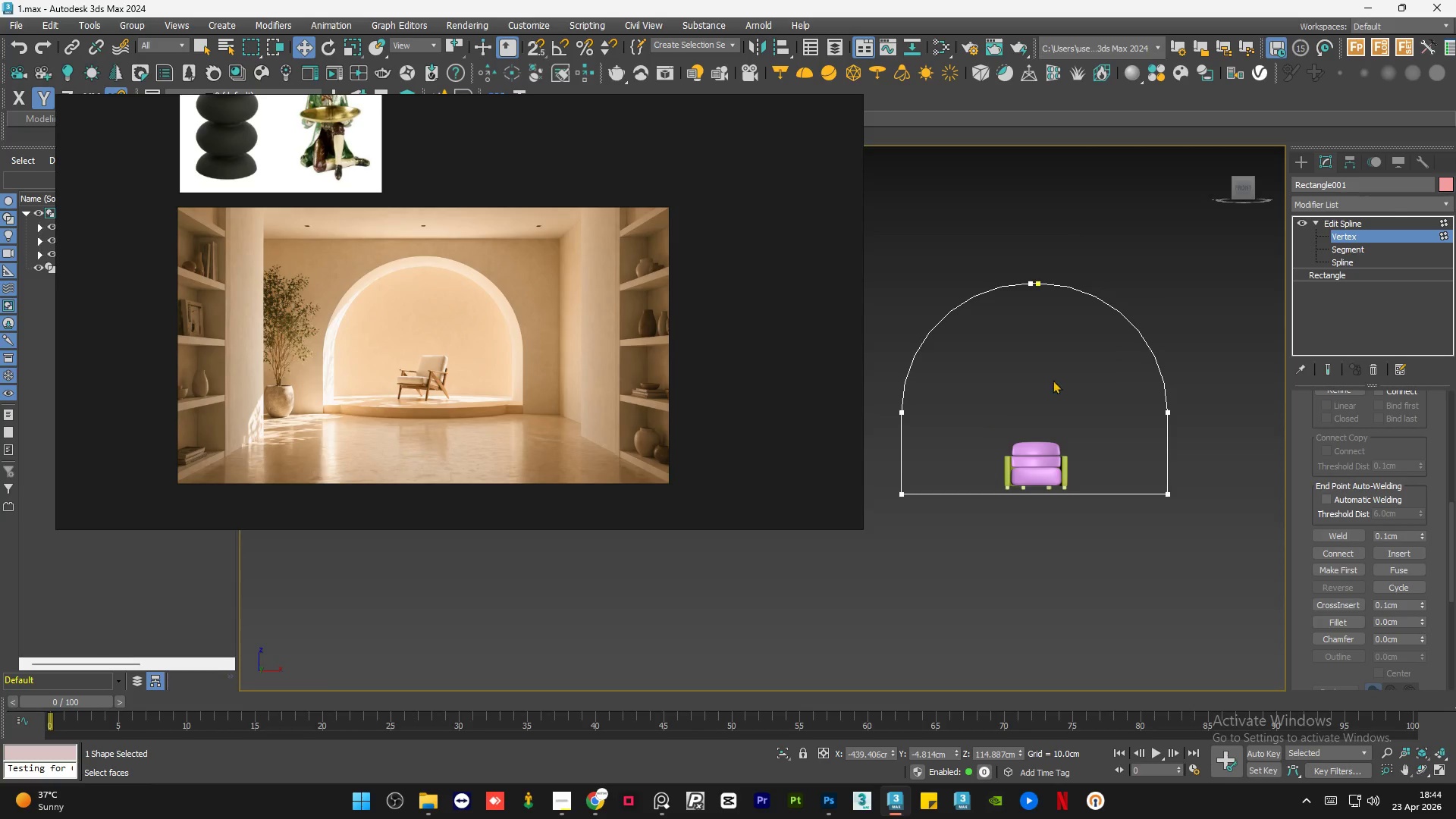 
left_click([1357, 223])
 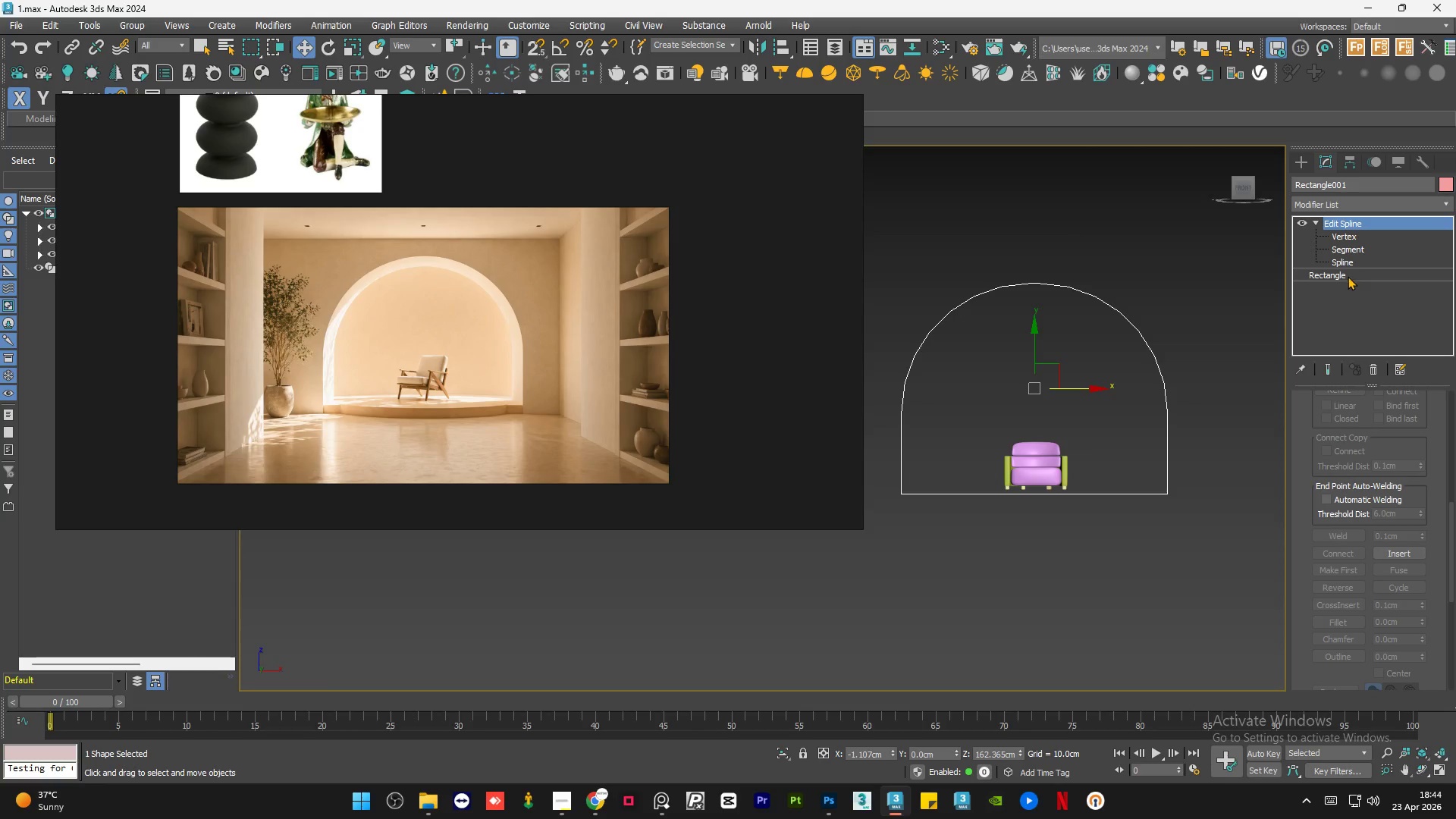 
left_click([1348, 276])
 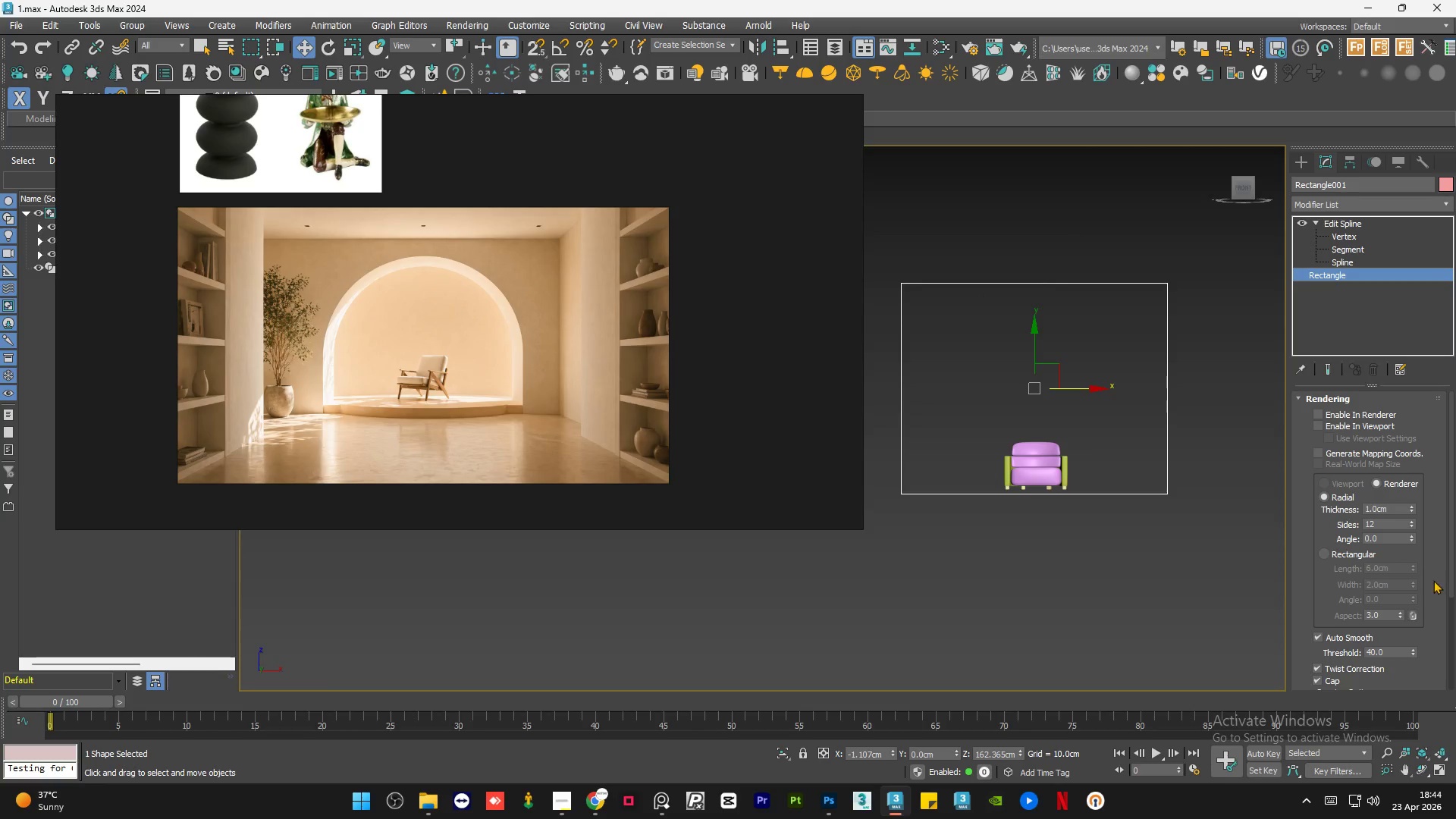 
left_click_drag(start_coordinate=[1448, 563], to_coordinate=[1454, 698])
 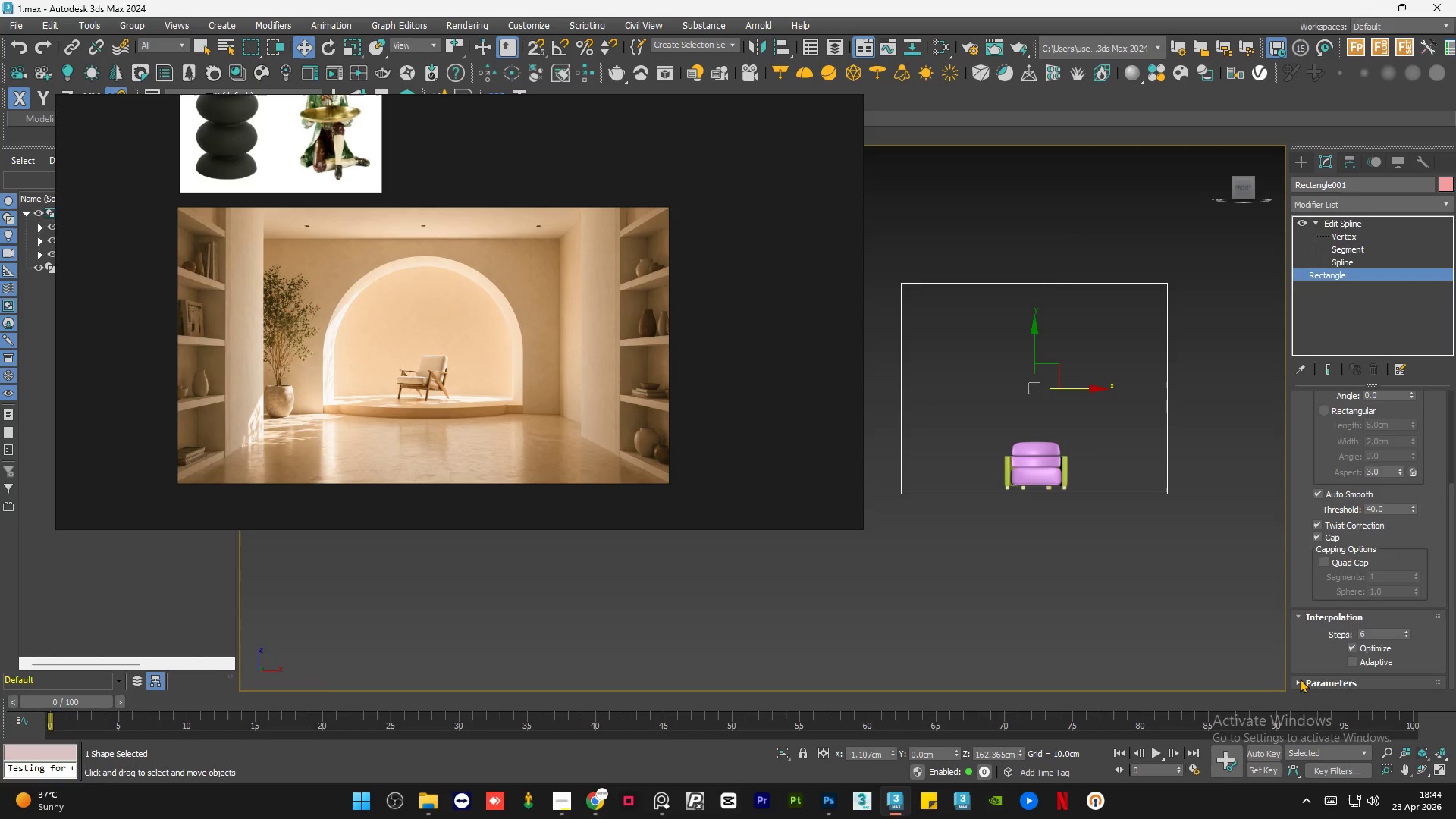 
left_click([1300, 679])
 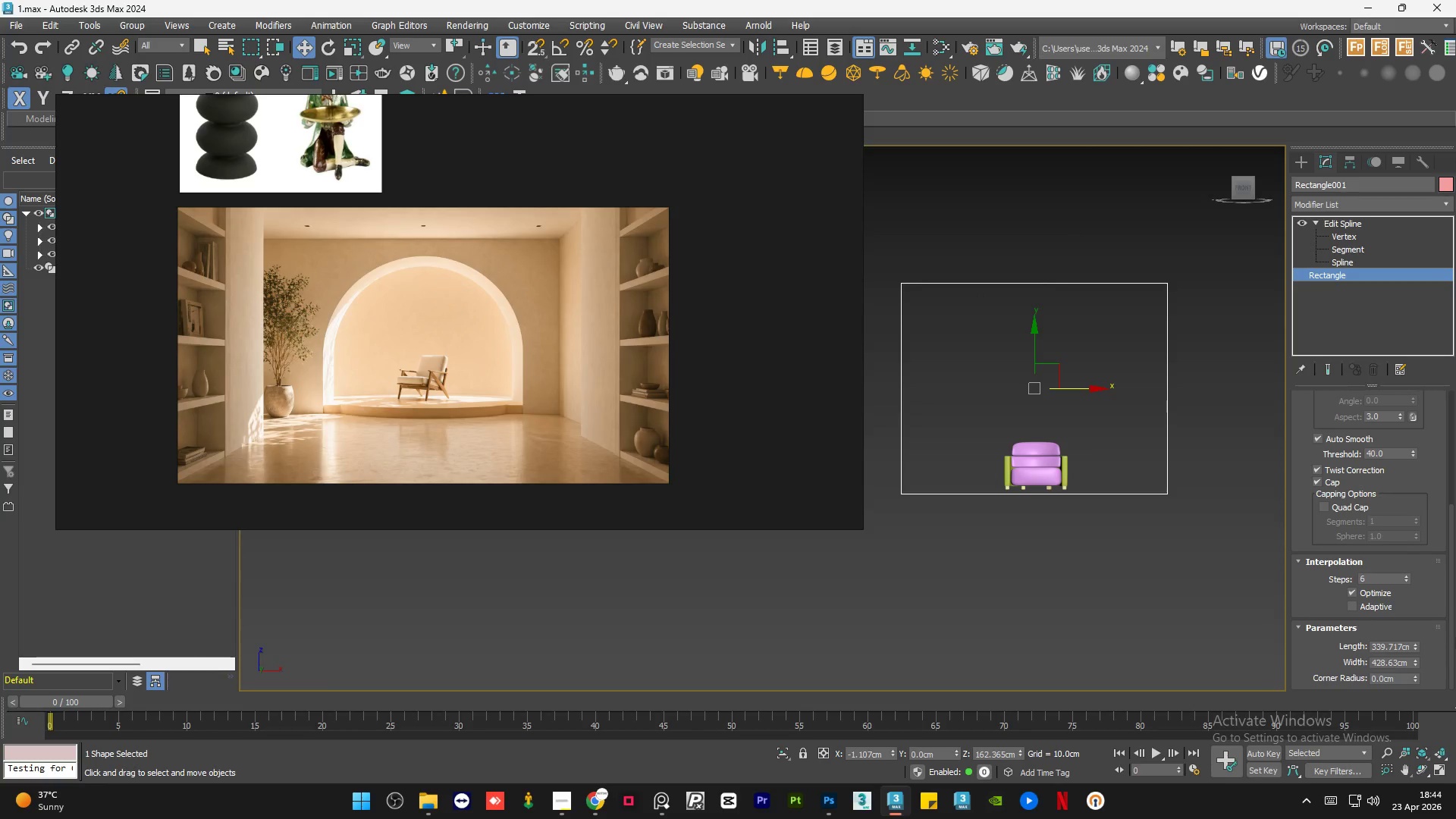 
left_click_drag(start_coordinate=[1452, 632], to_coordinate=[1452, 639])
 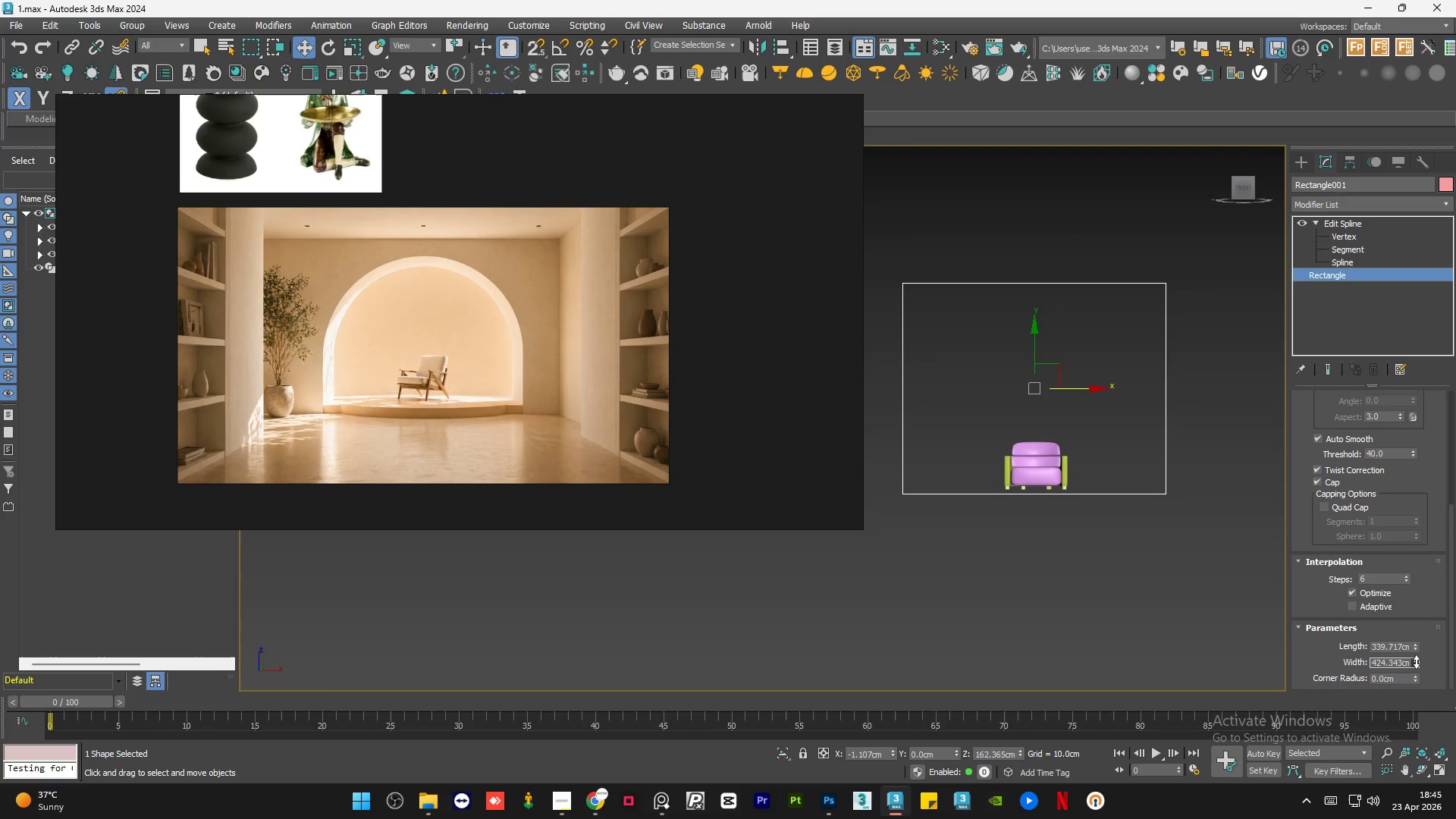 
left_click_drag(start_coordinate=[1452, 627], to_coordinate=[1455, 405])
 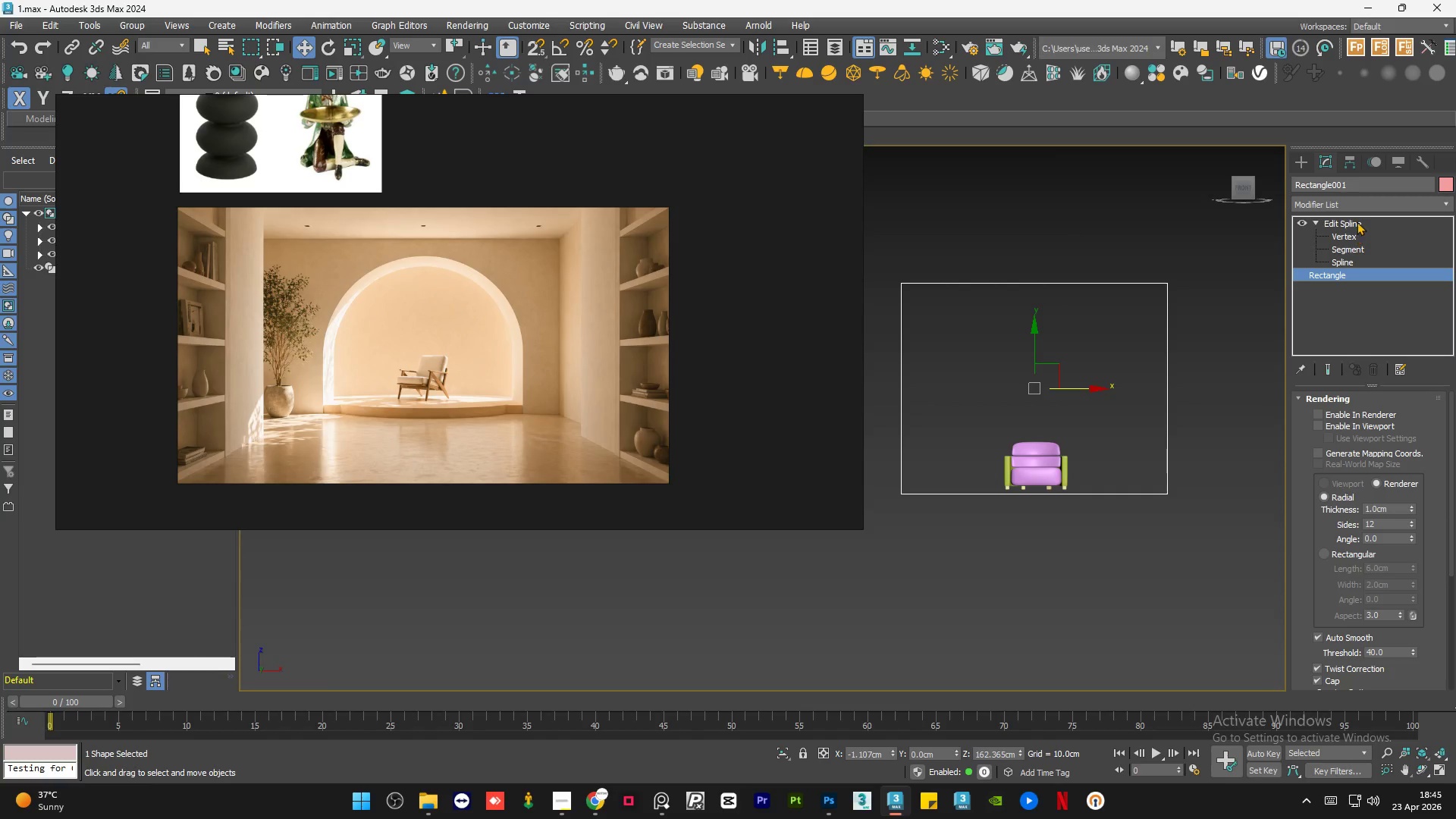 
left_click([1357, 218])
 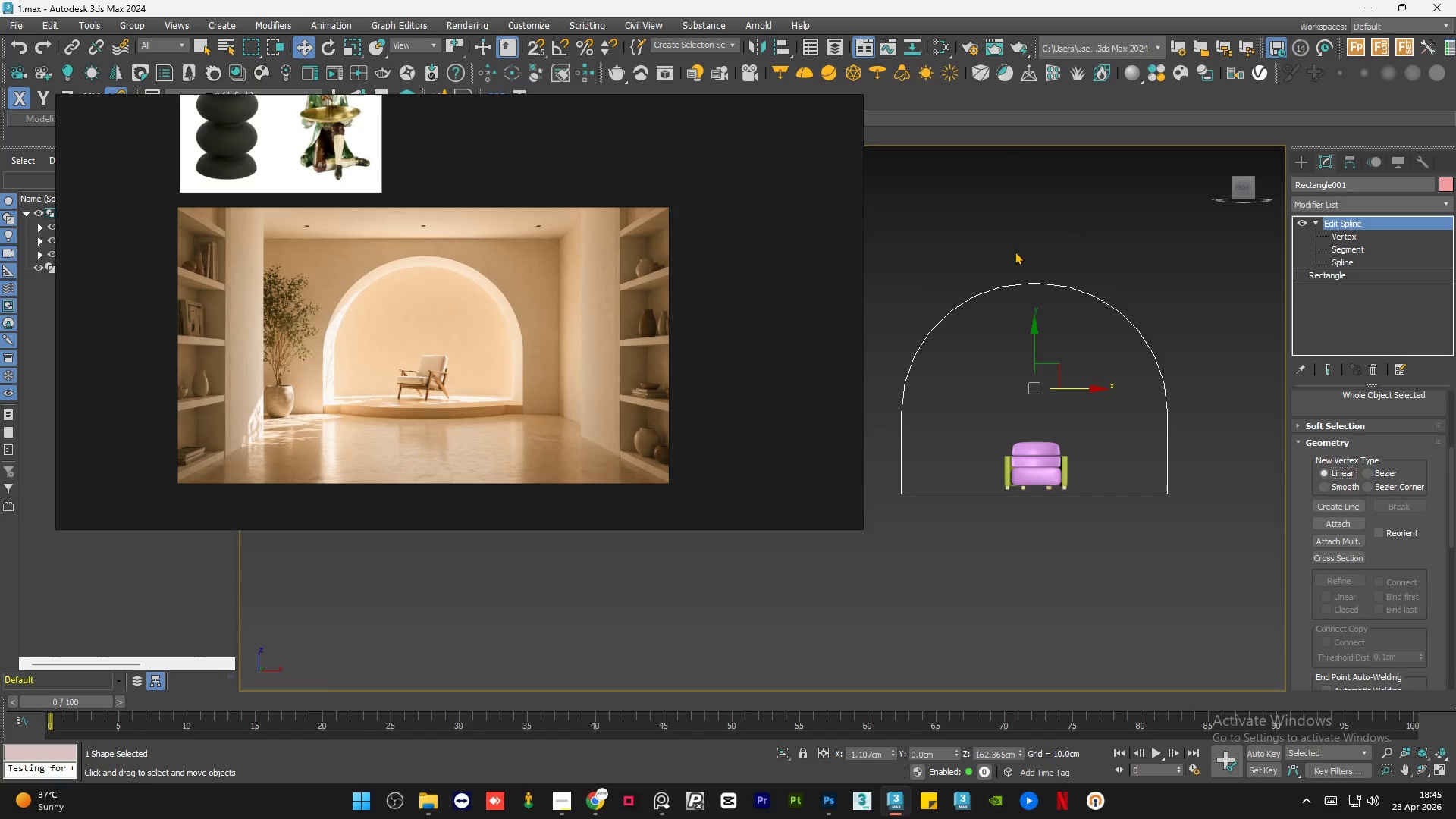 
scroll: coordinate [1043, 287], scroll_direction: none, amount: 0.0
 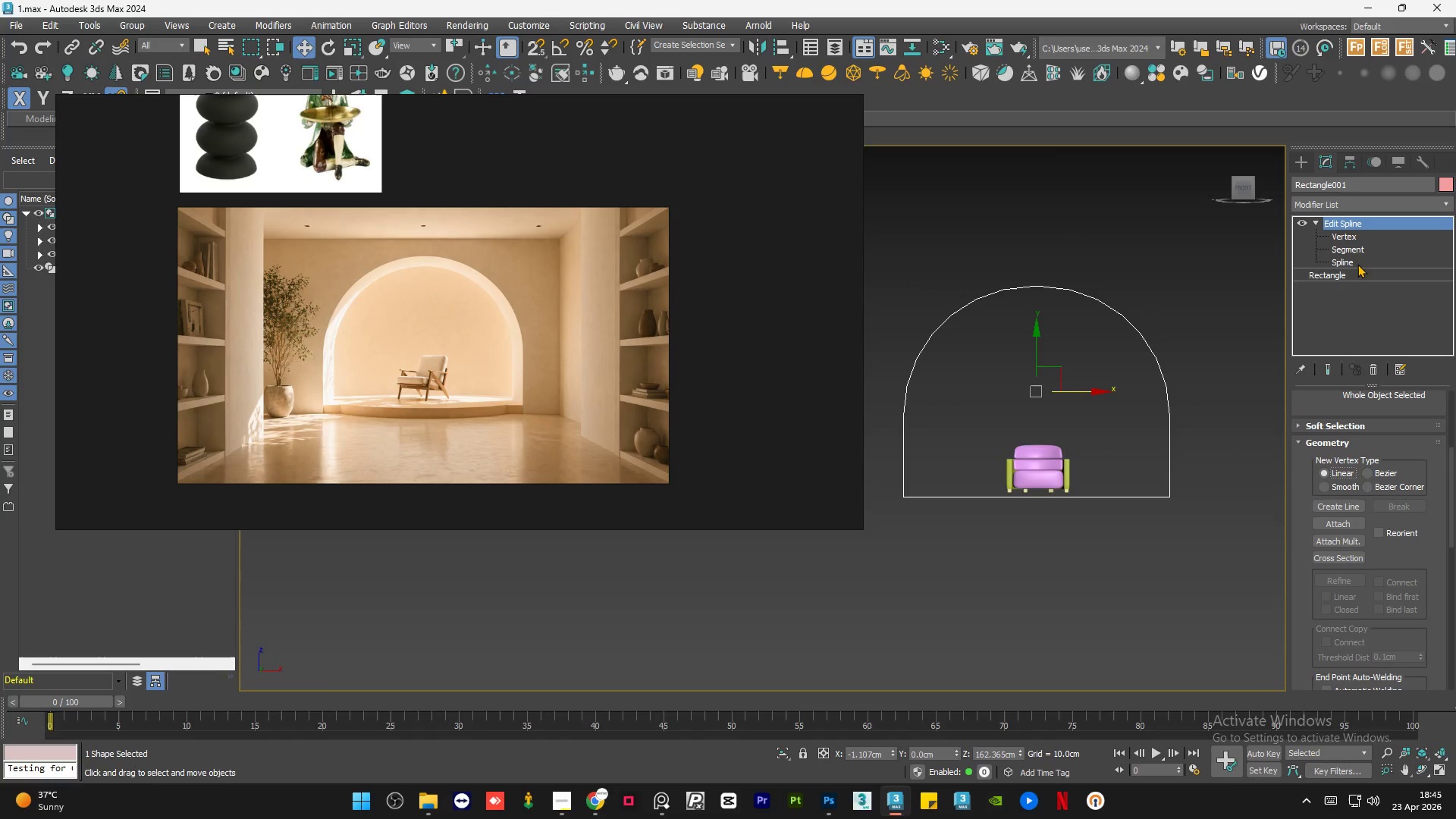 
left_click([1368, 236])
 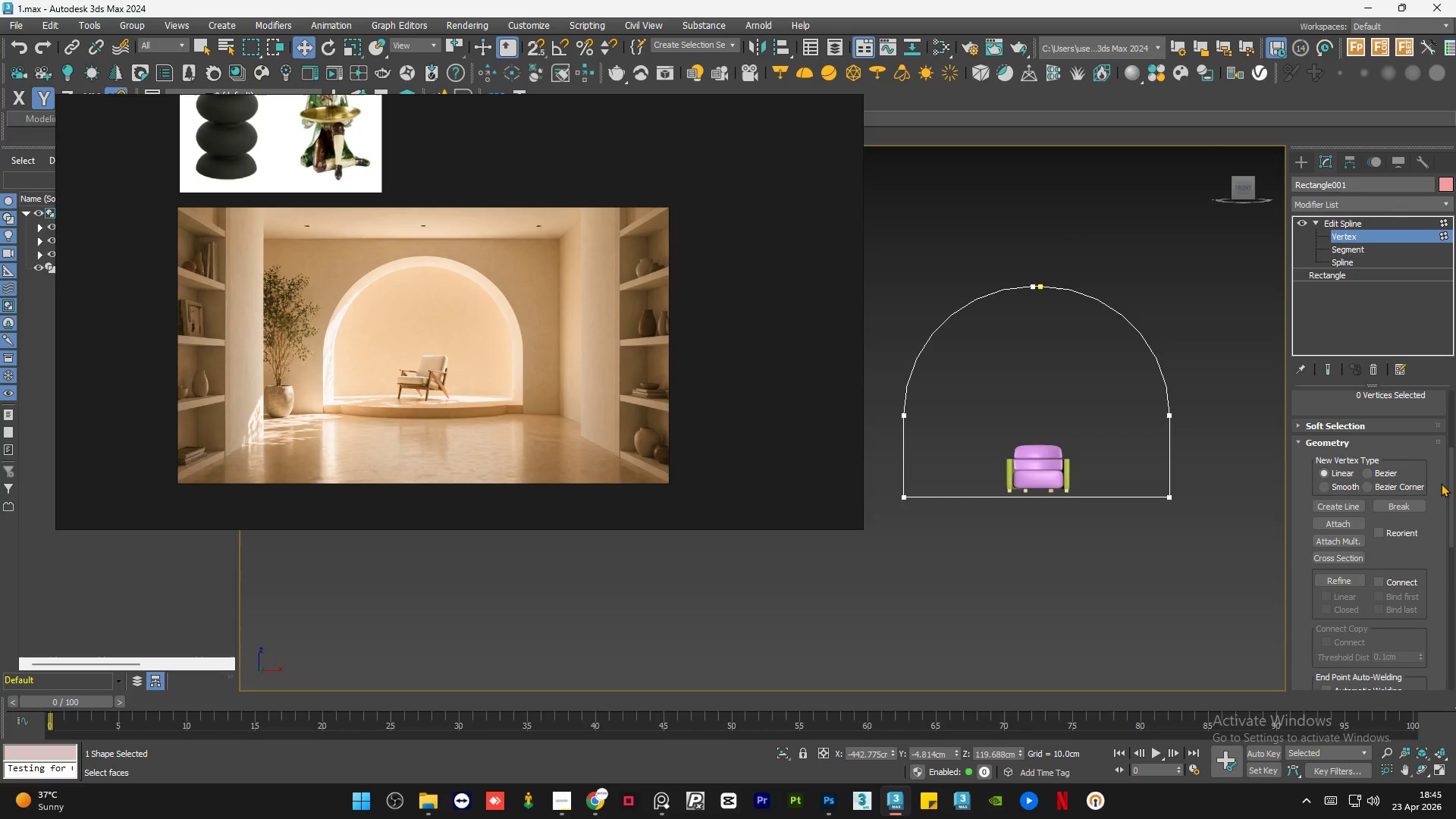 
left_click_drag(start_coordinate=[1451, 483], to_coordinate=[1451, 559])
 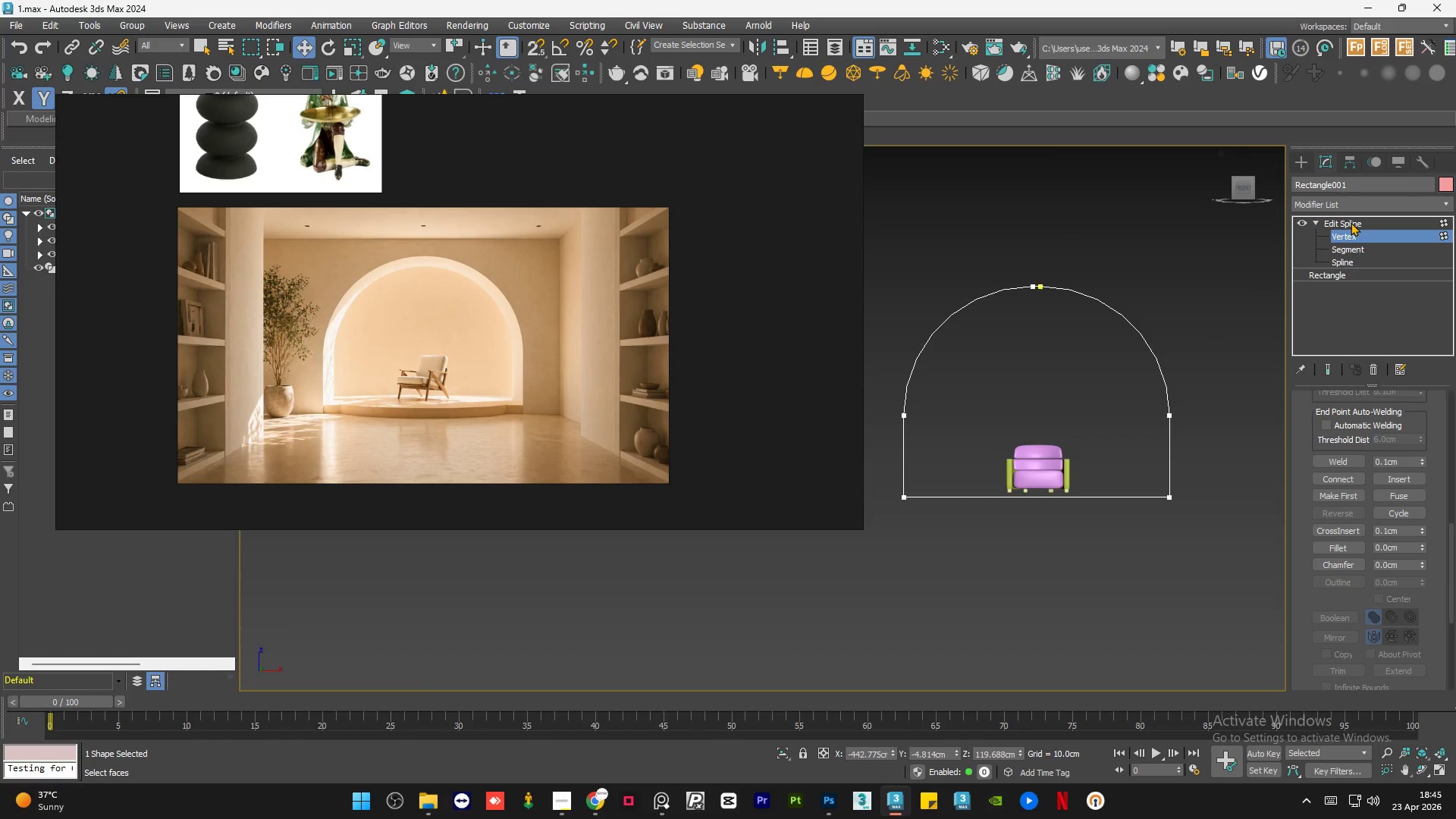 
wait(10.62)
 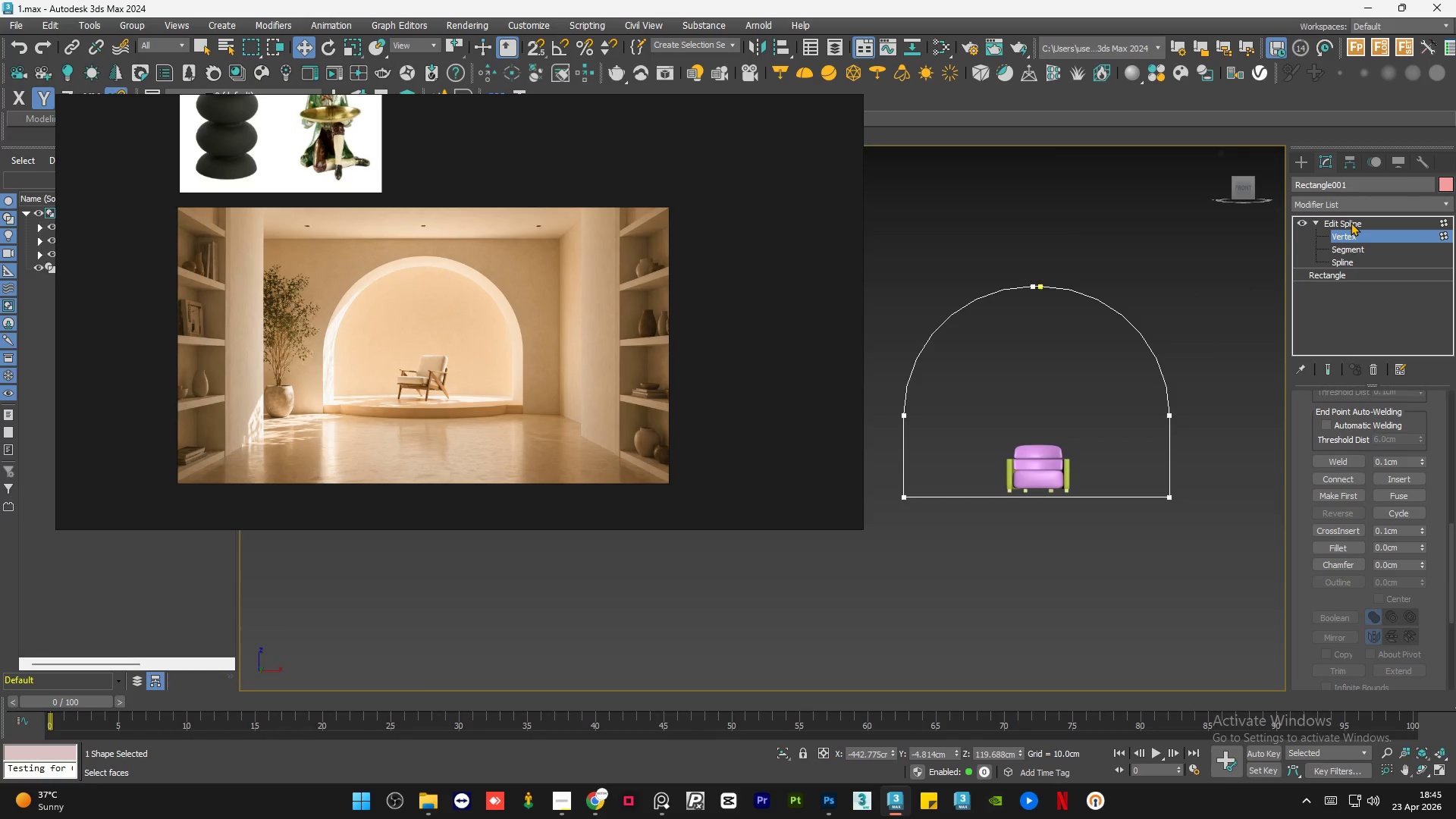 
left_click([1346, 224])
 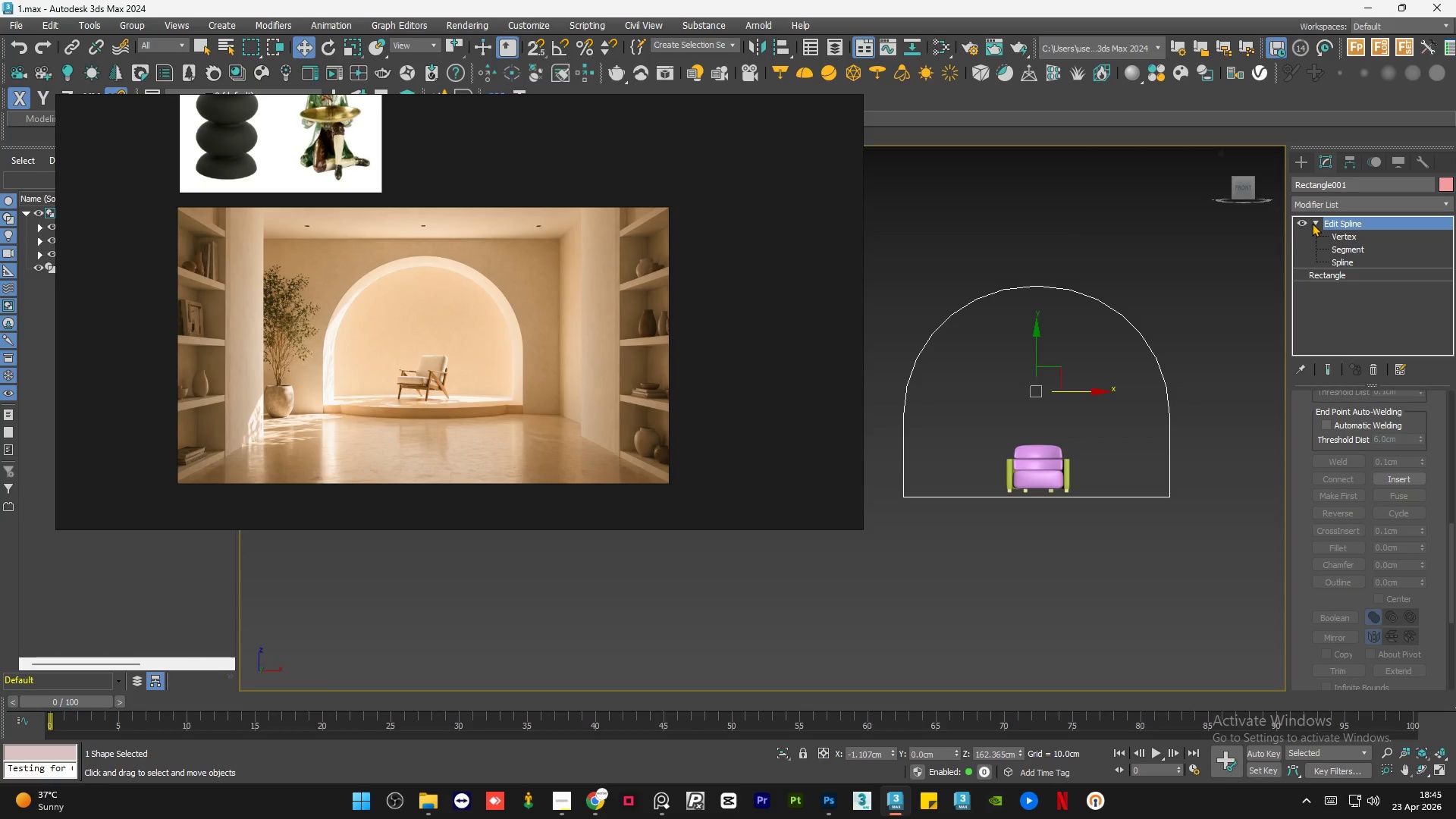 
left_click([1313, 221])
 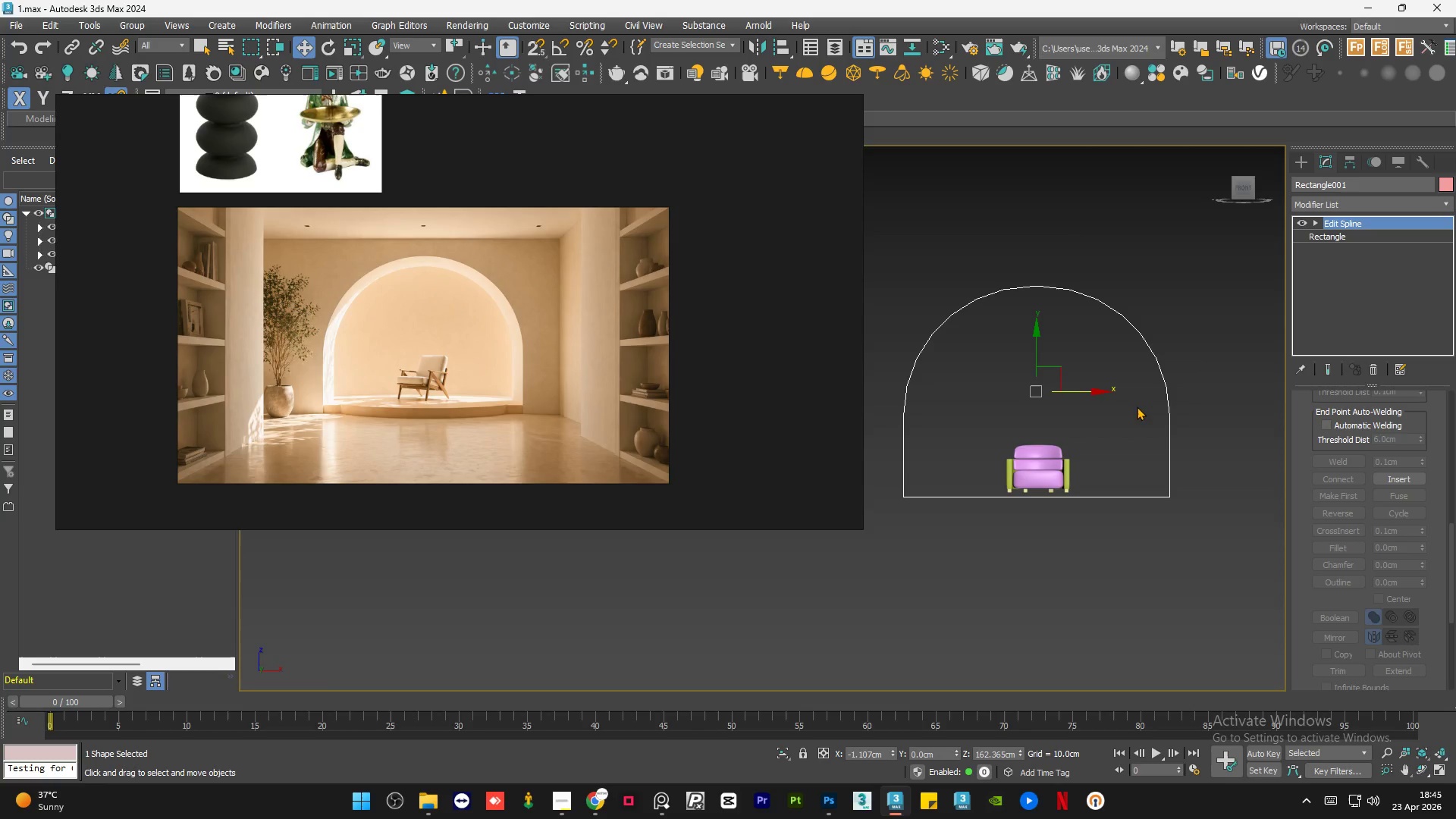 
left_click([1026, 469])
 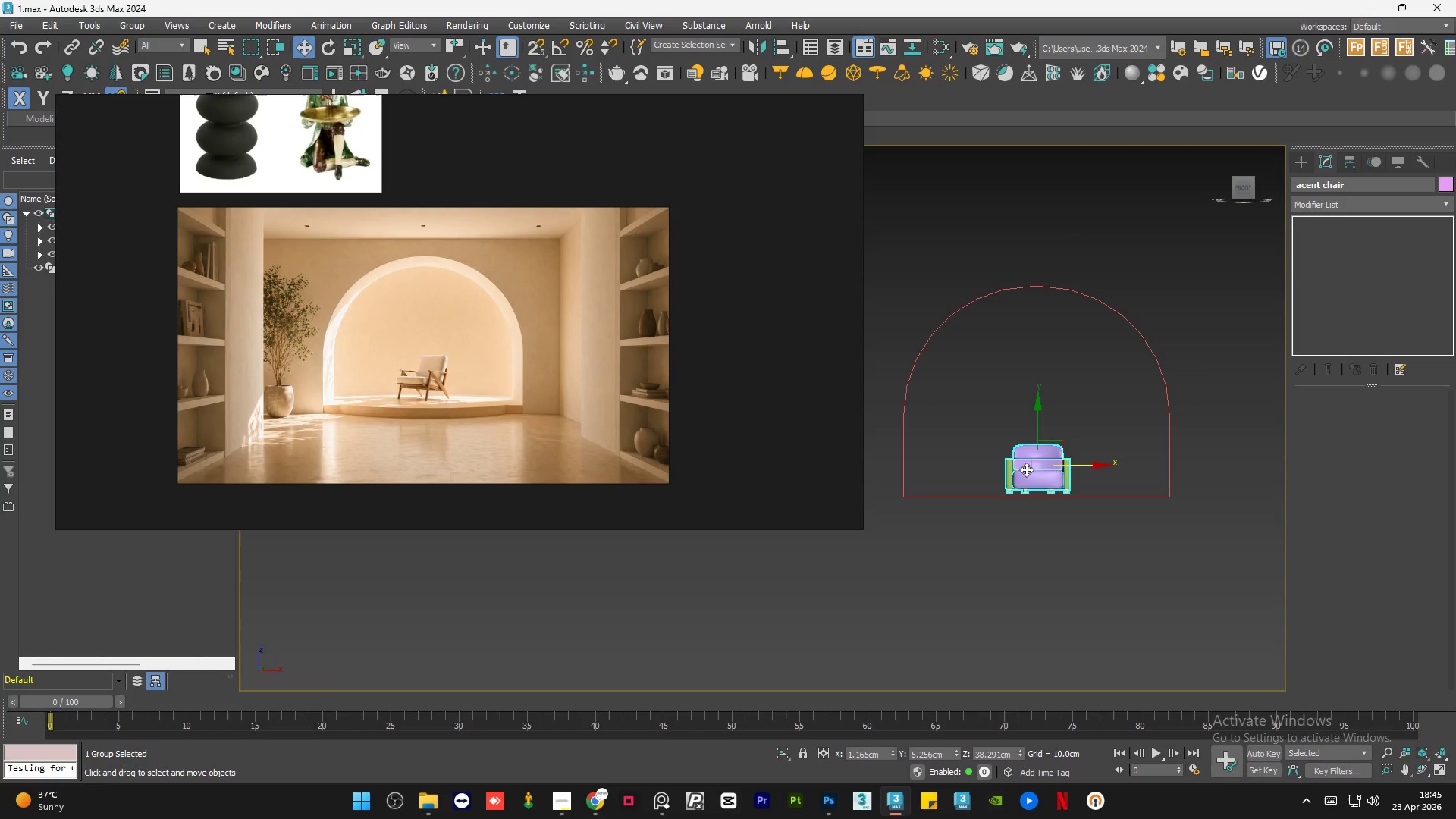 
left_click([1063, 537])
 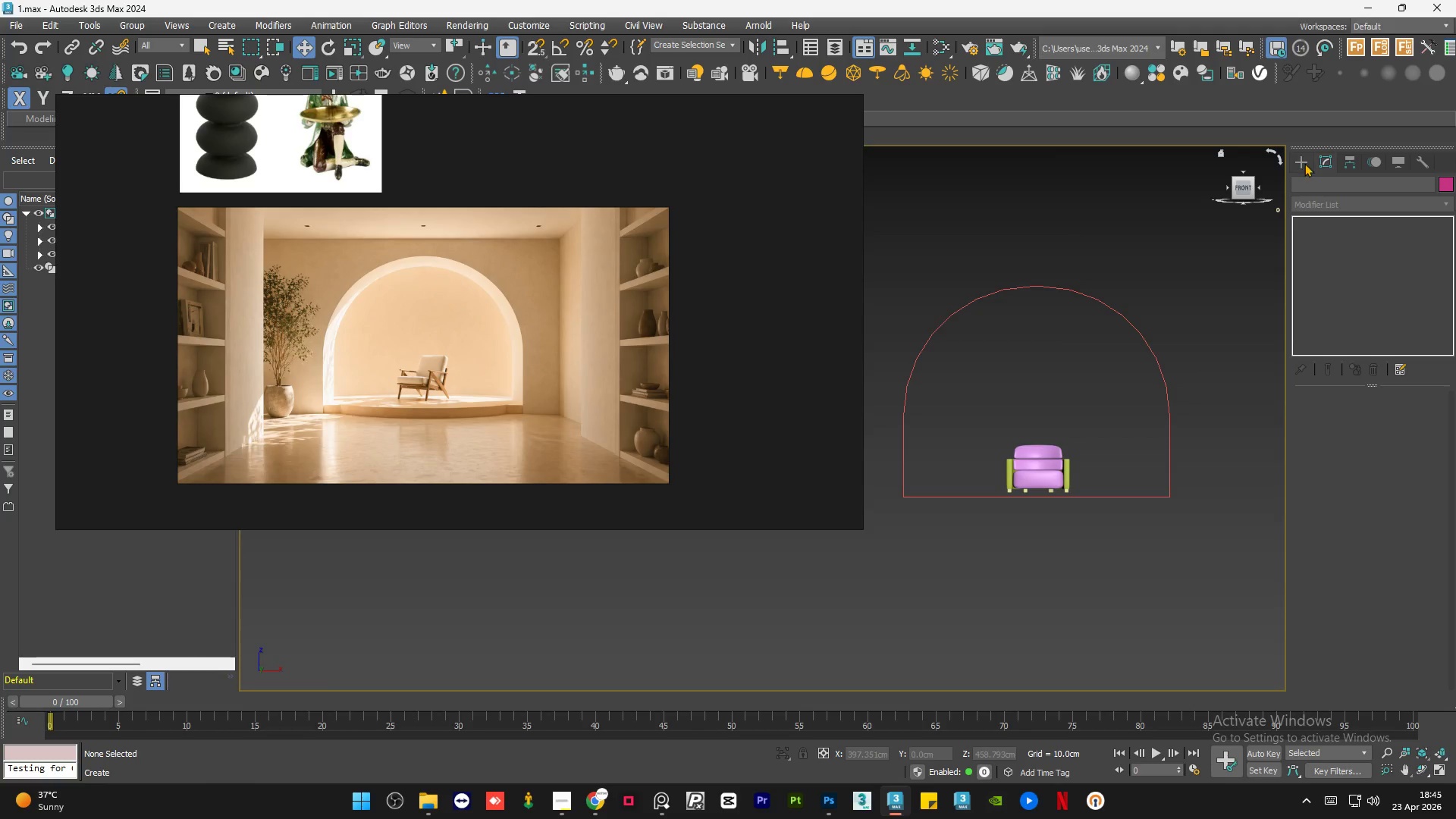 
left_click([1304, 162])
 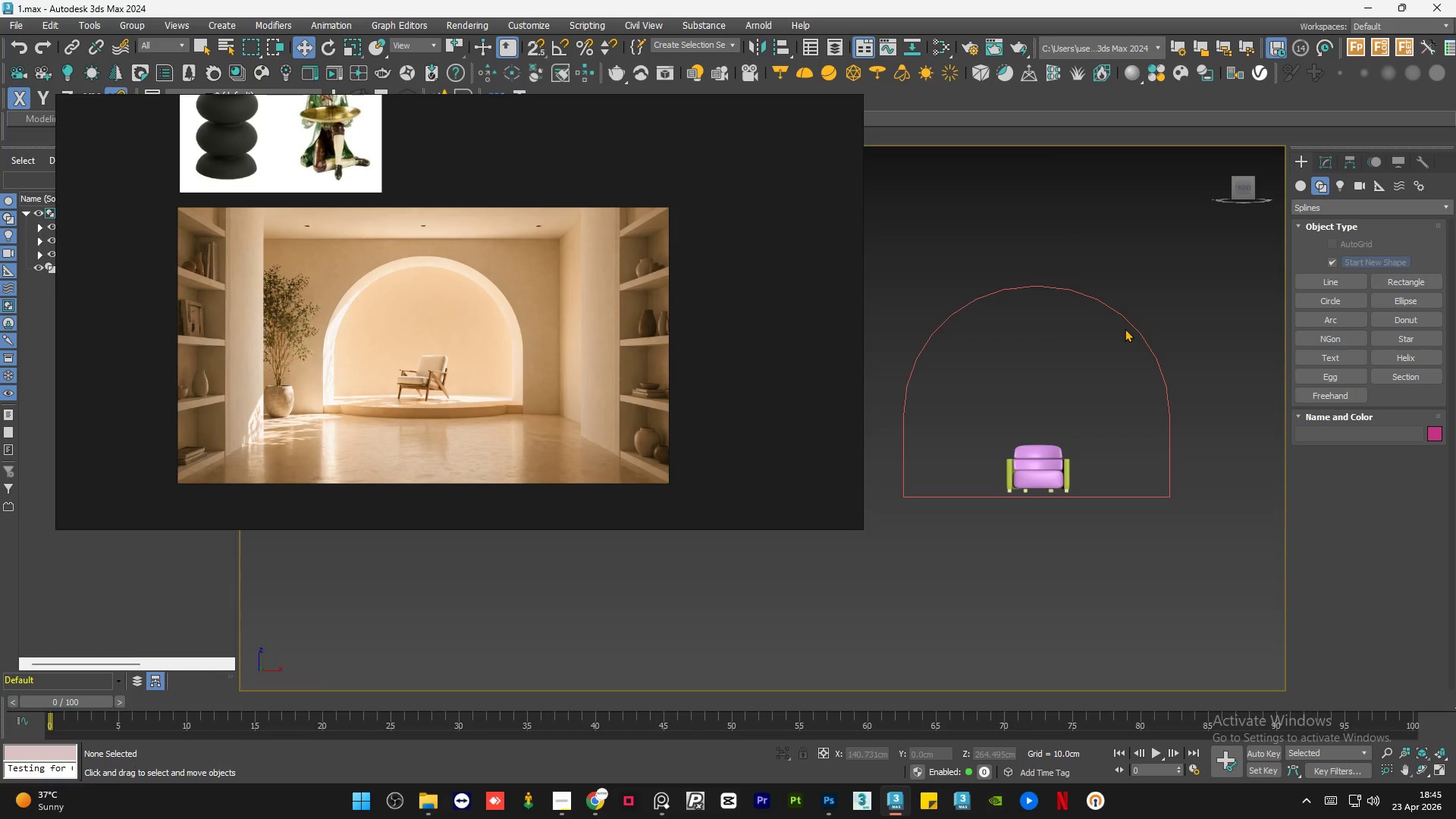 
hold_key(key=AltLeft, duration=0.95)
 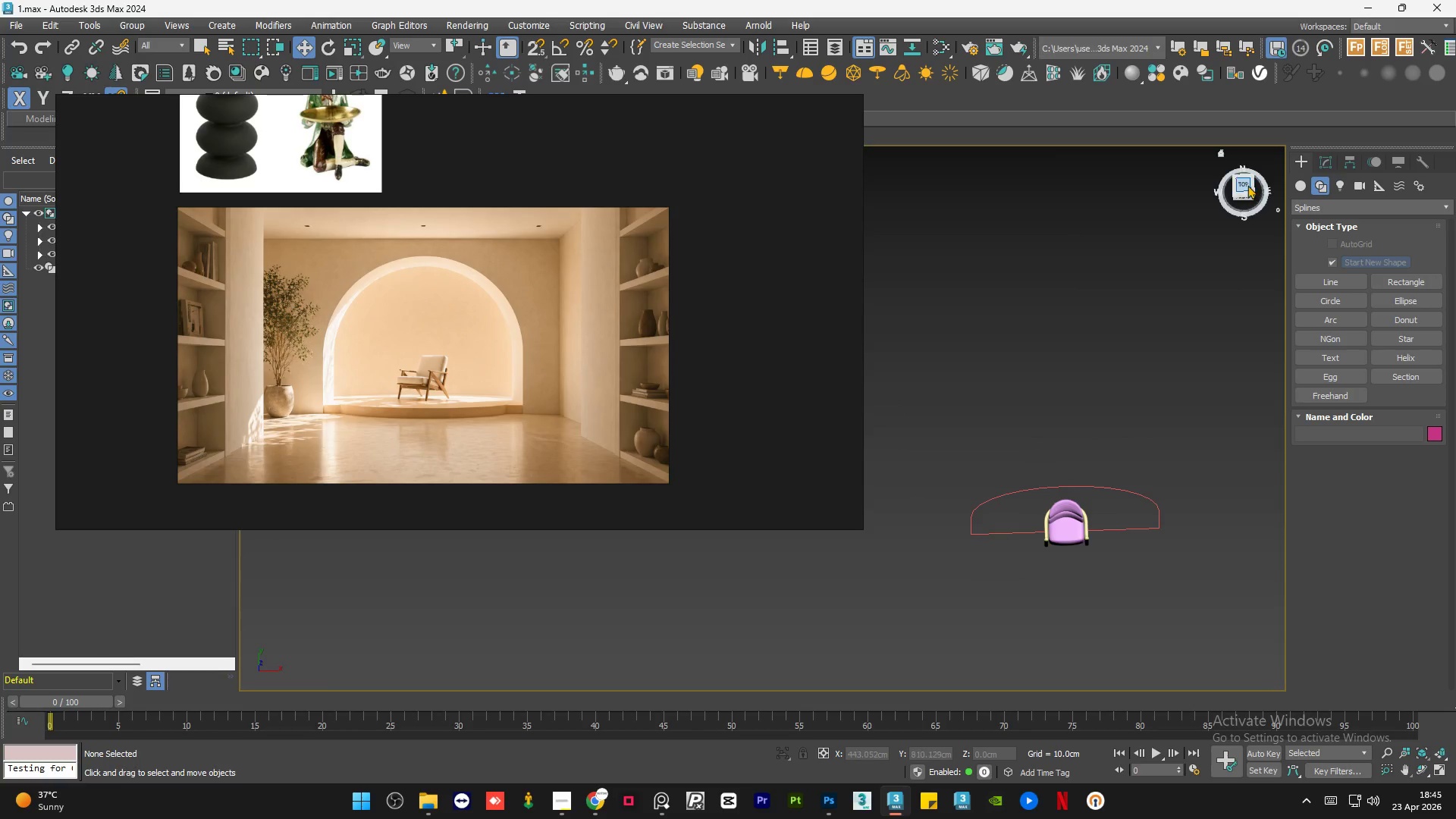 
scroll: coordinate [1123, 334], scroll_direction: down, amount: 1.0
 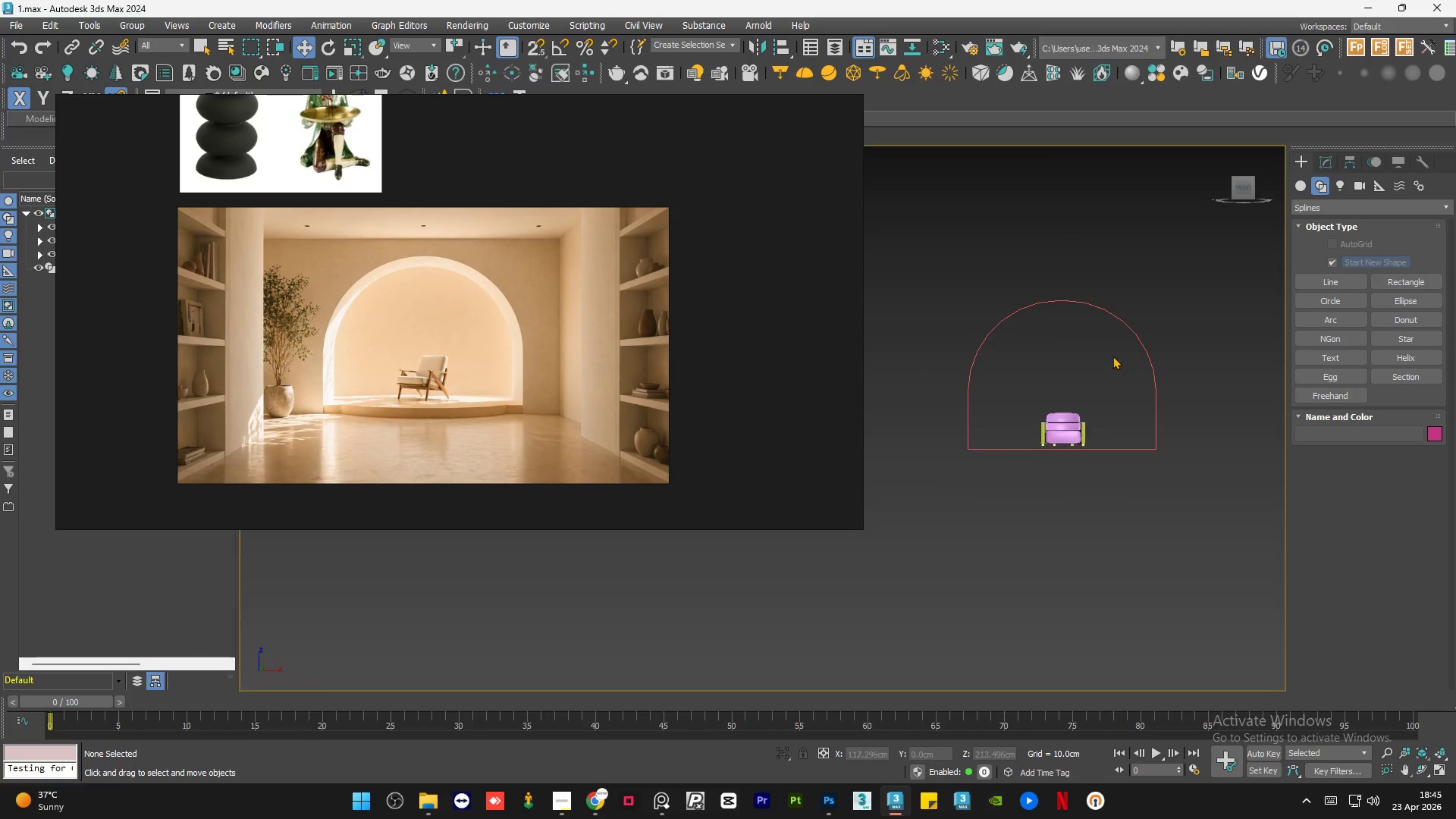 
left_click([1247, 185])
 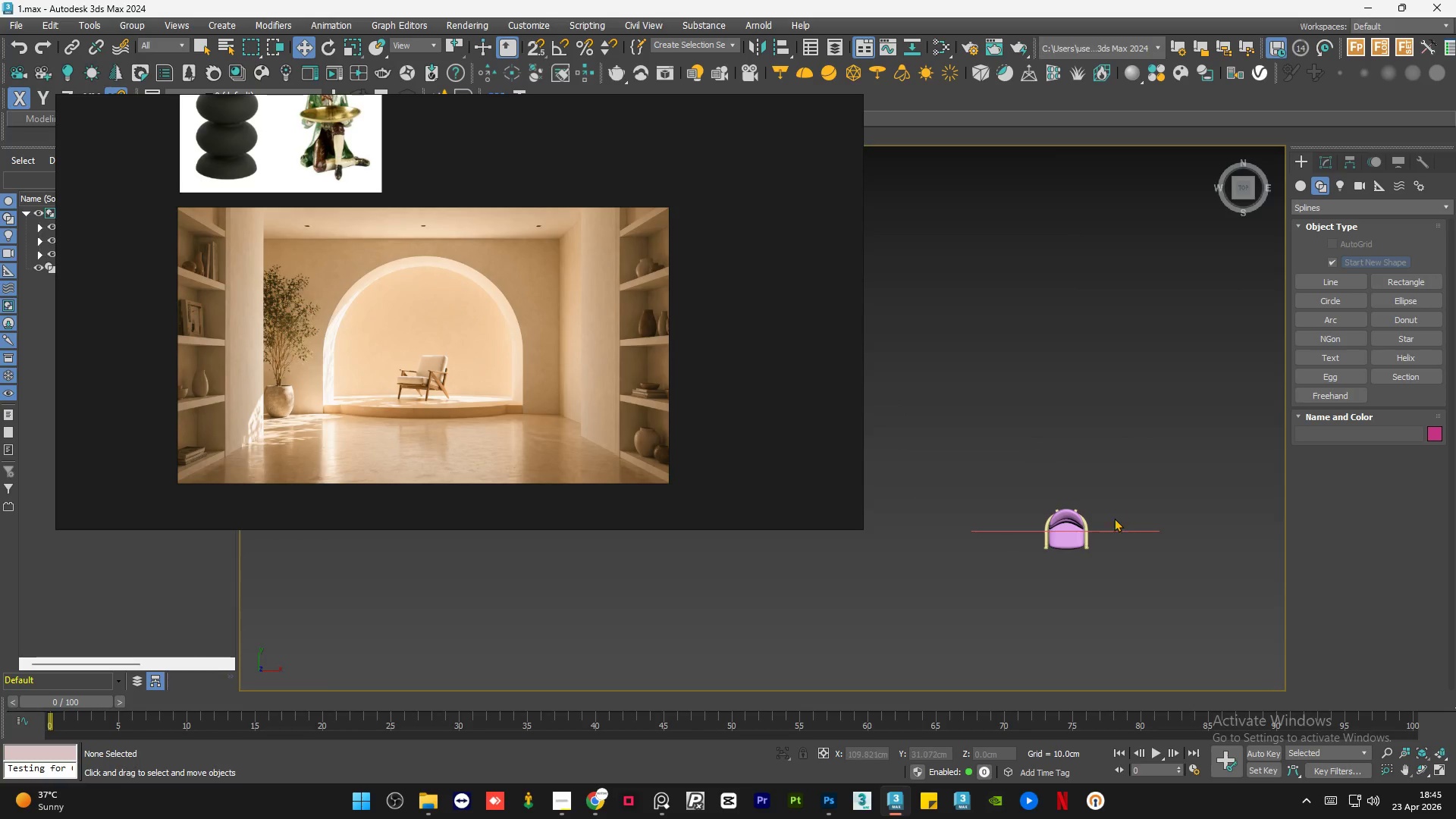 
left_click([1114, 533])
 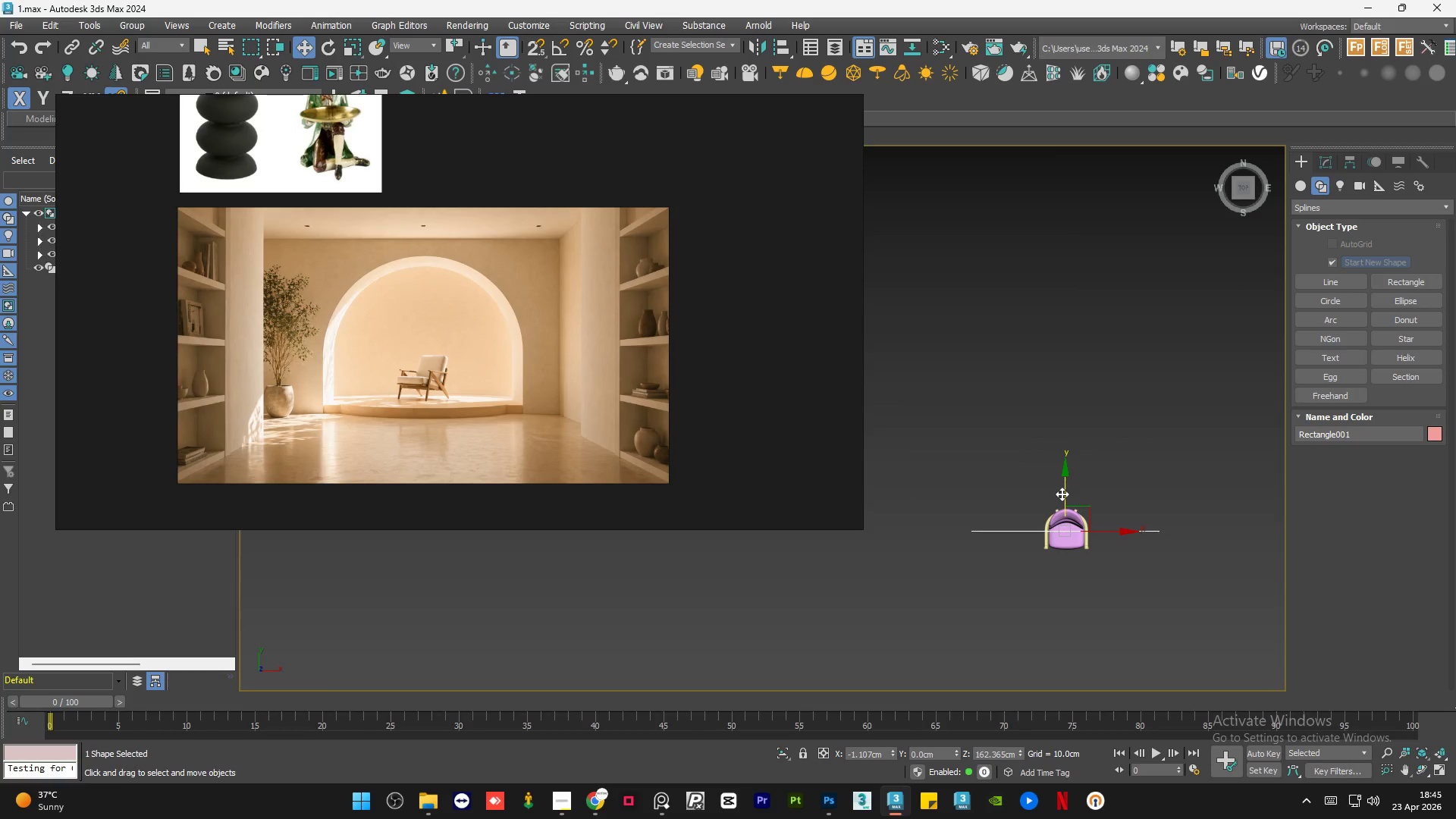 
type(ea)
 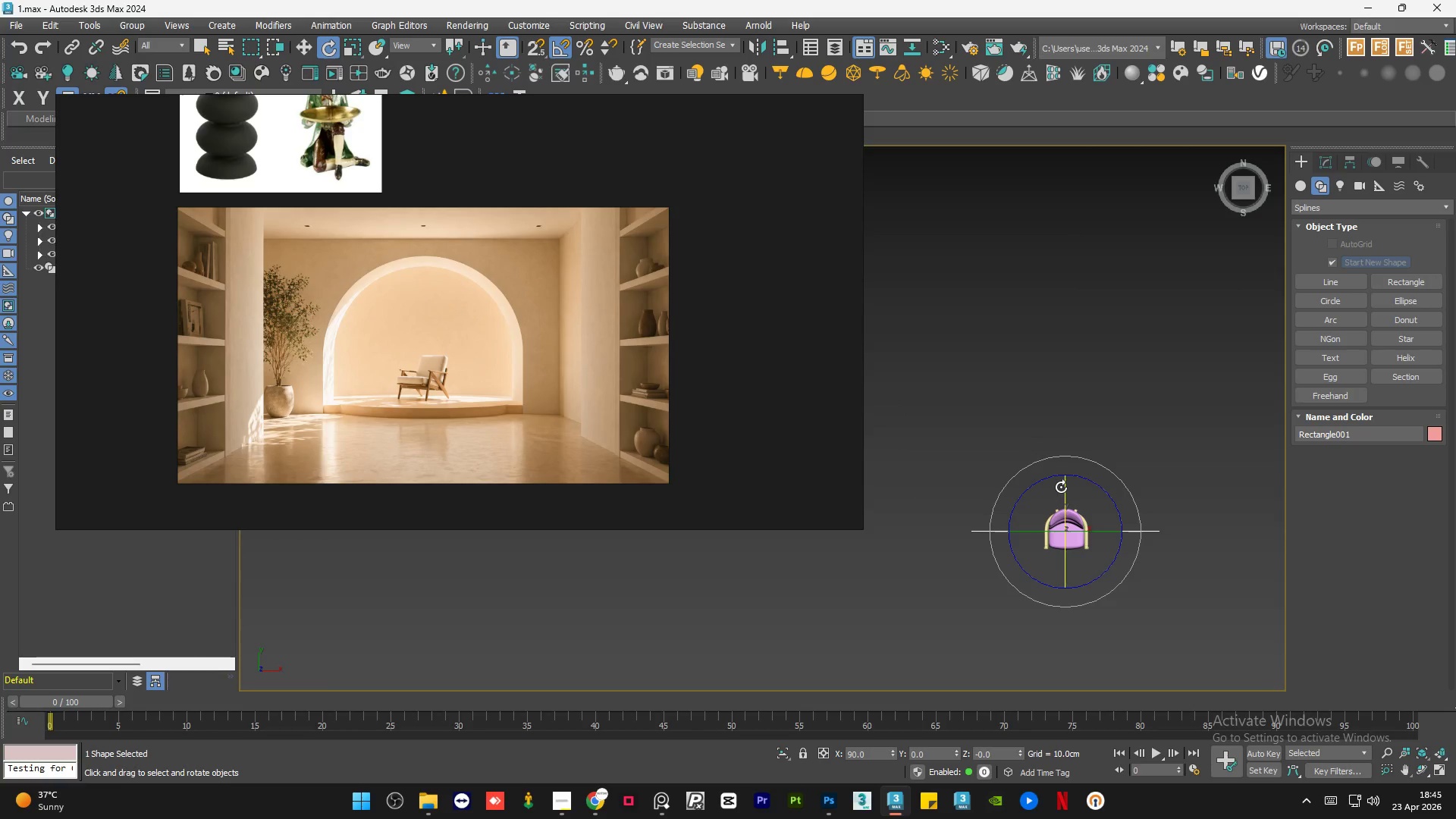 
hold_key(key=ShiftLeft, duration=3.28)
left_click_drag(start_coordinate=[1064, 492], to_coordinate=[1075, 560])
 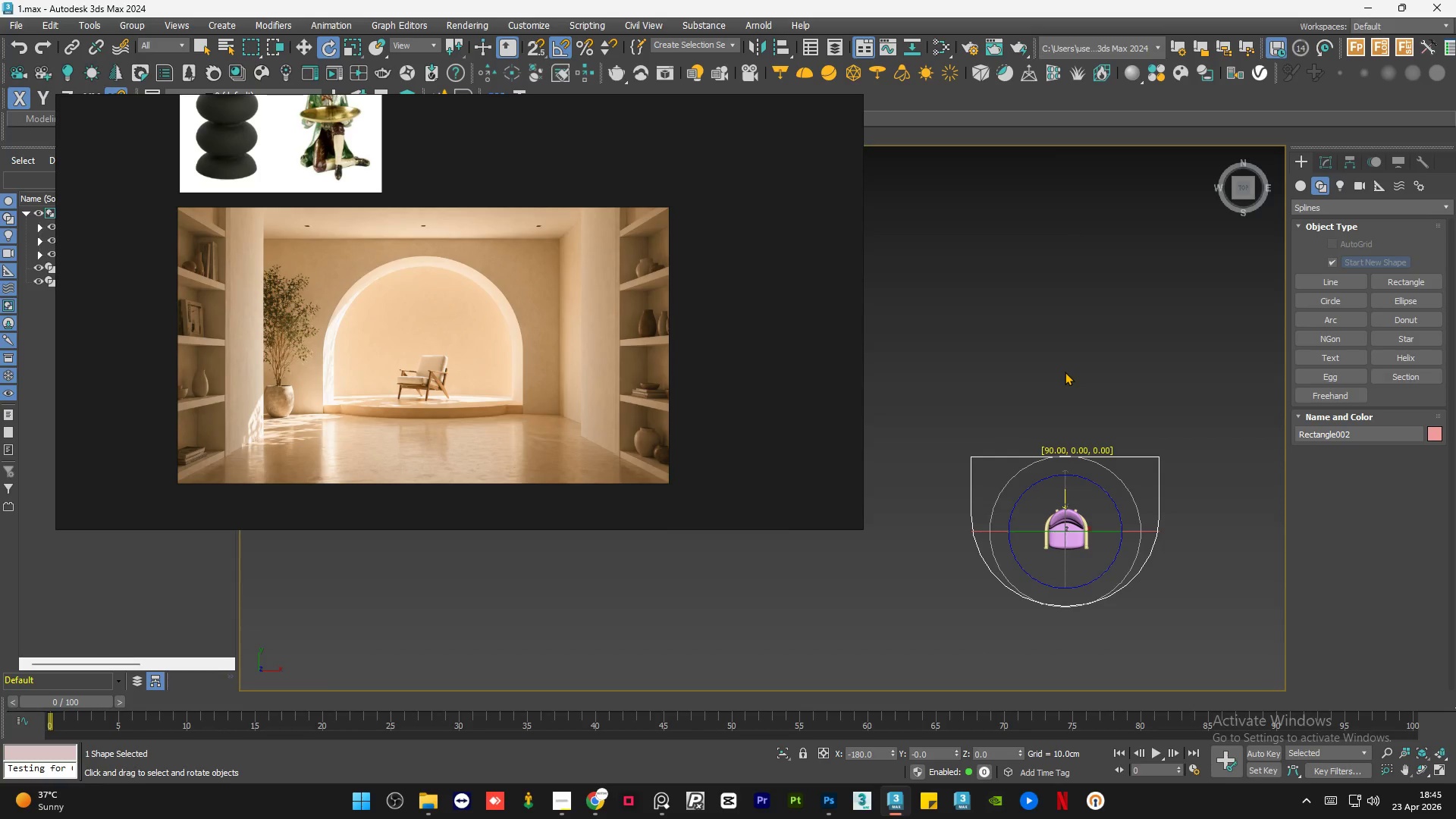 
key(W)
 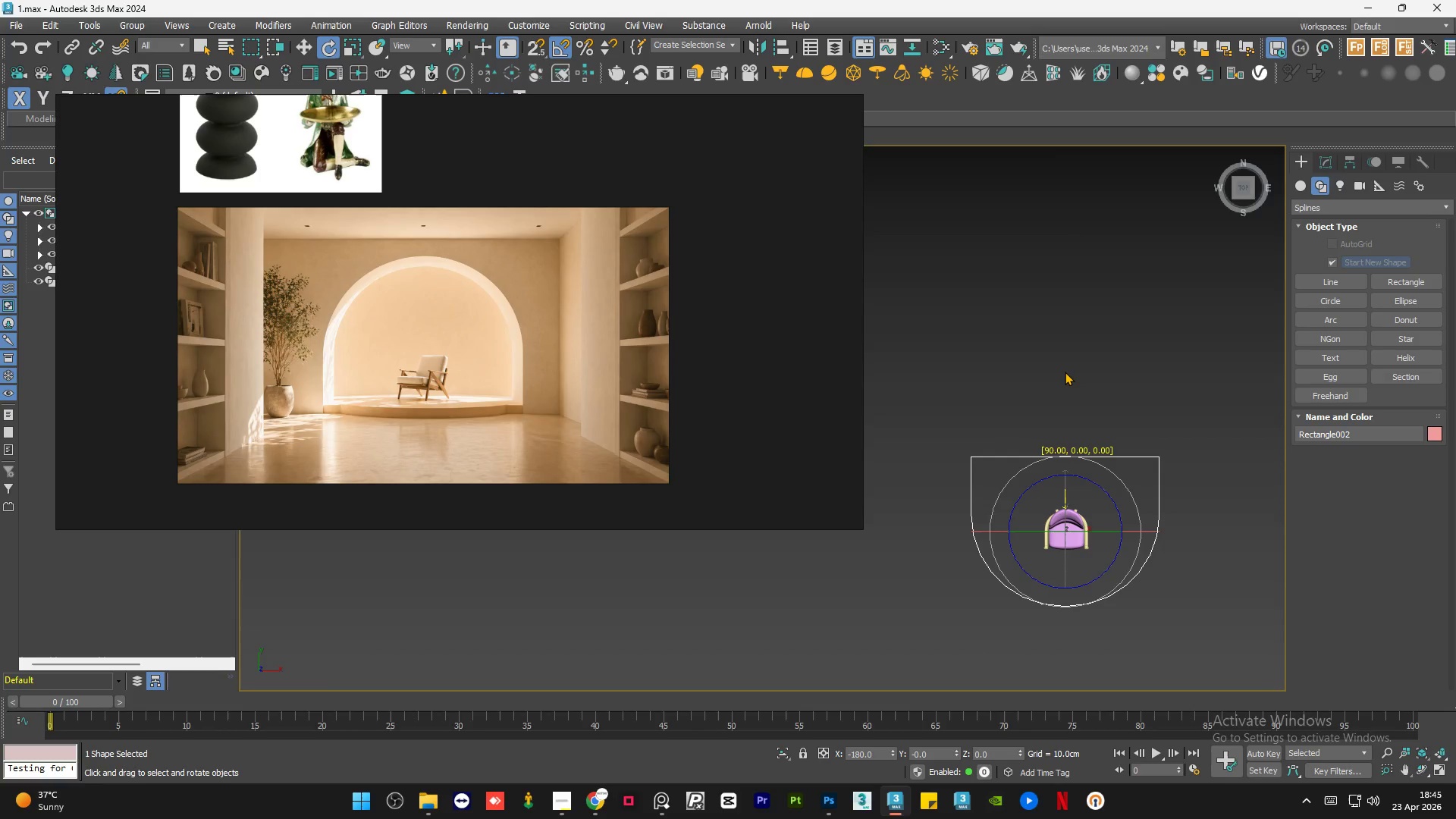 
left_click([1065, 372])
 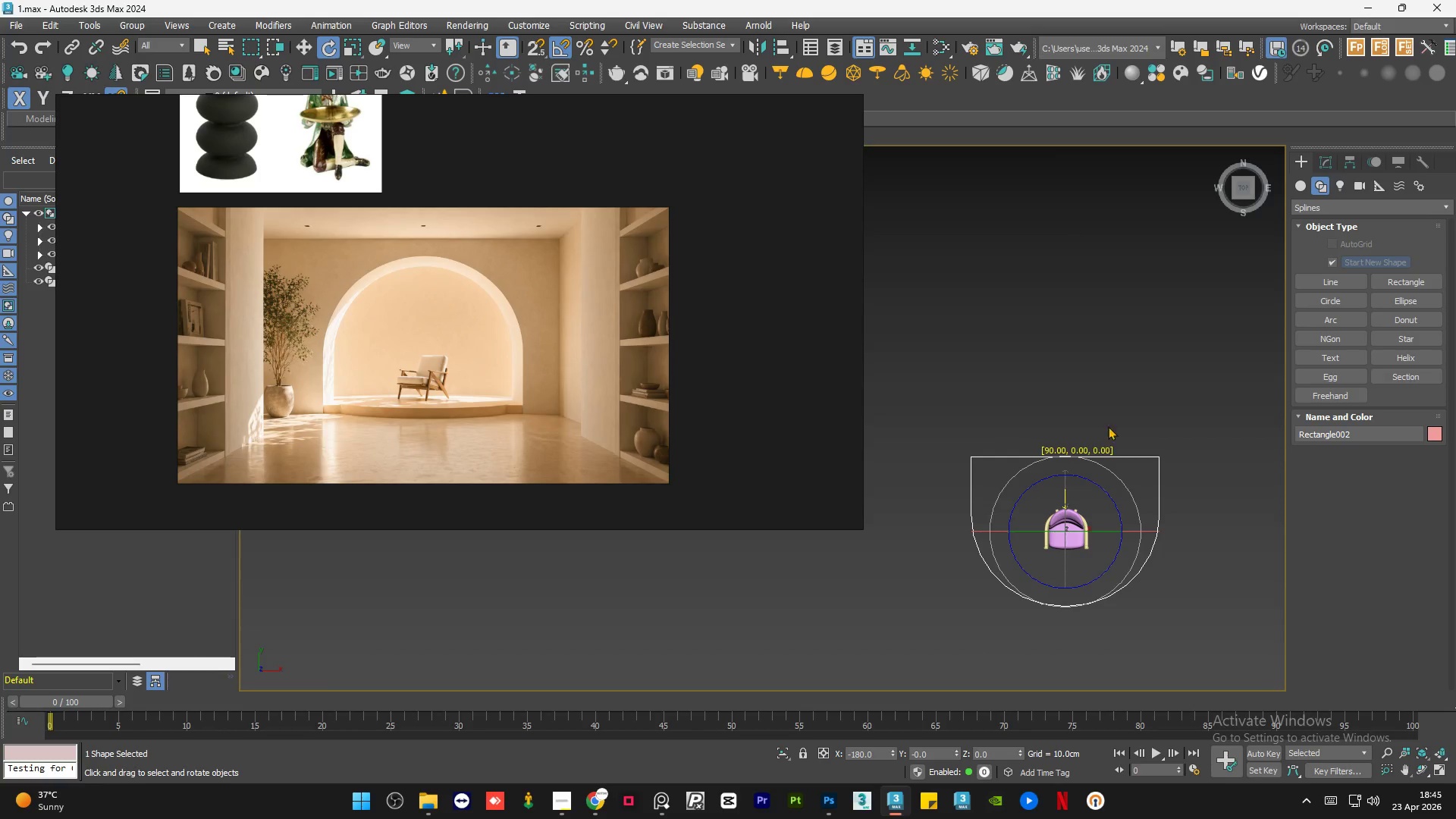 
left_click([1113, 409])
 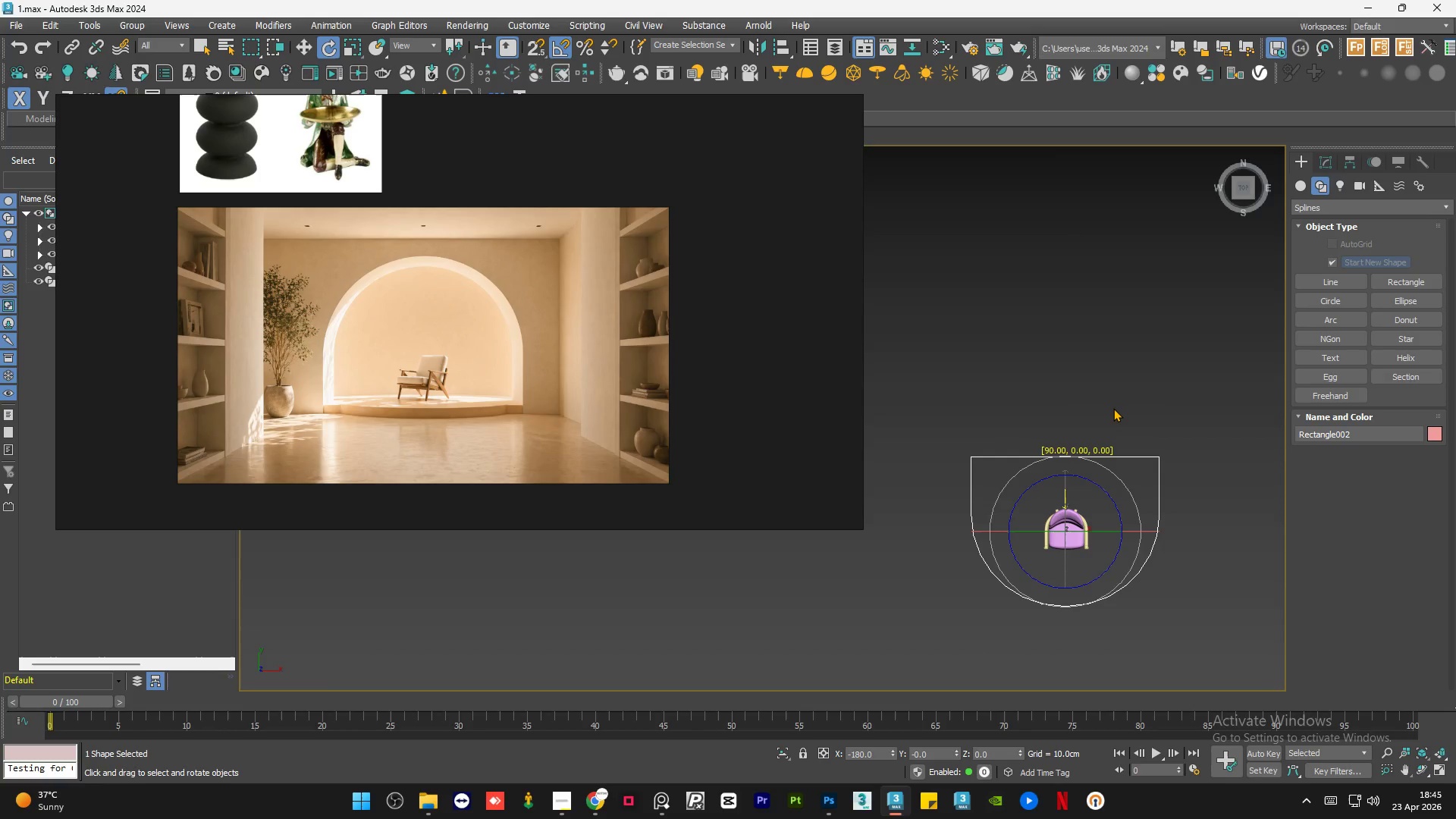 
key(W)
 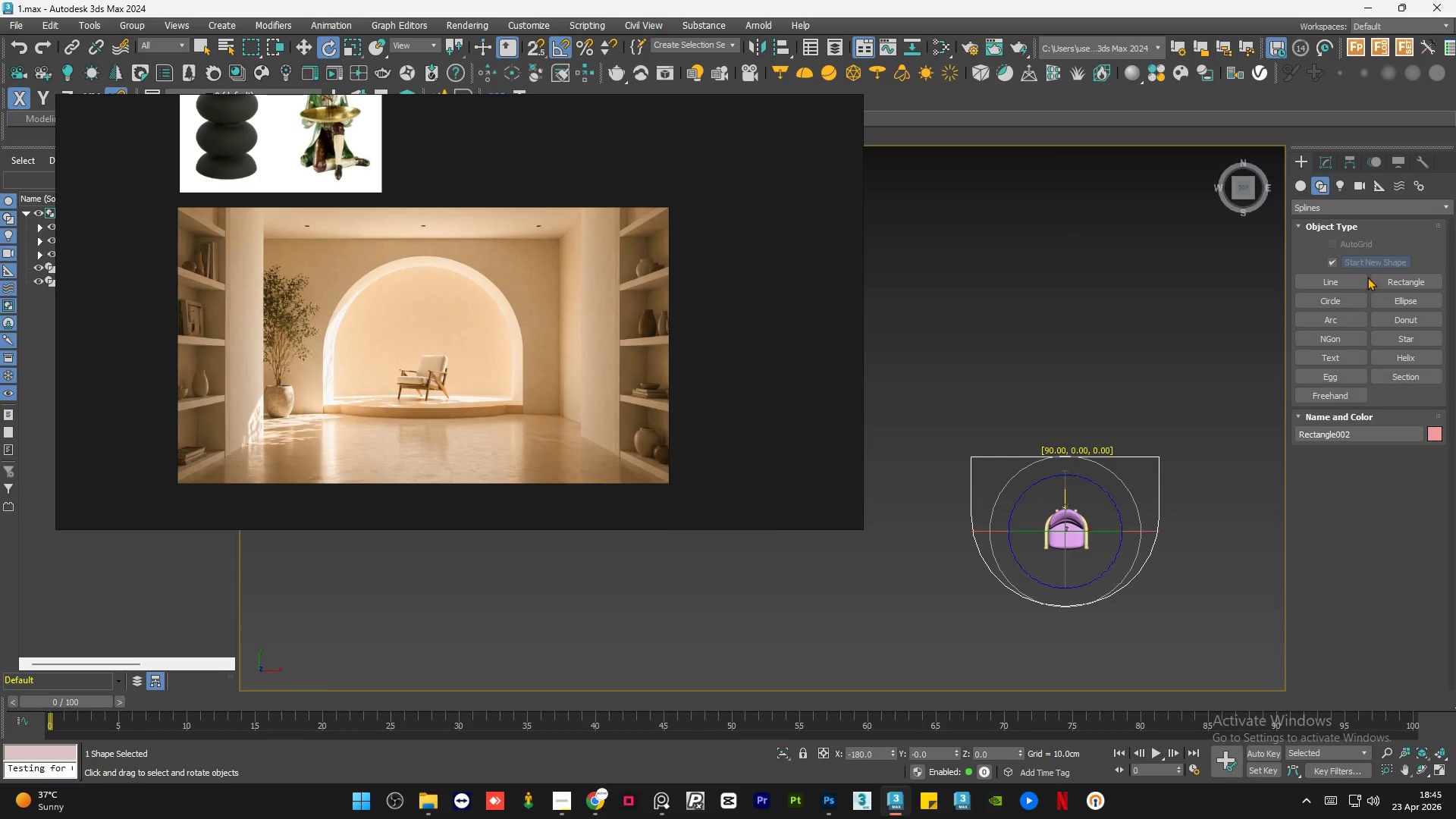 
key(Q)
 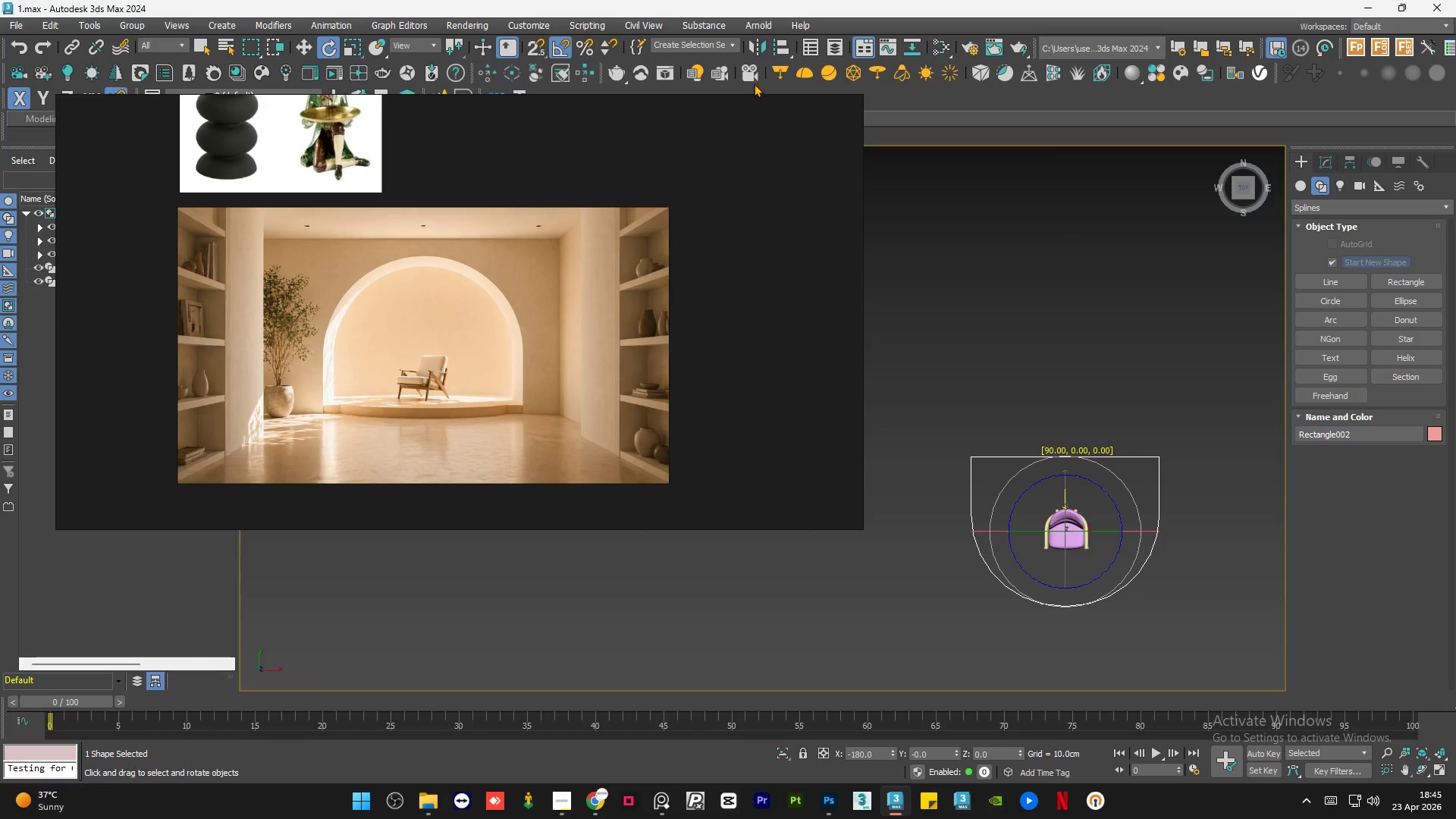 
left_click([811, 109])
 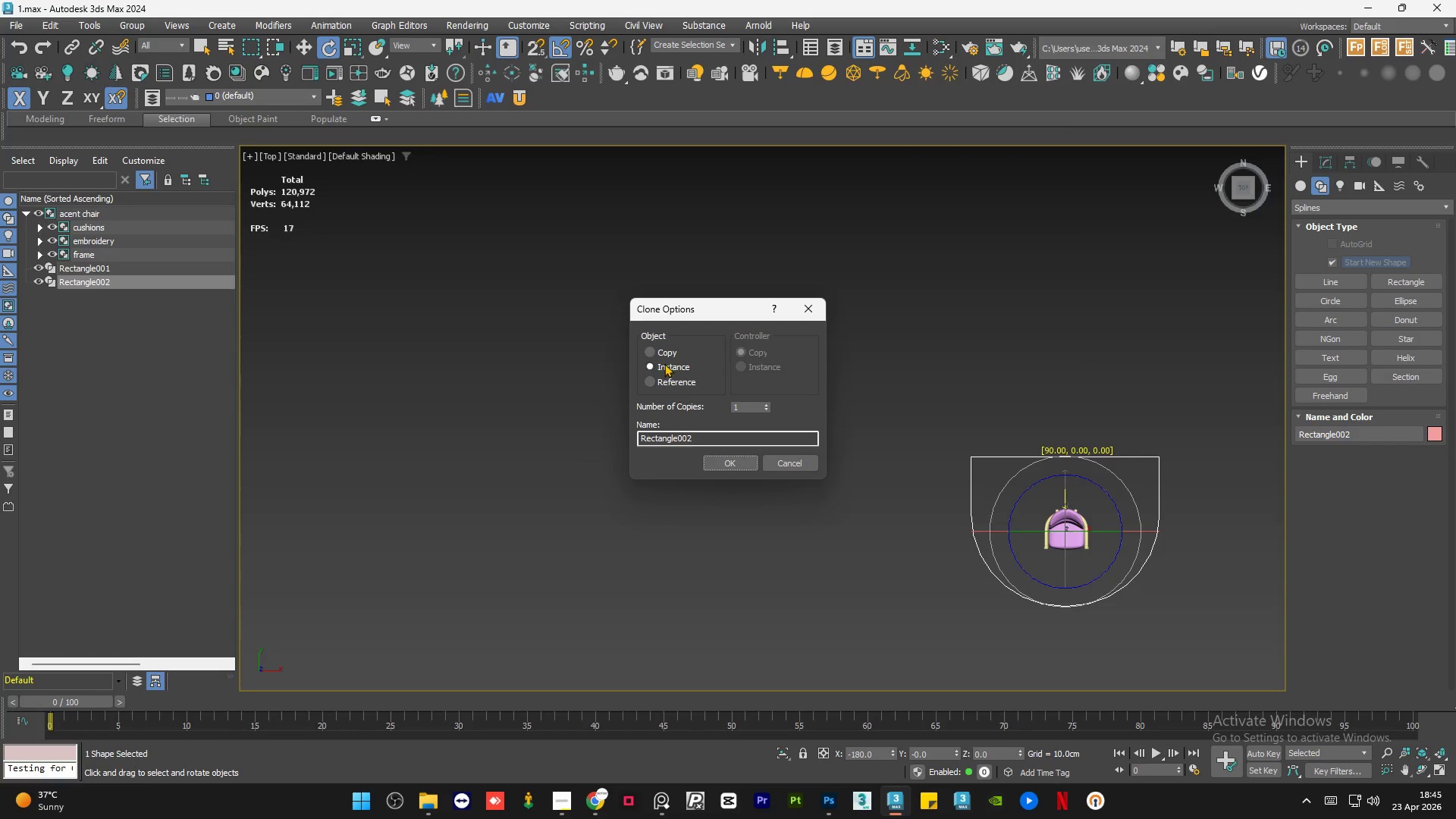 
left_click([664, 353])
 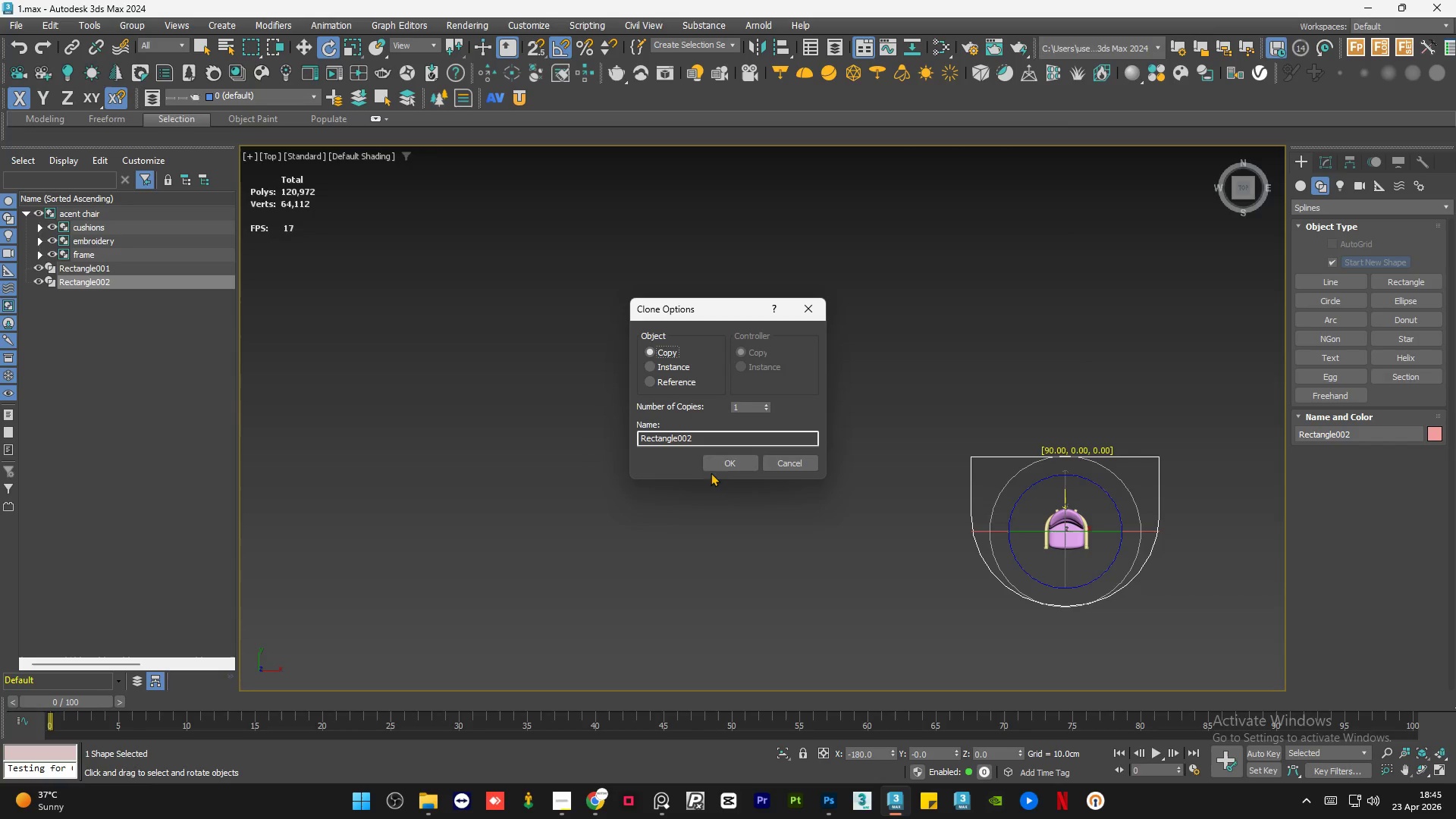 
left_click([717, 464])
 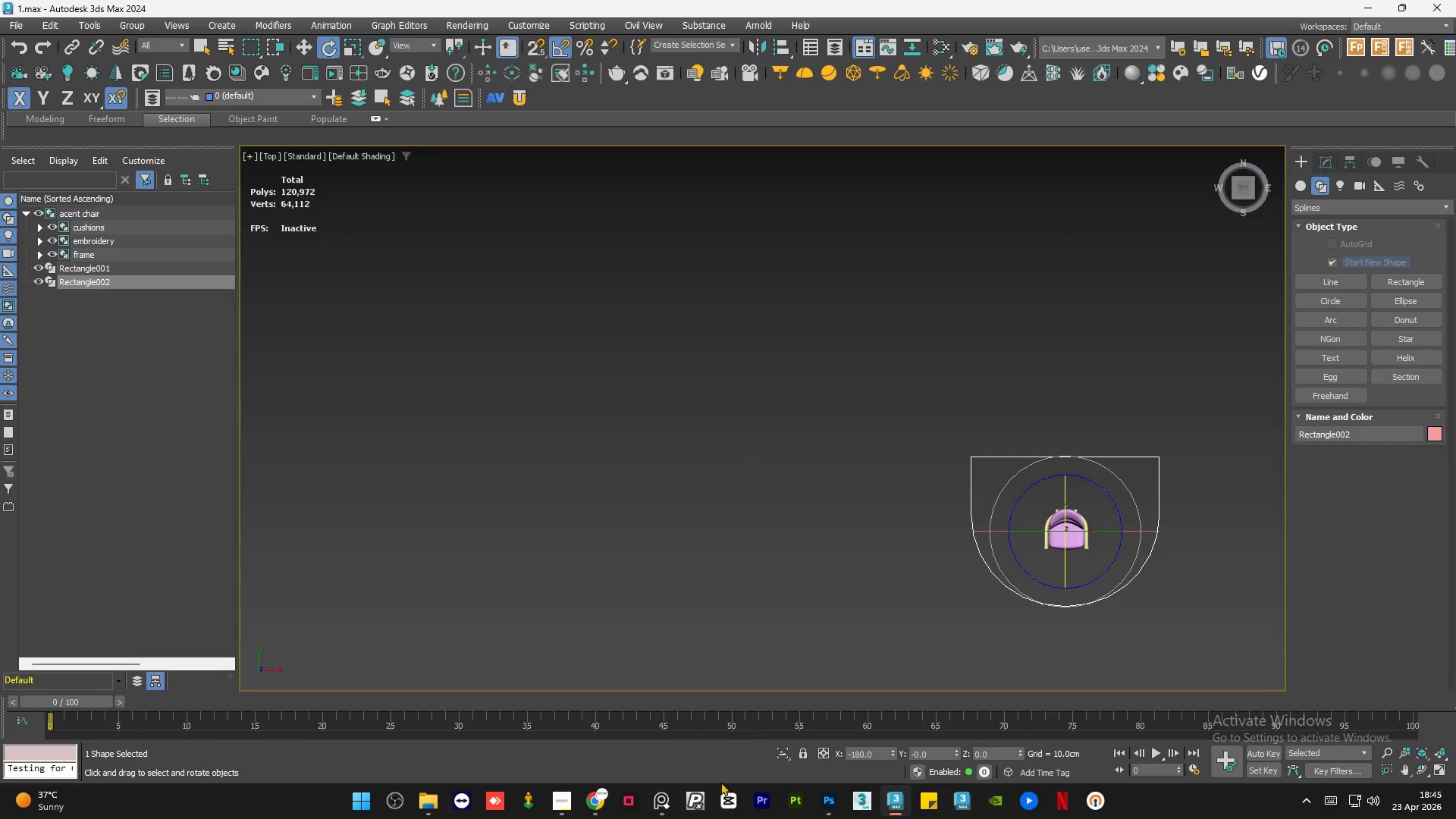 
left_click([660, 812])
 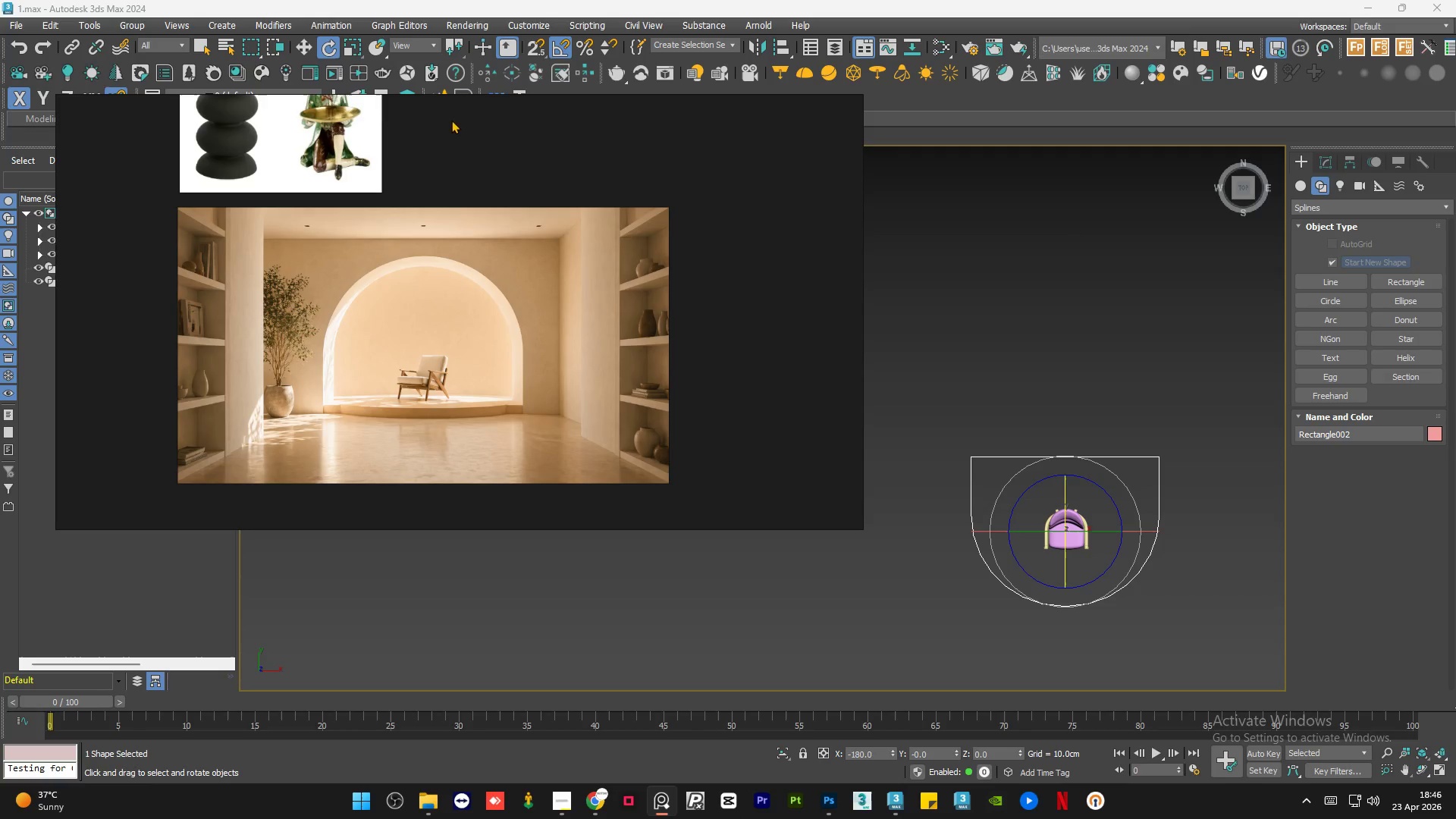 
left_click_drag(start_coordinate=[468, 108], to_coordinate=[345, 99])
 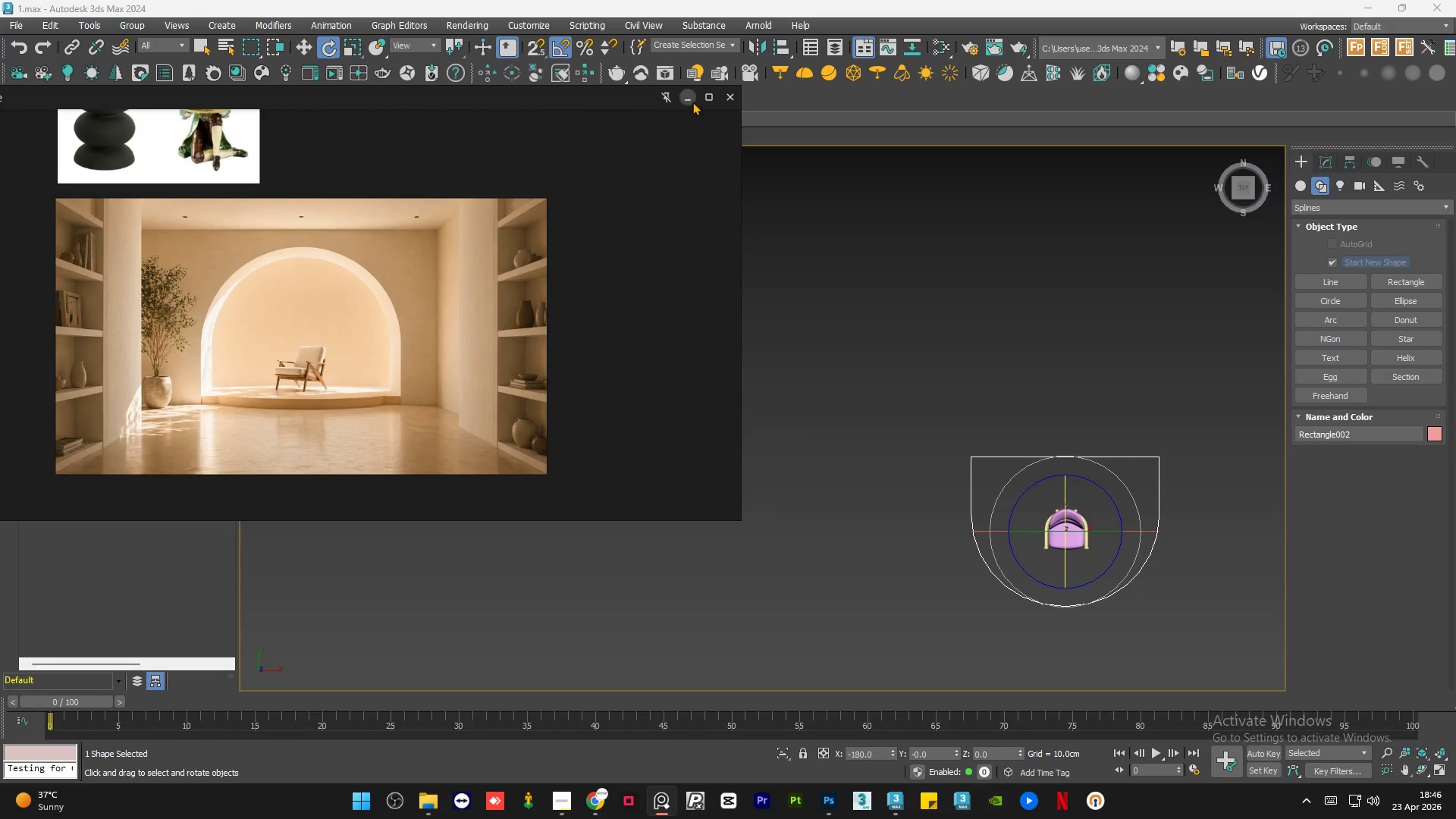 
left_click([692, 102])
 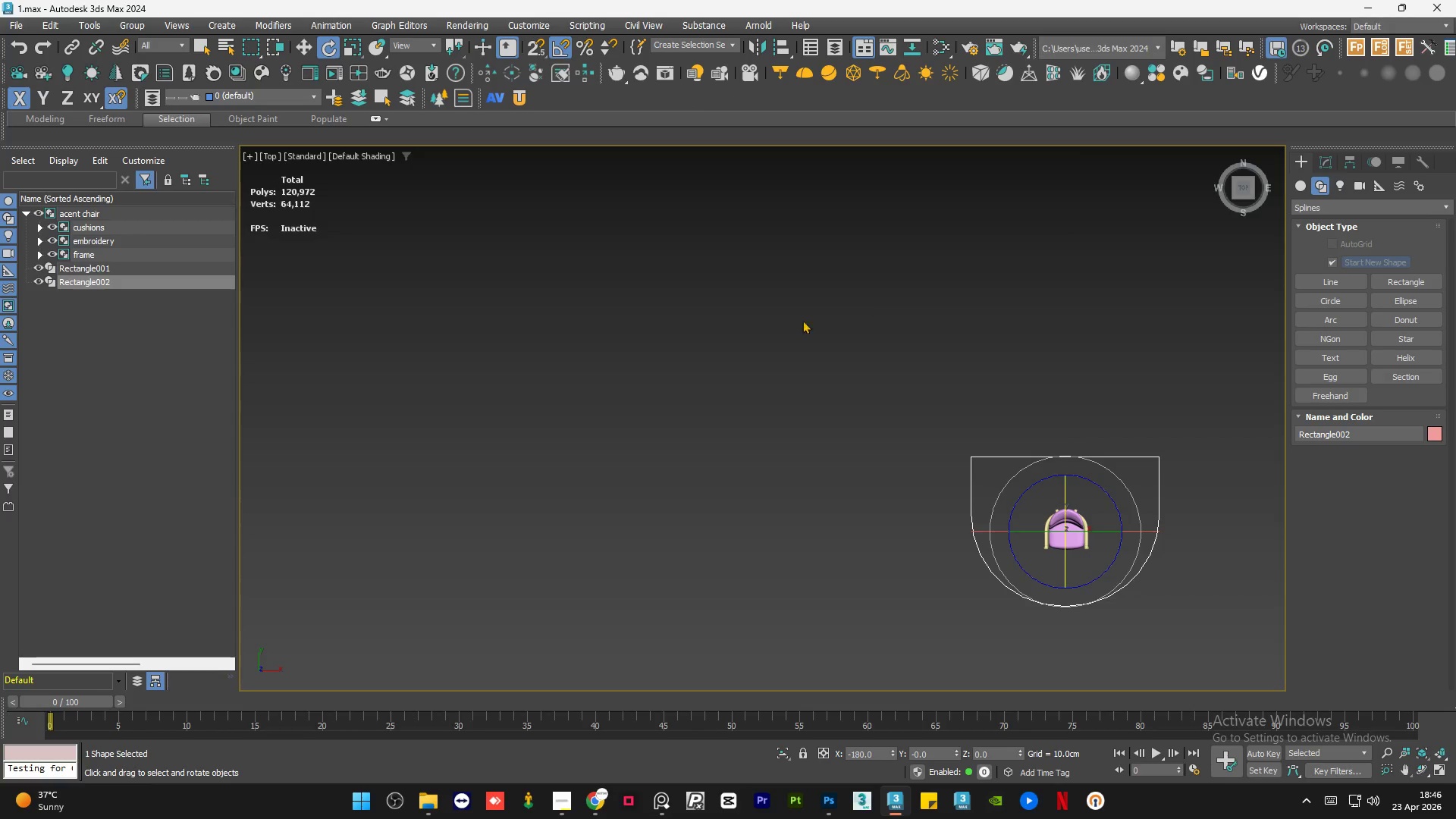 
scroll: coordinate [757, 343], scroll_direction: down, amount: 1.0
 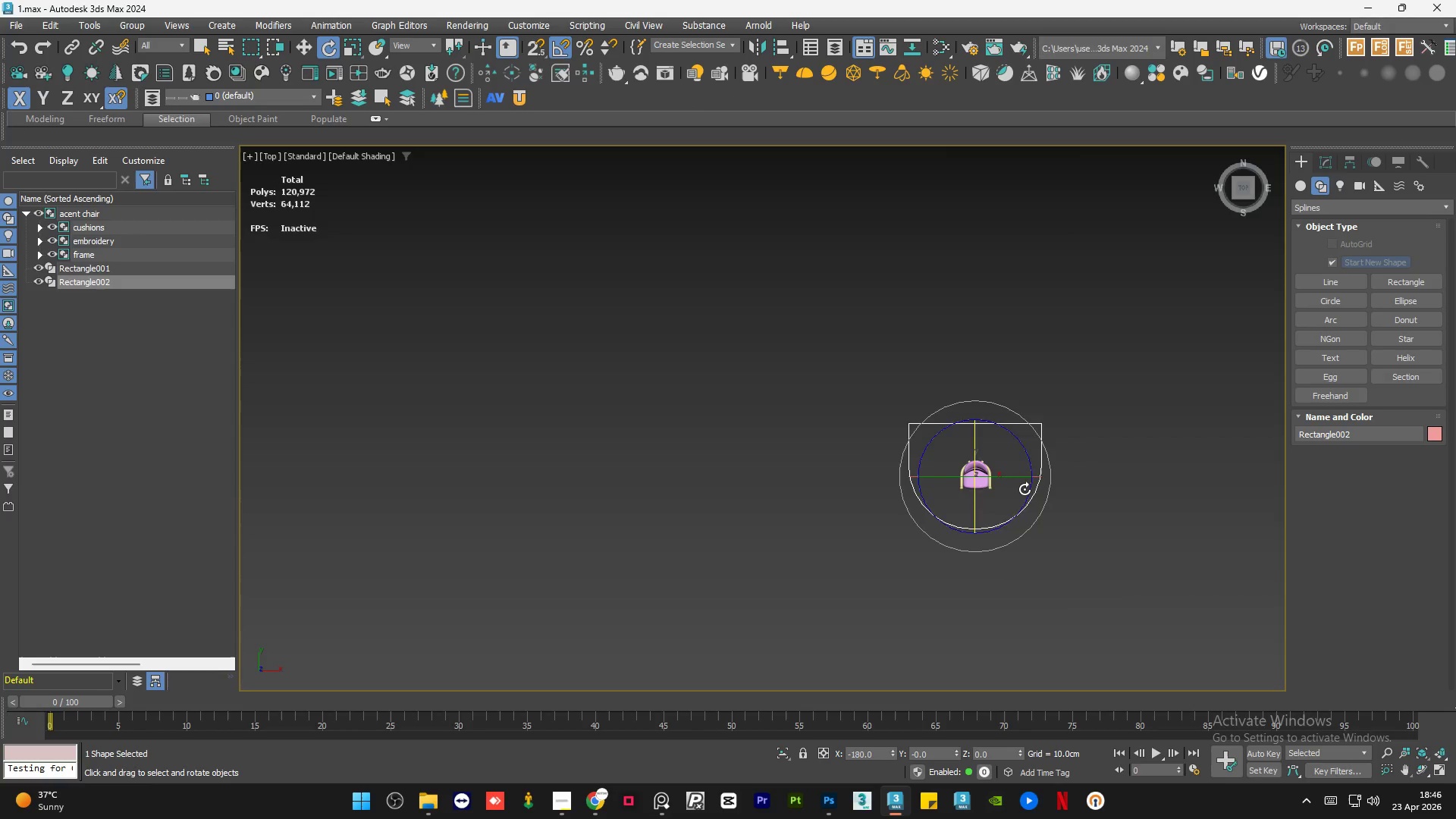 
scroll: coordinate [1028, 497], scroll_direction: up, amount: 2.0
 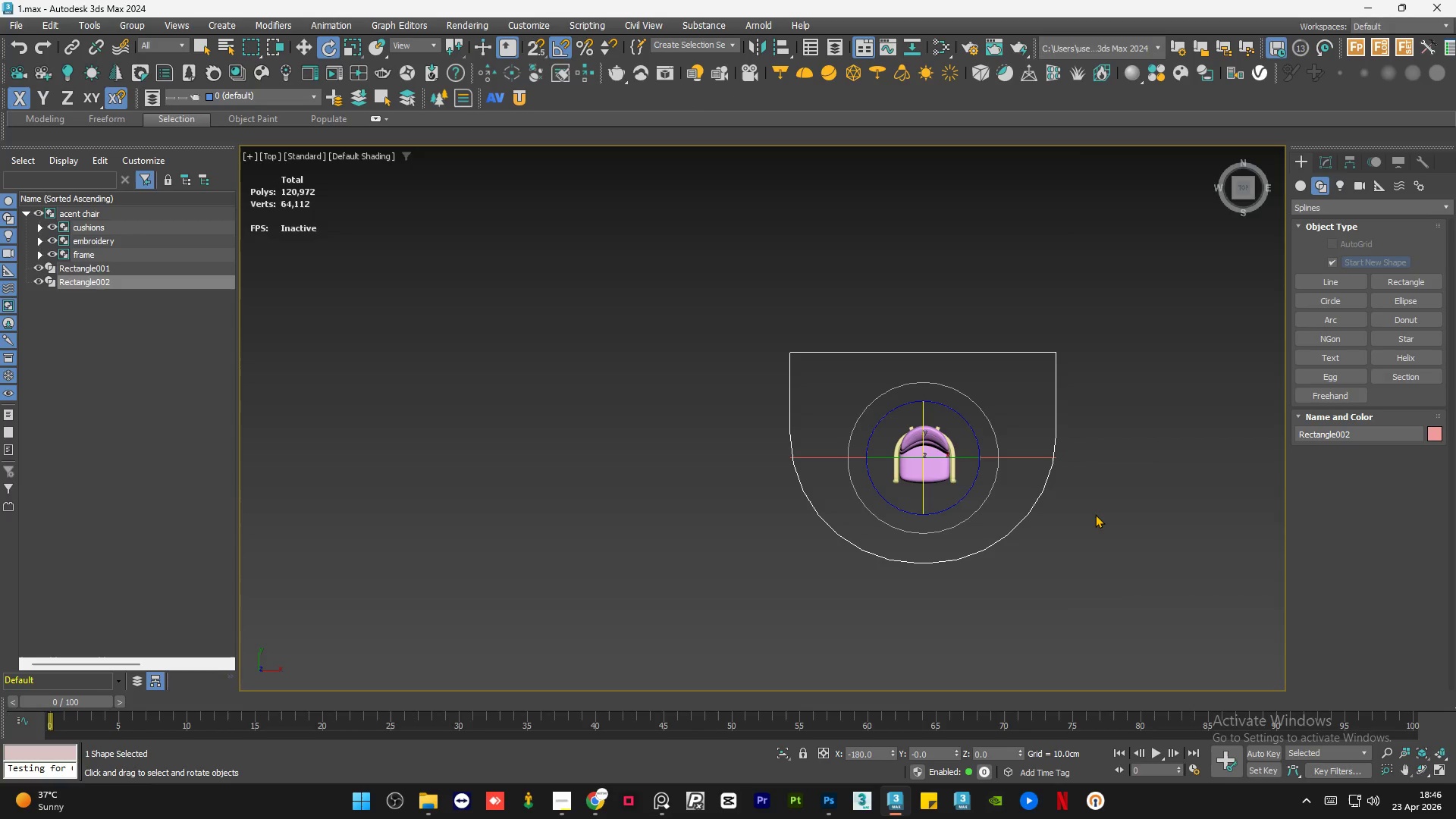 
left_click([1089, 515])
 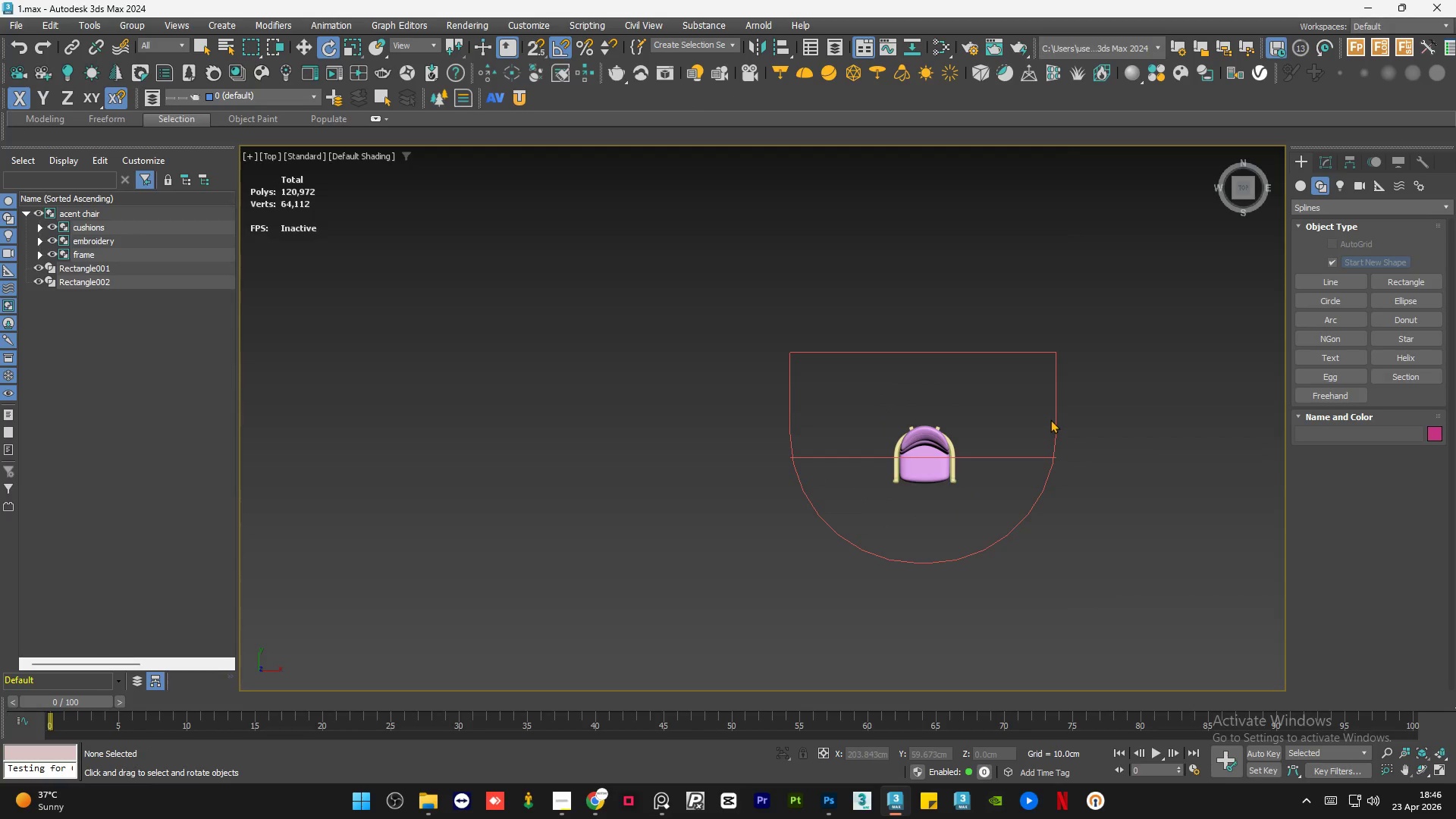 
left_click([1056, 418])
 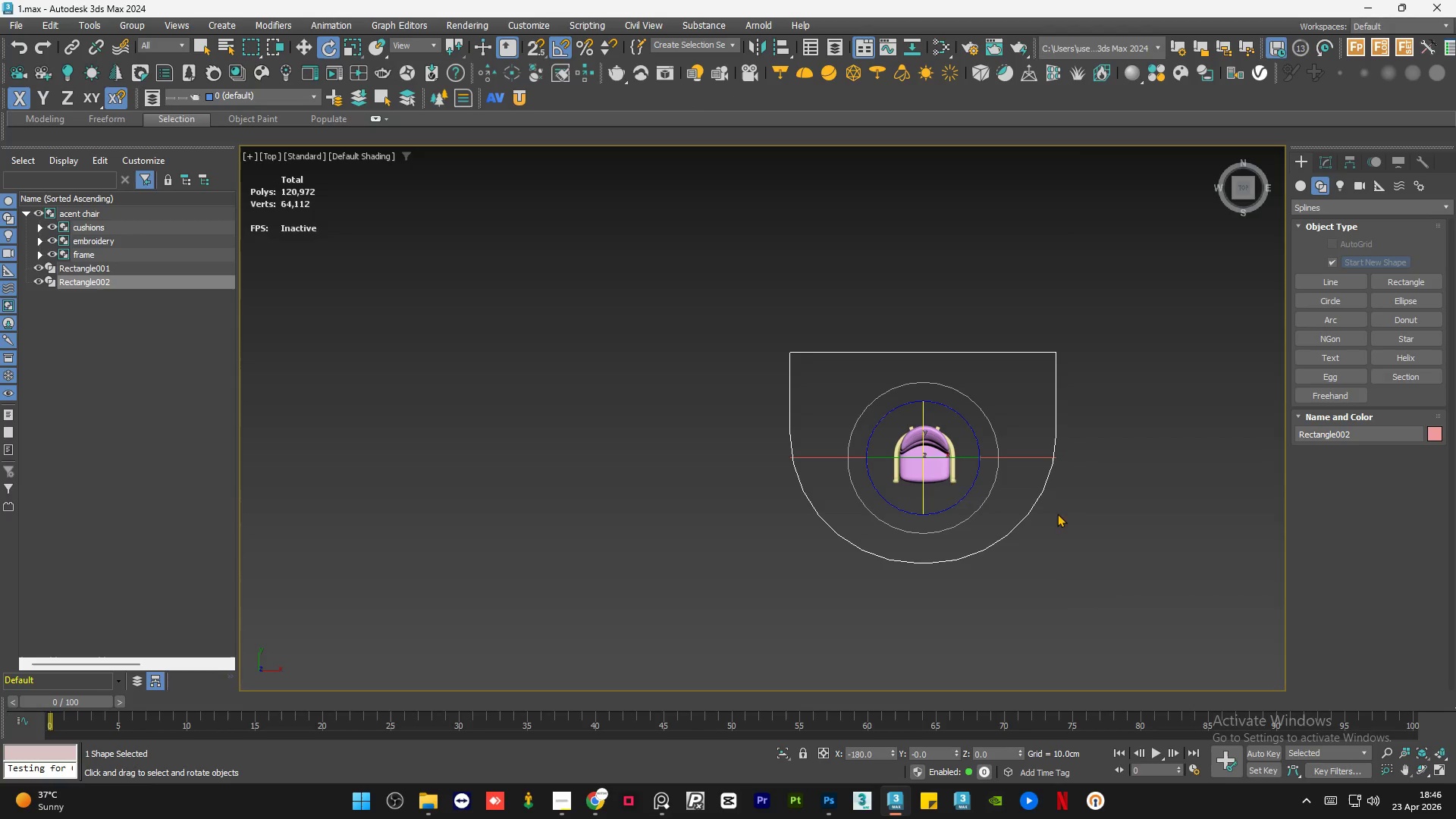 
hold_key(key=AltLeft, duration=1.12)
 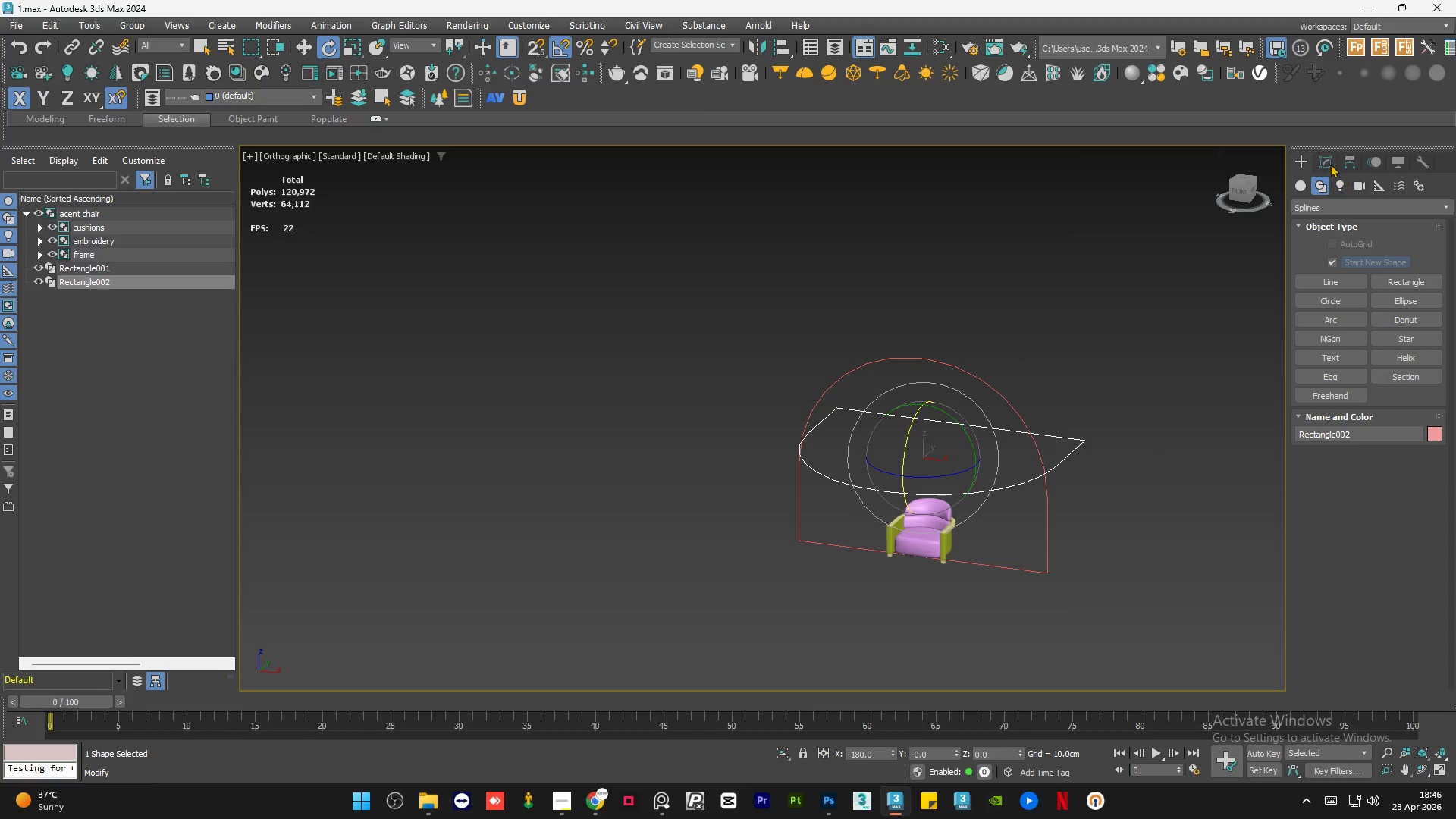 
left_click([1326, 162])
 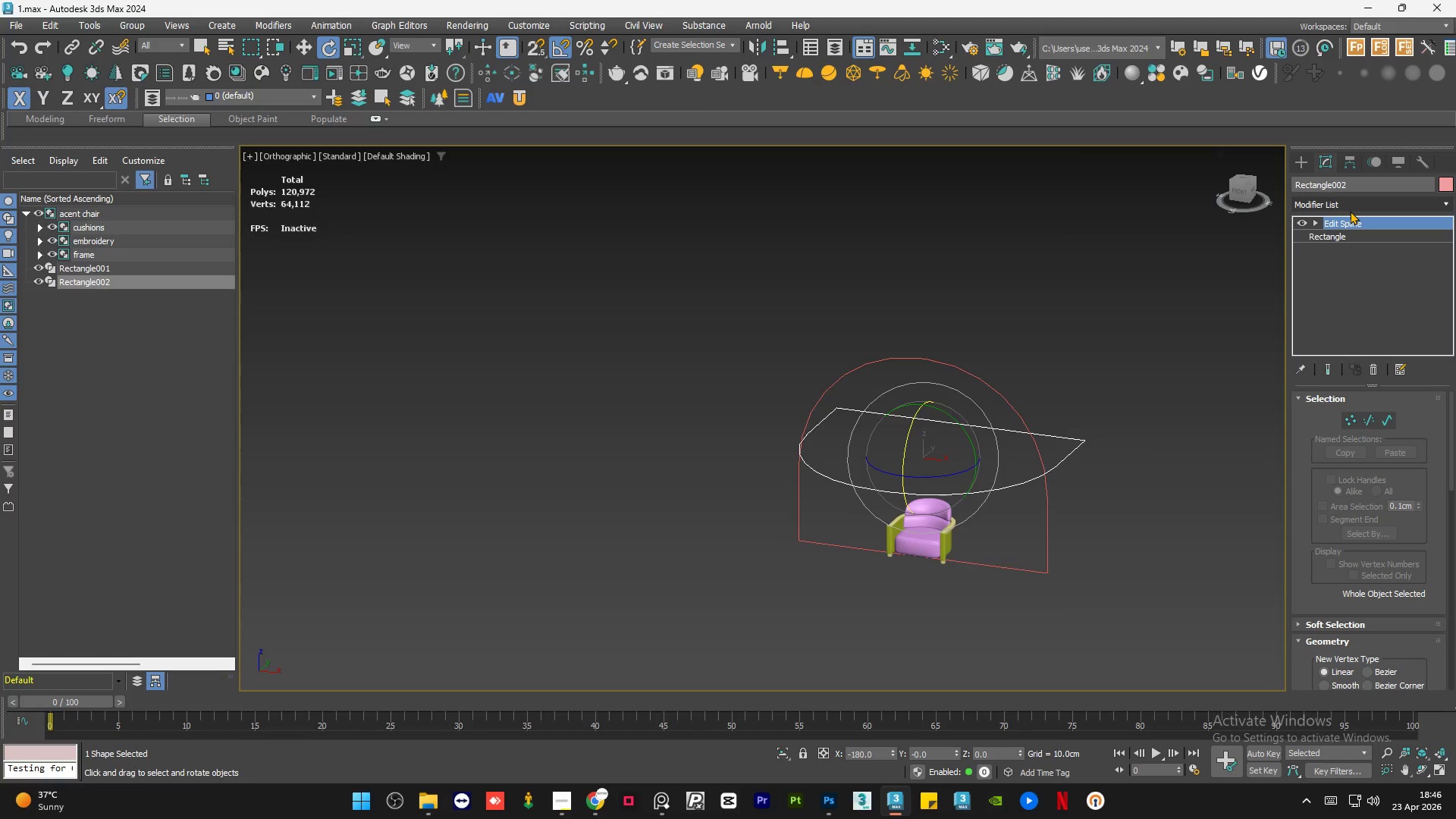 
left_click([1350, 210])
 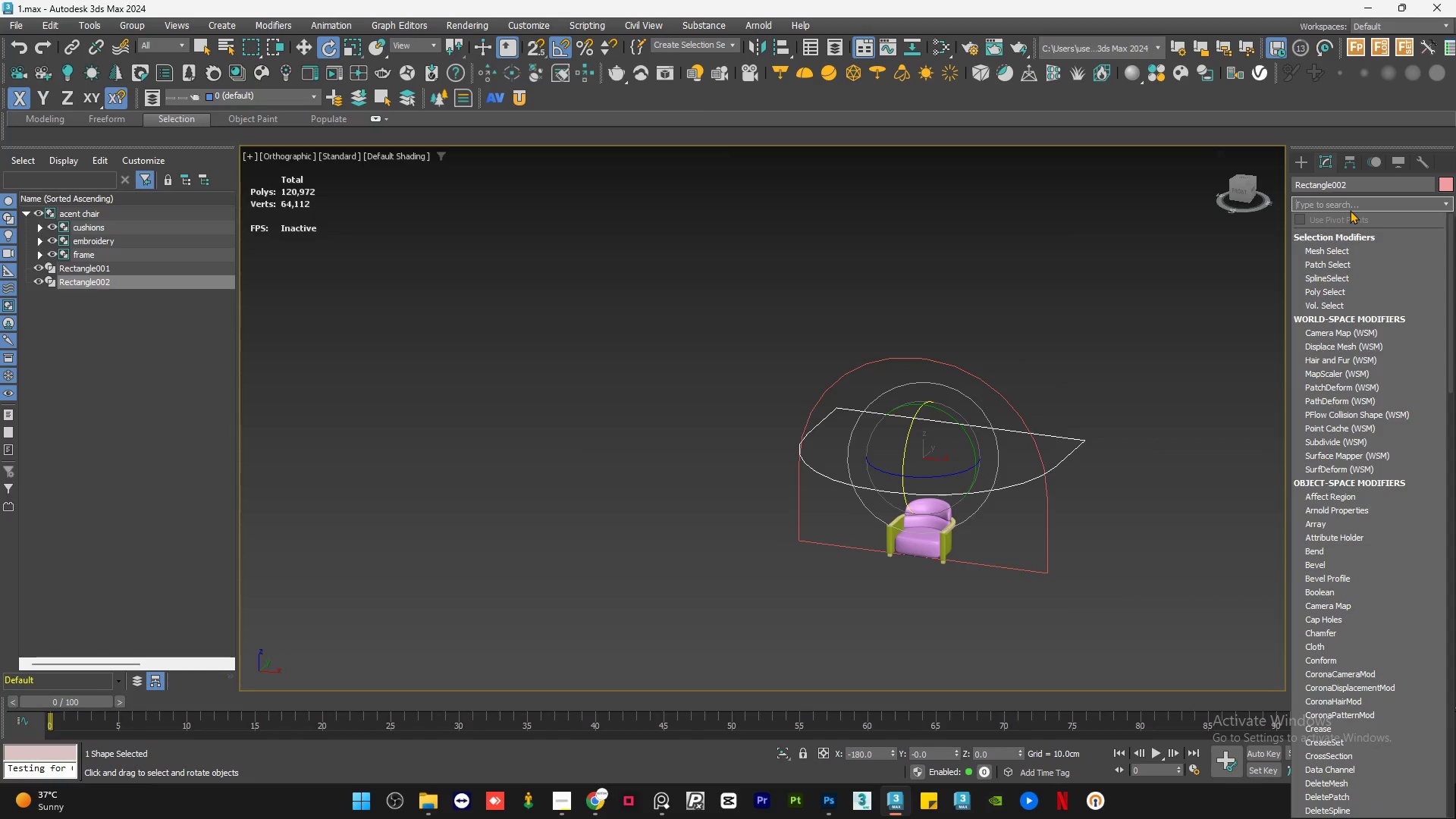 
type(extr)
 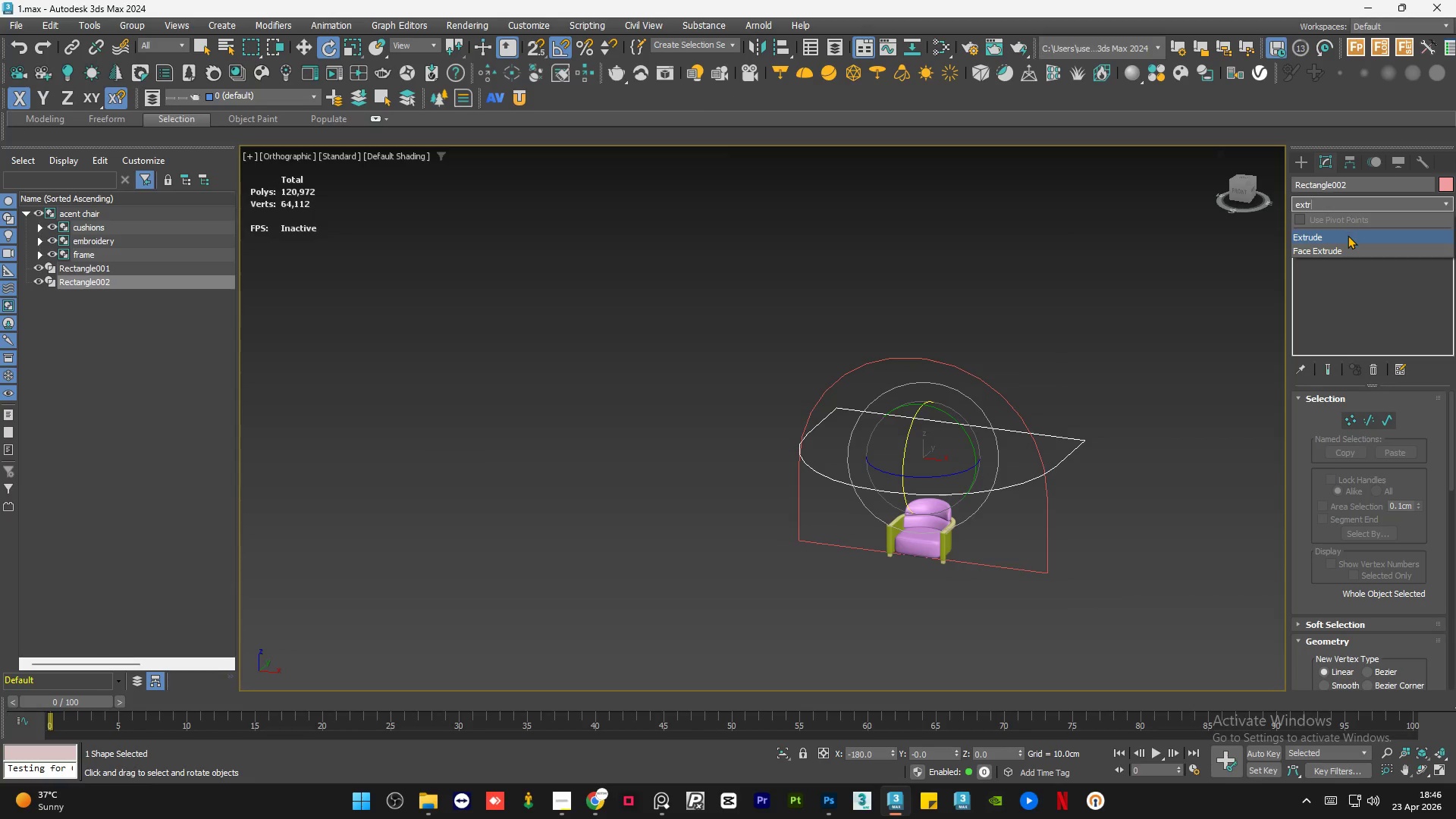 
left_click([1348, 235])
 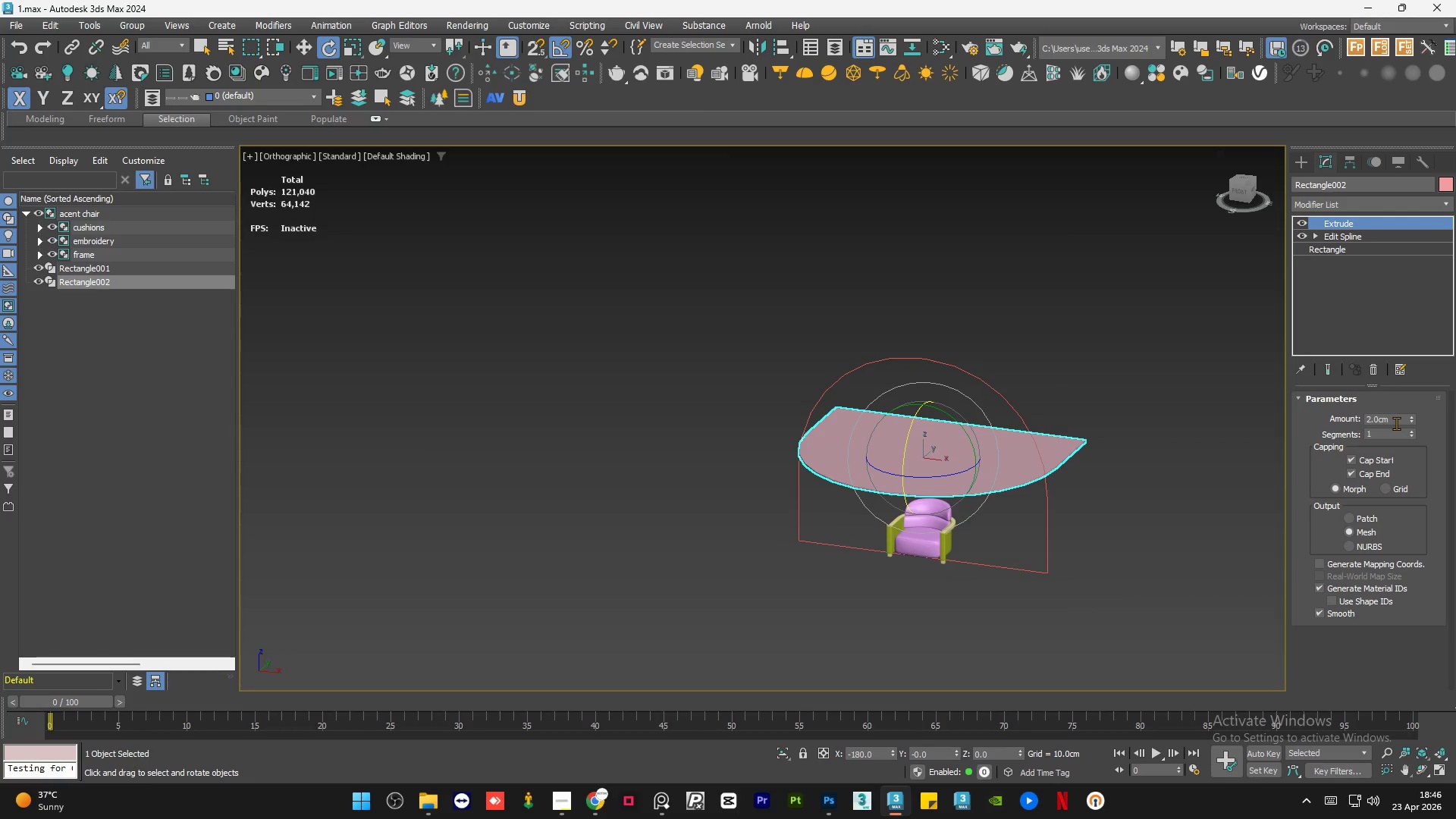 
double_click([1396, 423])
 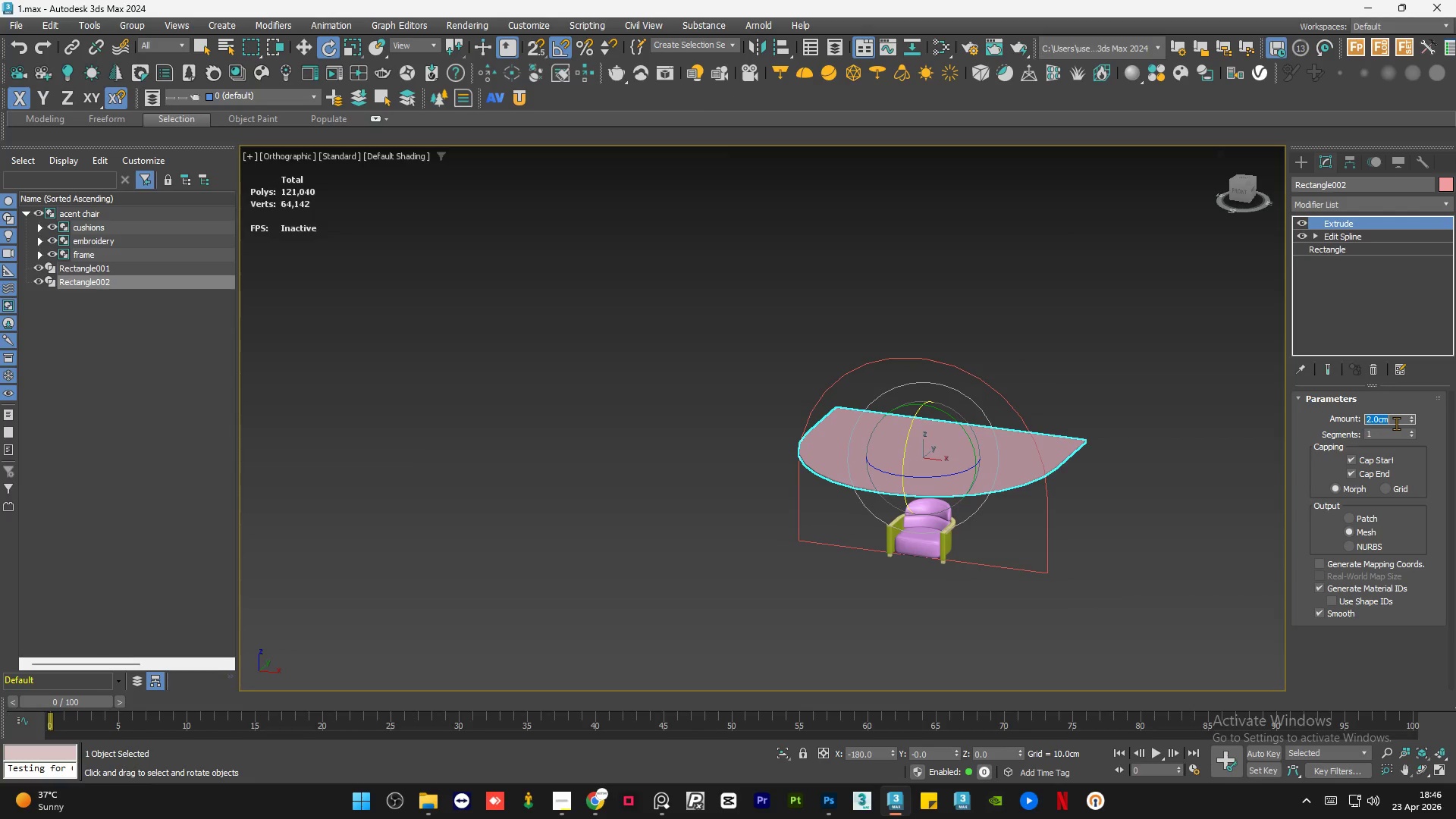 
key(Numpad2)
 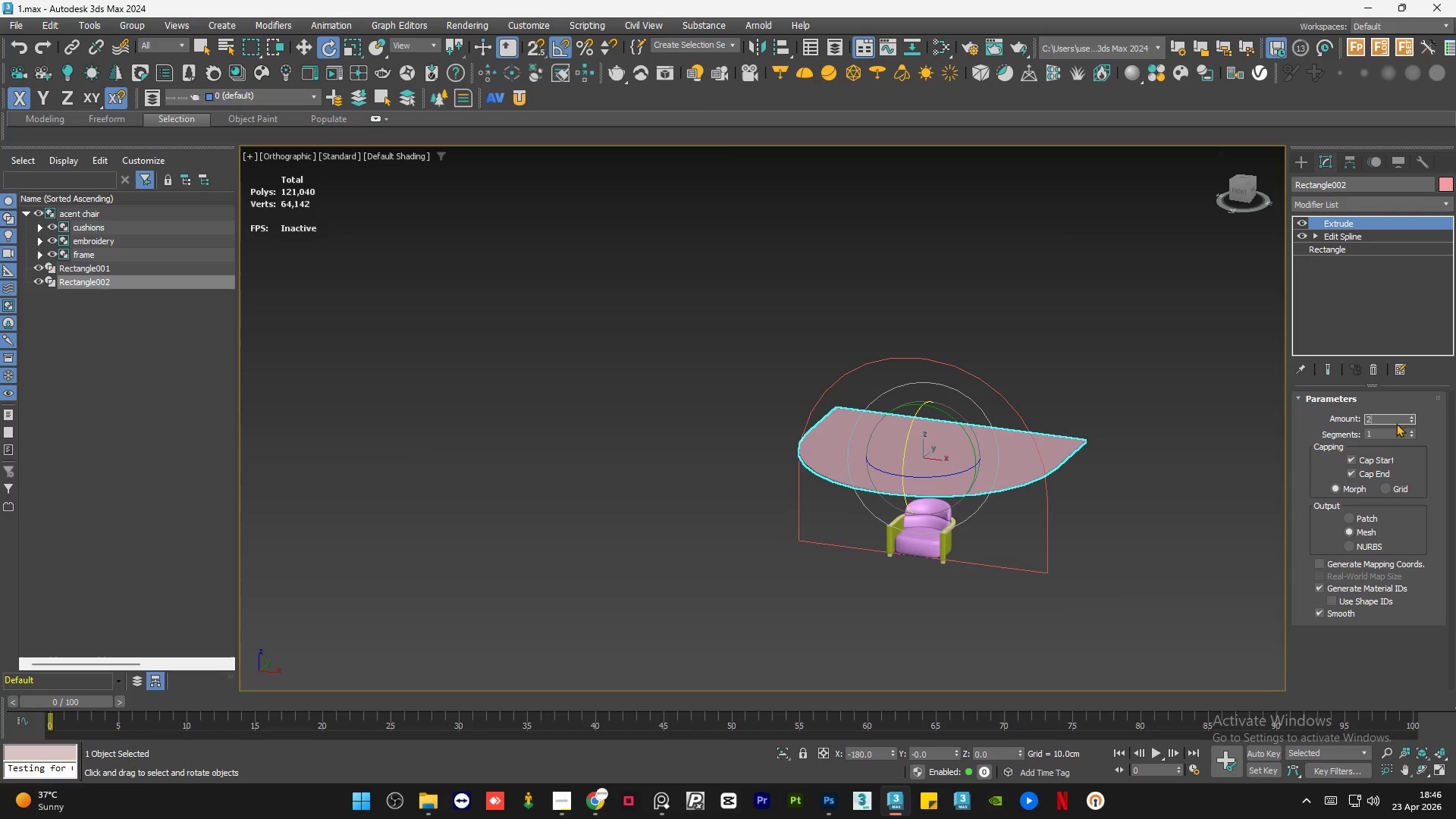 
key(Numpad0)
 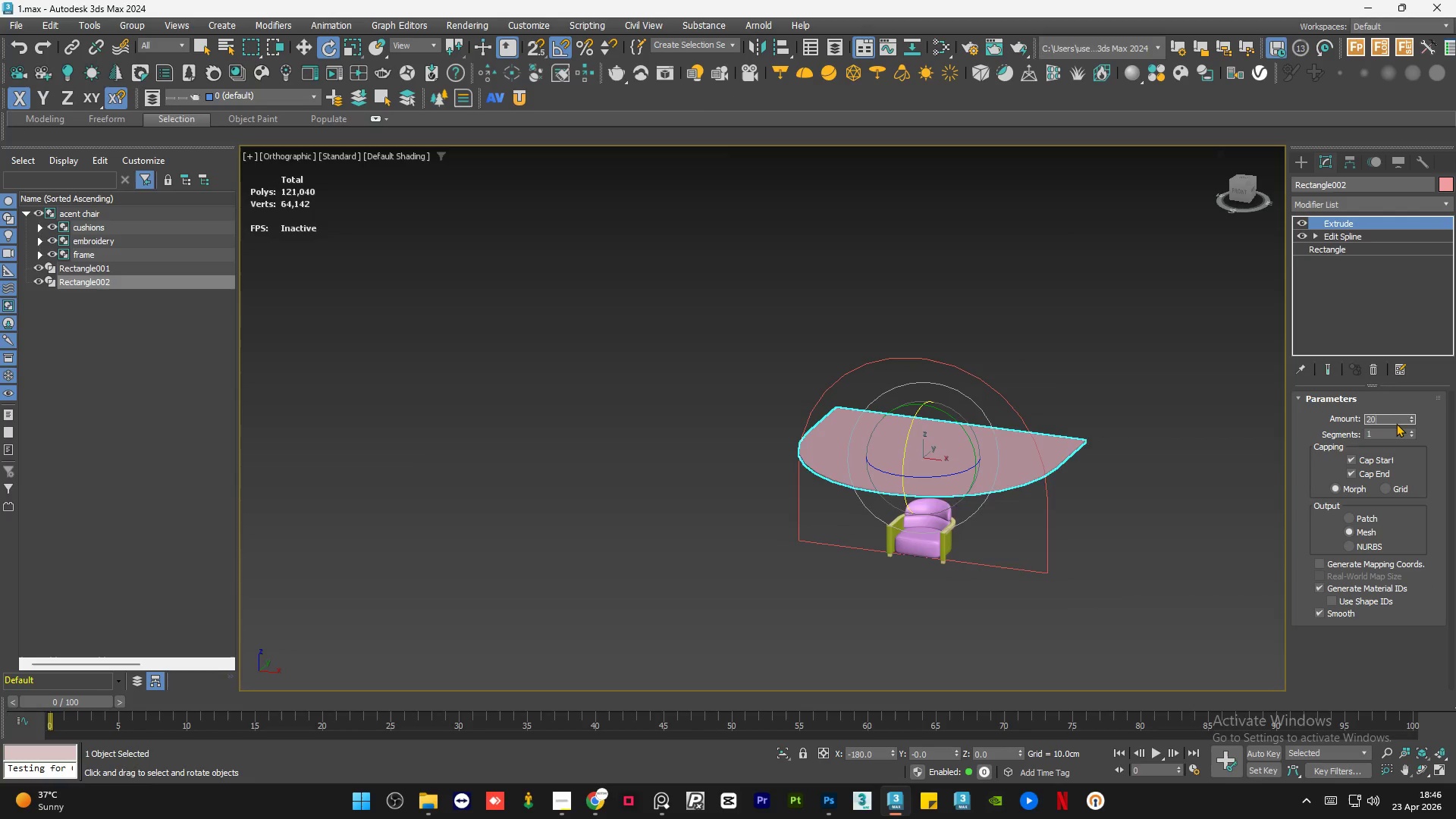 
key(NumpadEnter)
 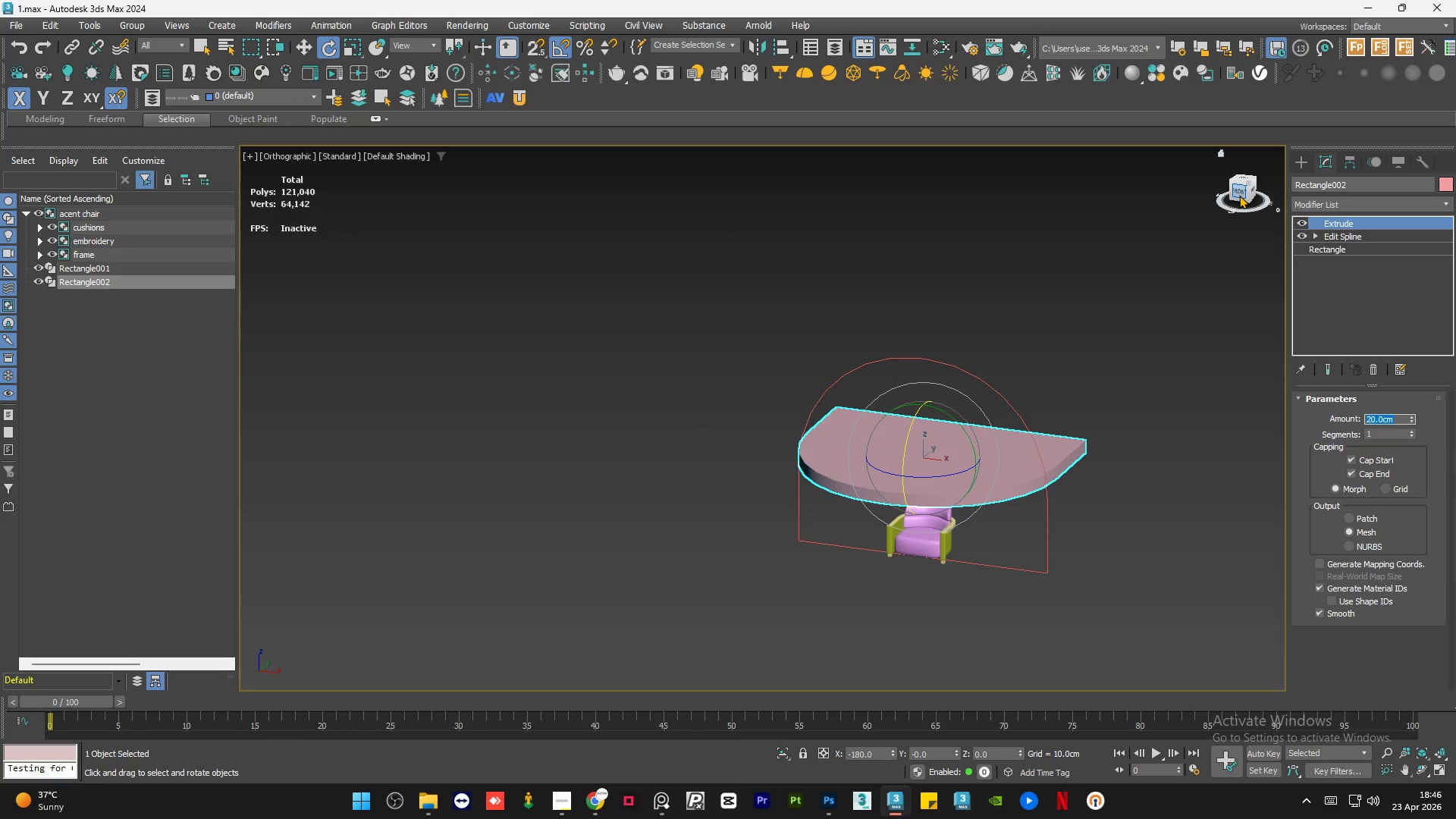 
hold_key(key=AltLeft, duration=1.06)
 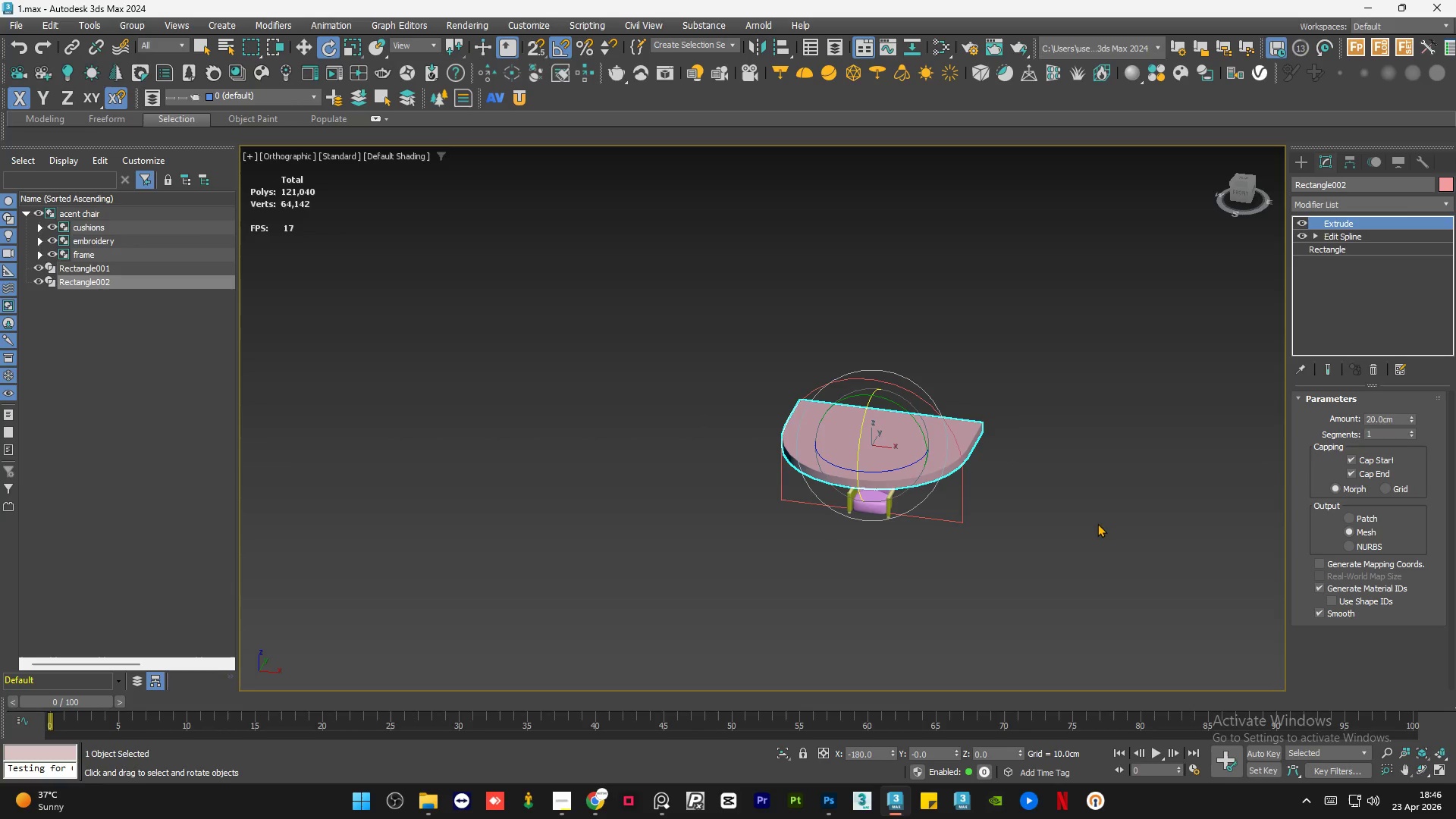 
scroll: coordinate [748, 414], scroll_direction: down, amount: 1.0
 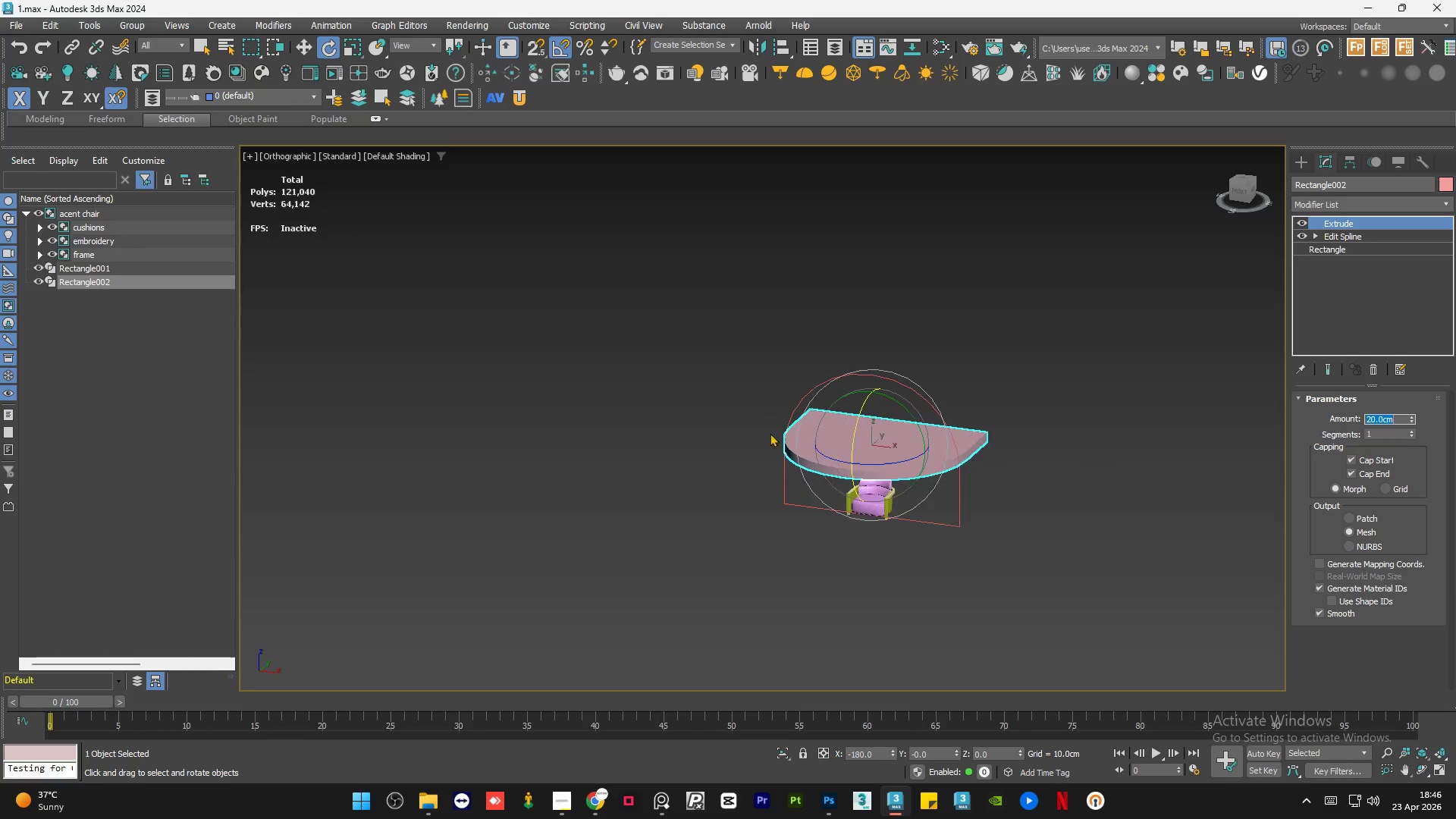 
type(qw)
 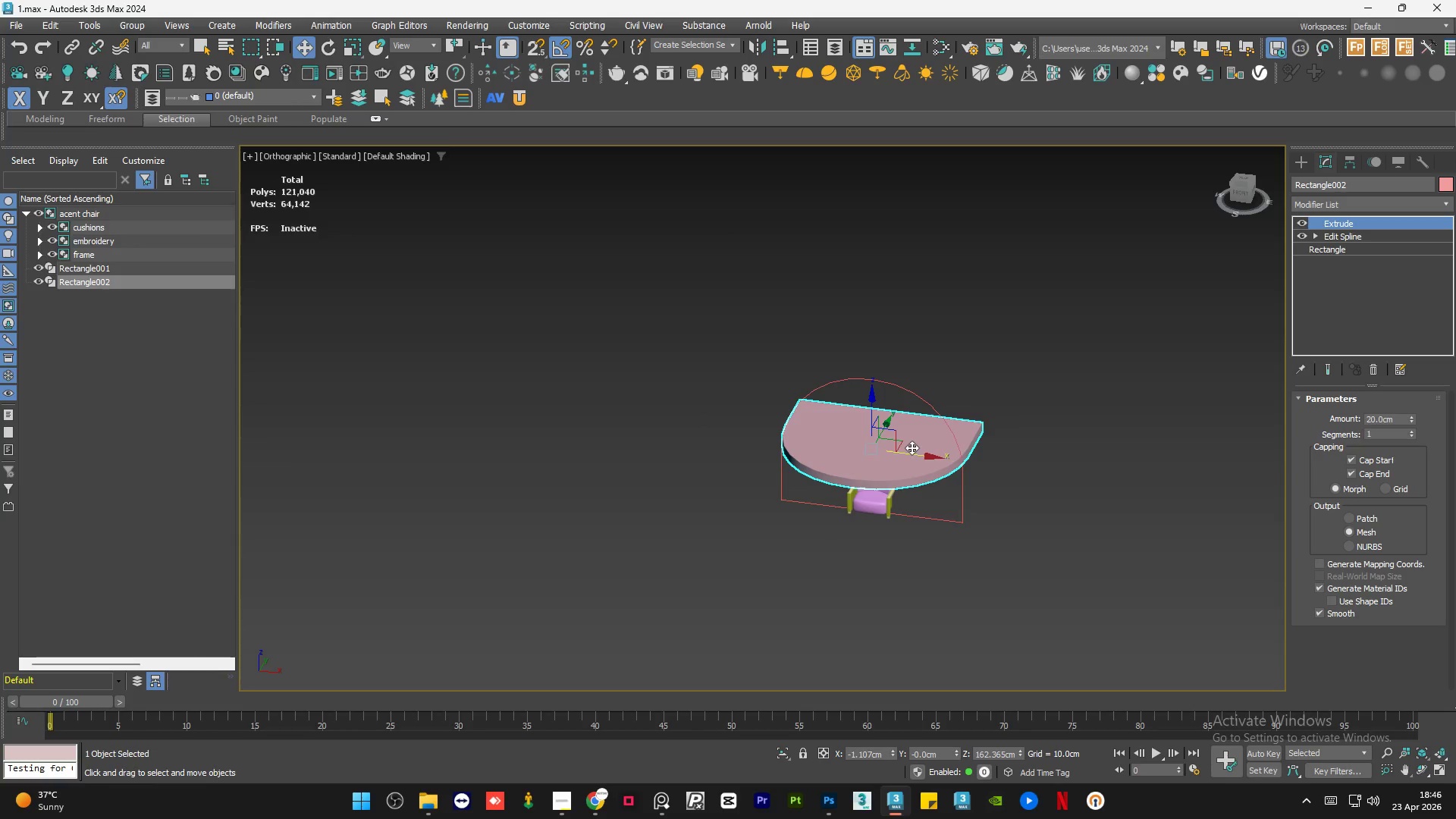 
hold_key(key=AltLeft, duration=1.2)
 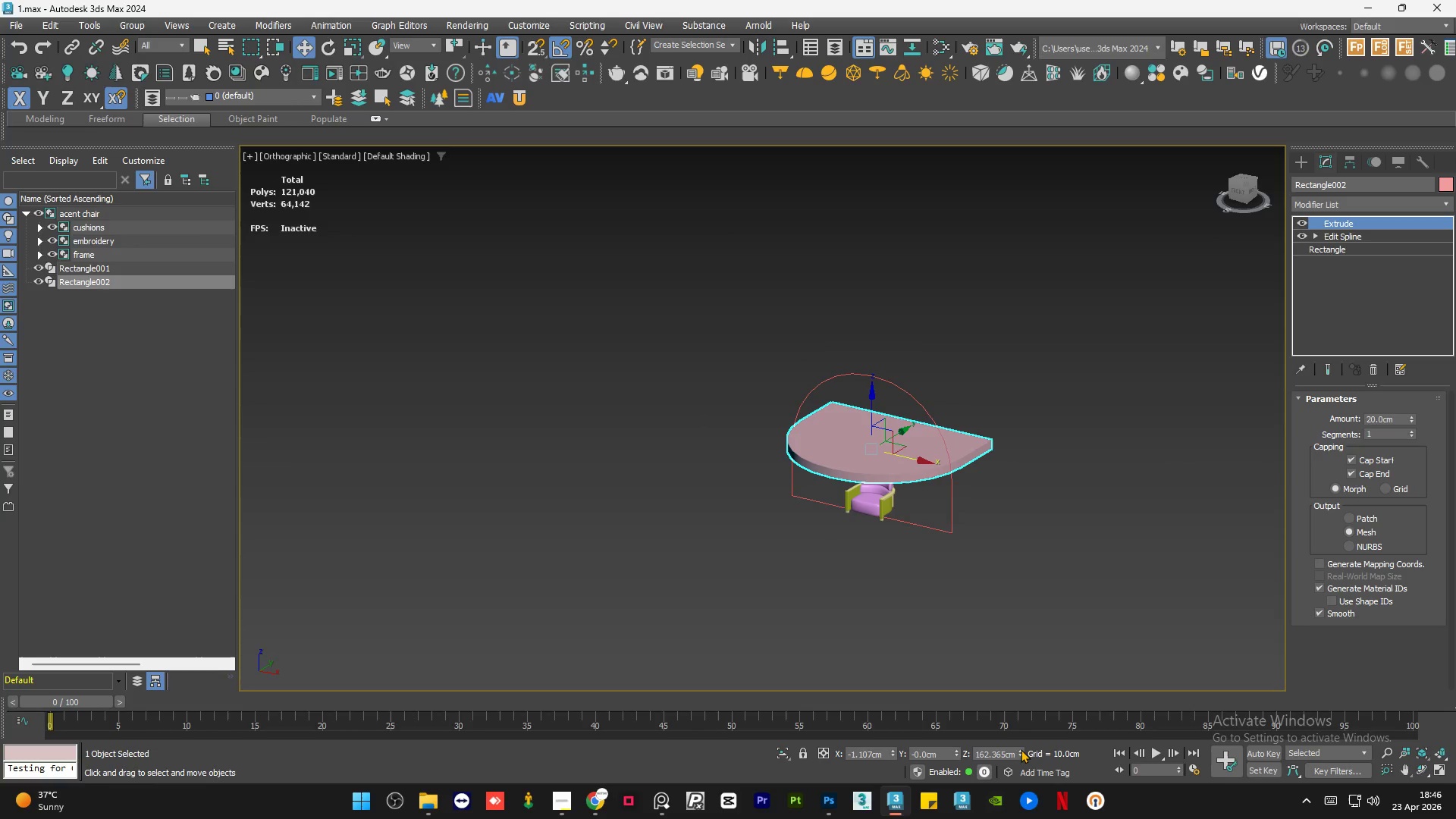 
right_click([1021, 748])
 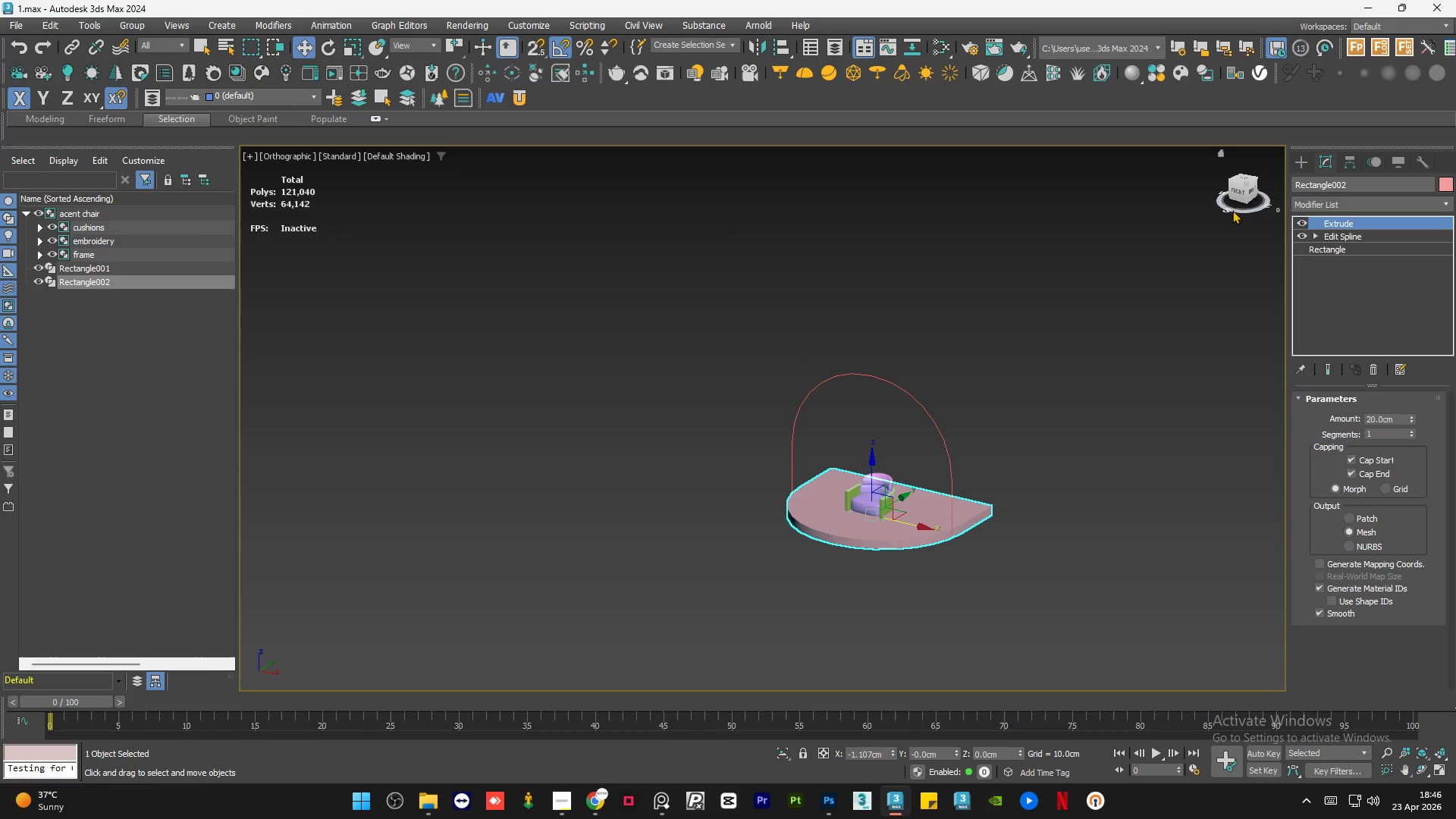 
left_click([1237, 193])
 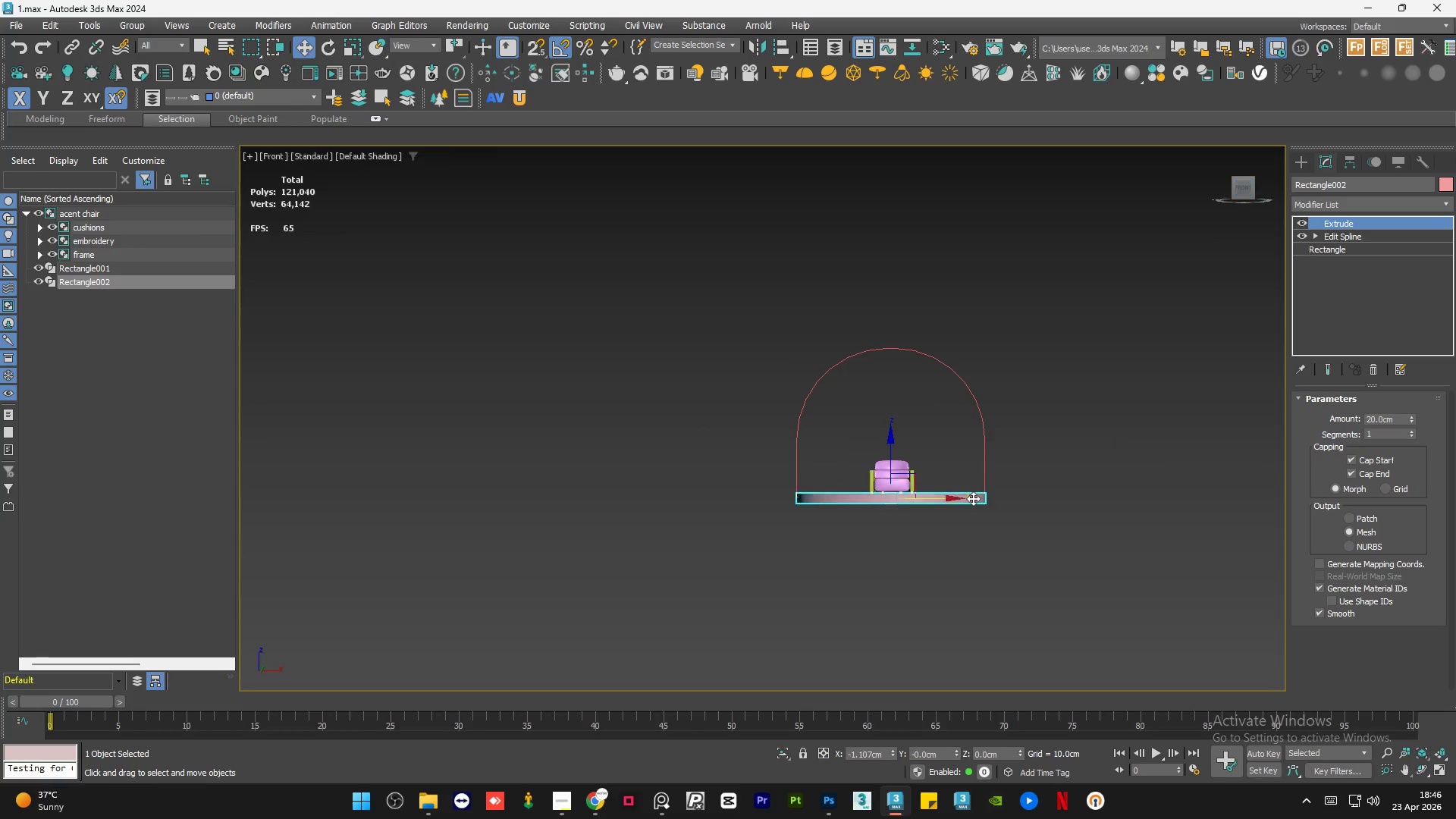 
scroll: coordinate [970, 498], scroll_direction: up, amount: 5.0
 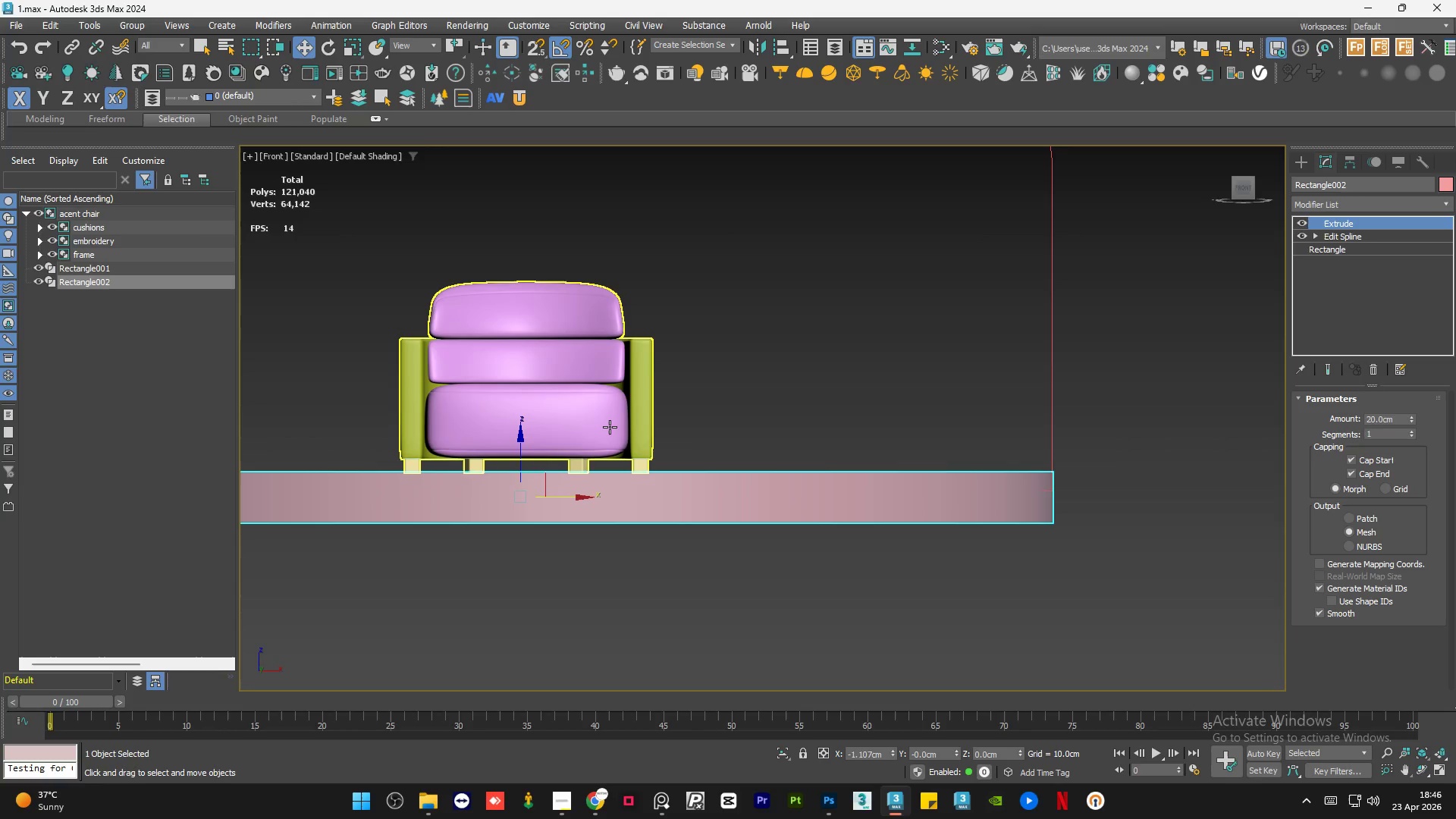 
left_click([610, 426])
 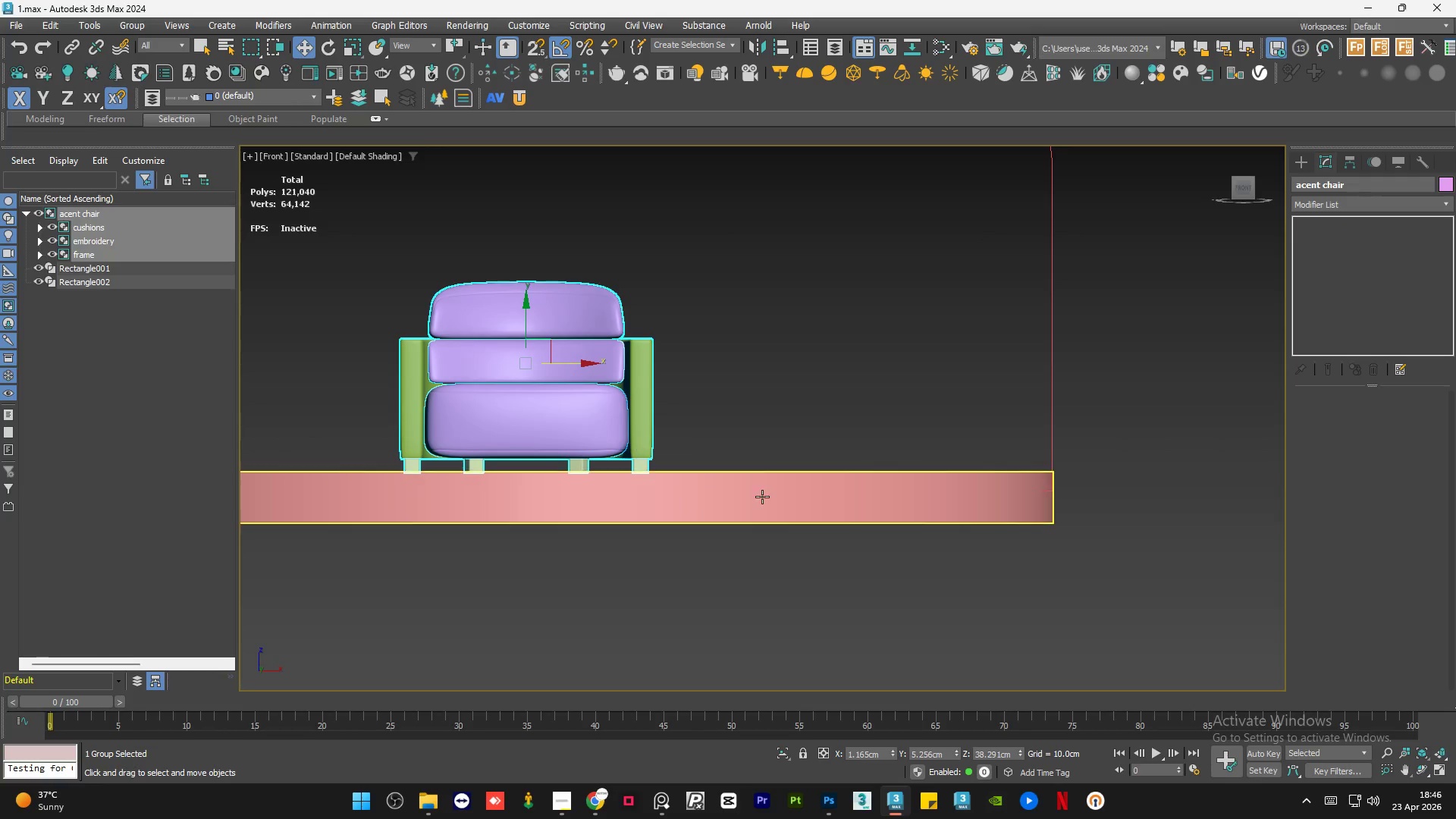 
left_click([762, 497])
 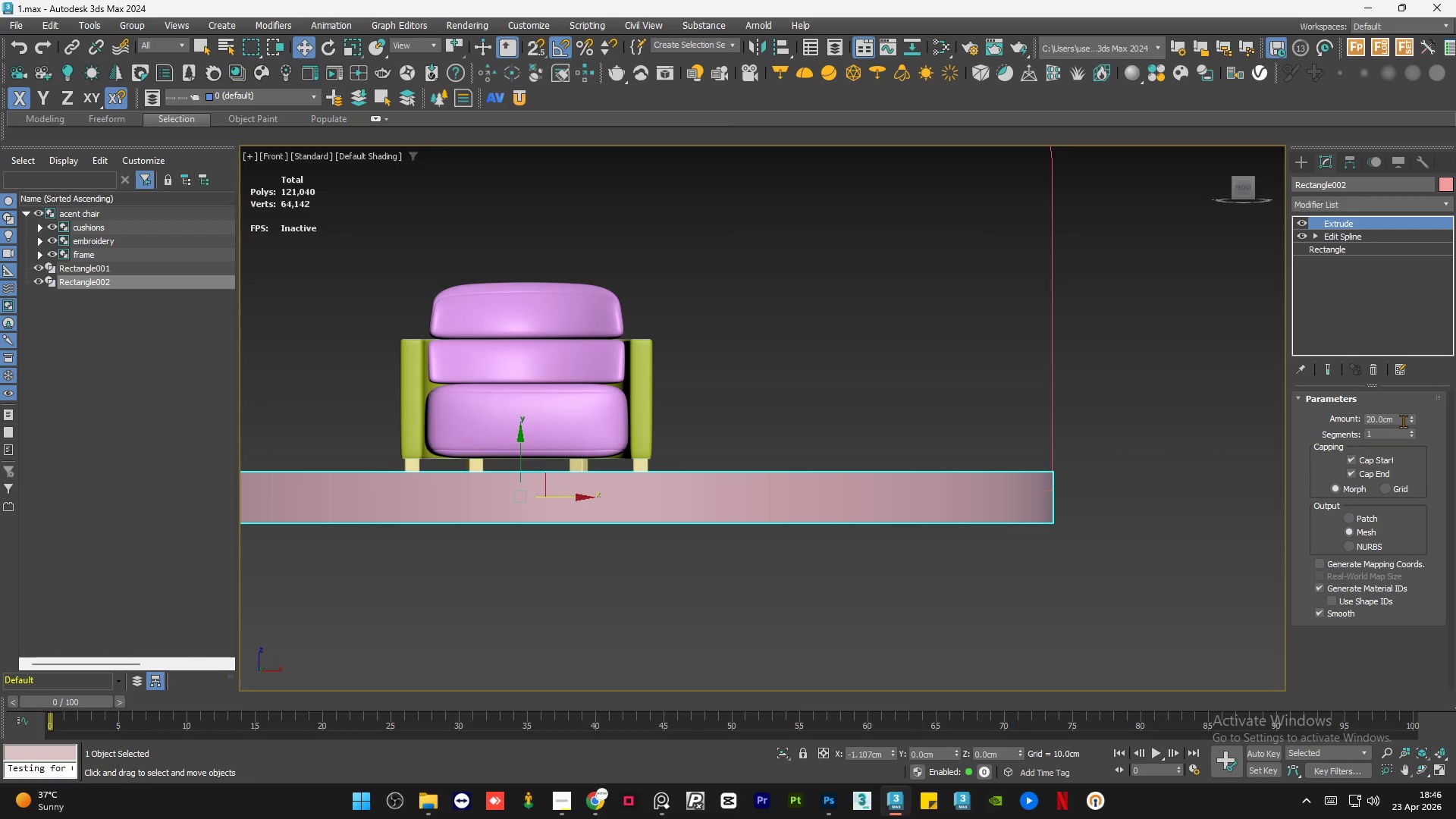 
double_click([1403, 420])
 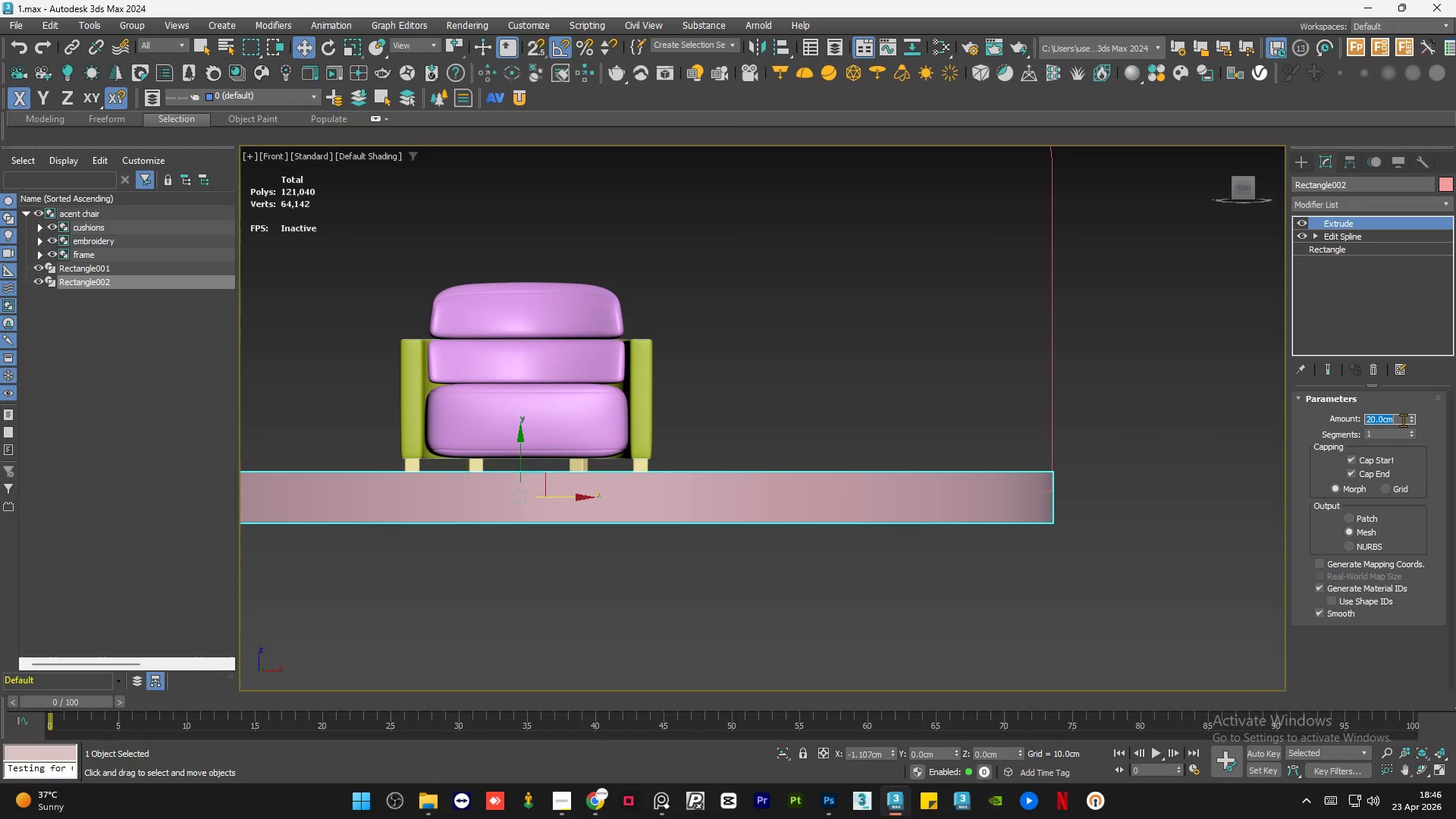 
key(Numpad1)
 